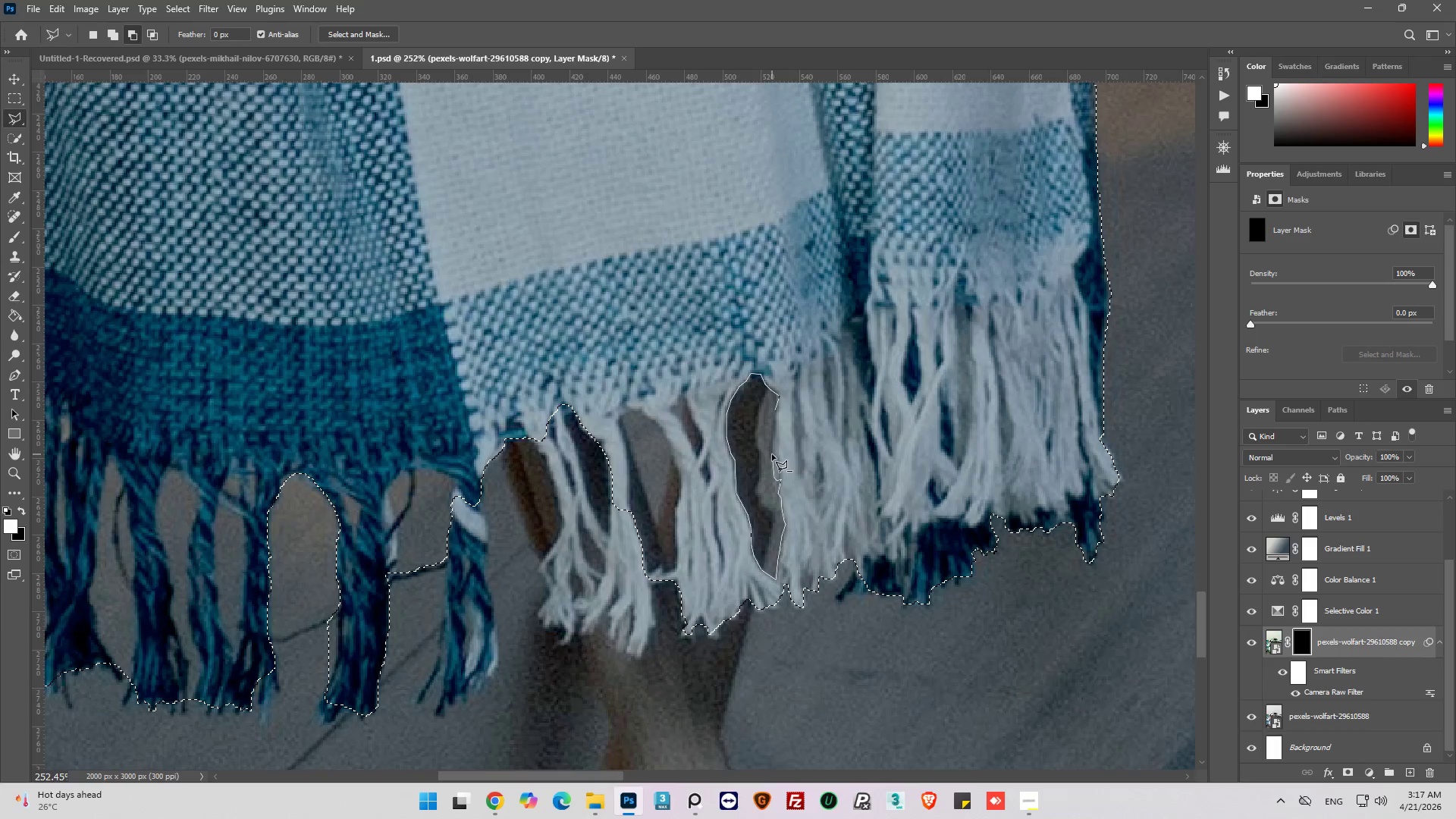 
left_click([772, 454])
 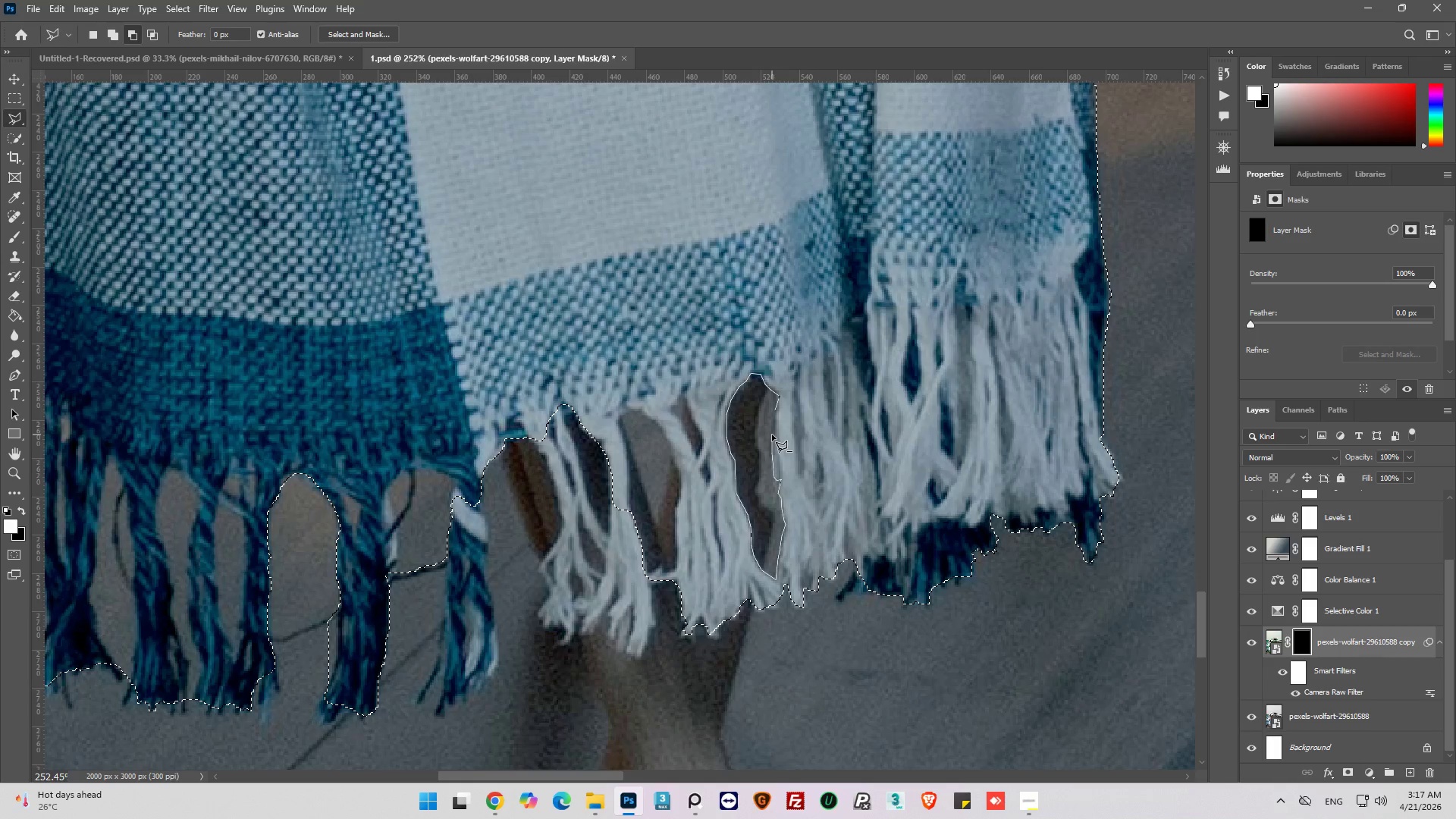 
left_click([772, 435])
 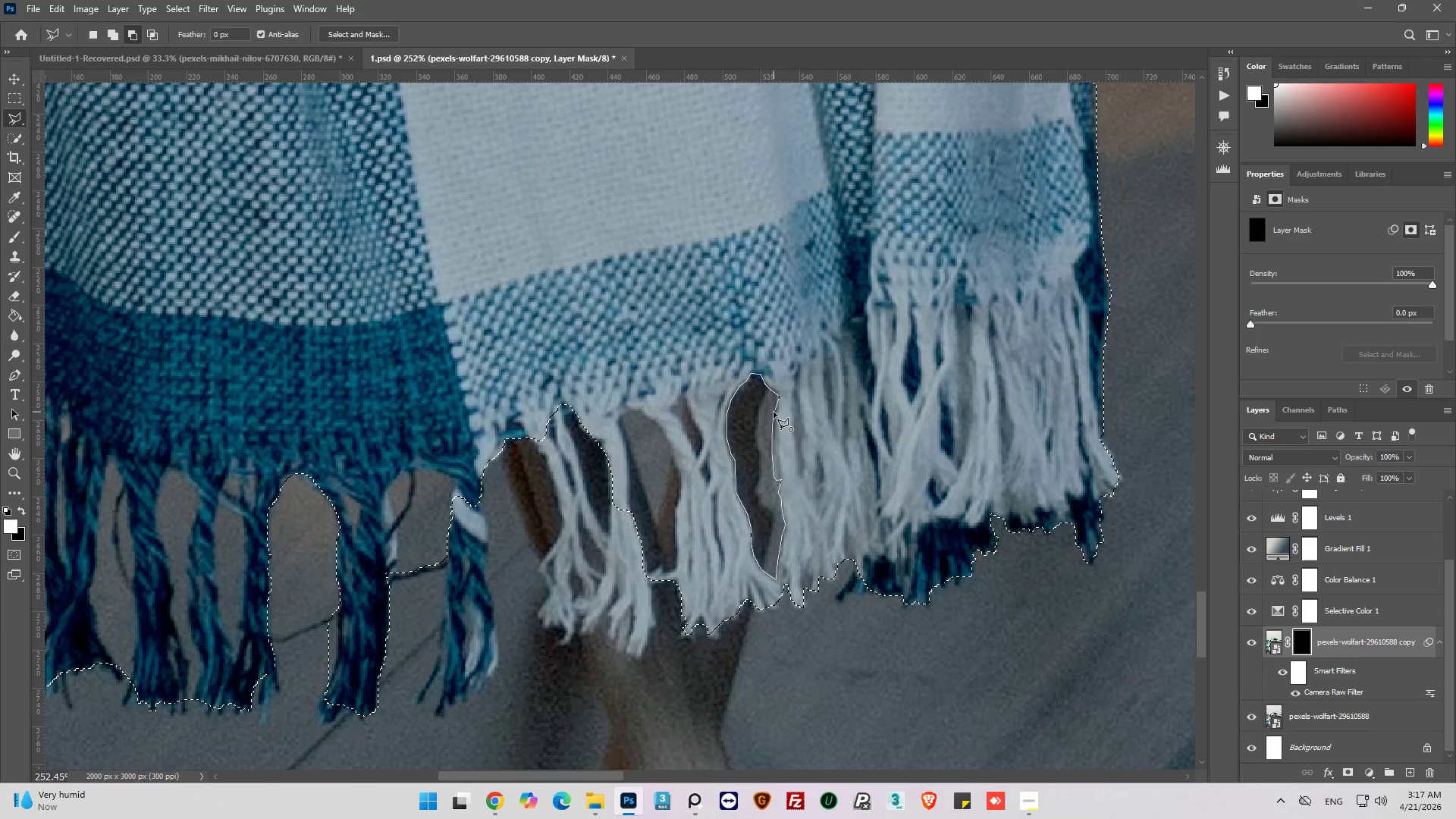 
left_click([774, 412])
 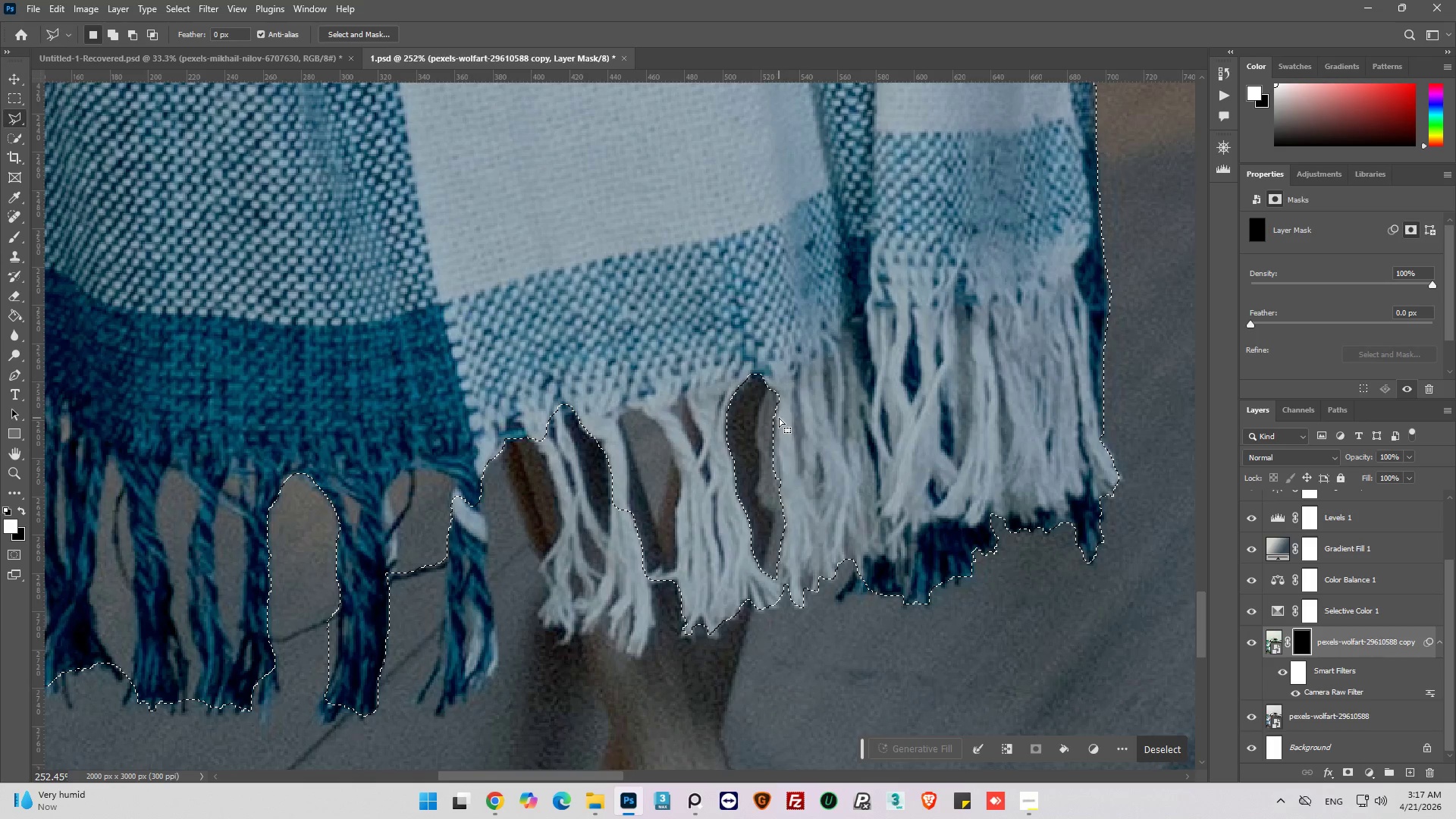 
hold_key(key=AltLeft, duration=0.36)
scroll: coordinate [783, 438], scroll_direction: down, amount: 9.0
 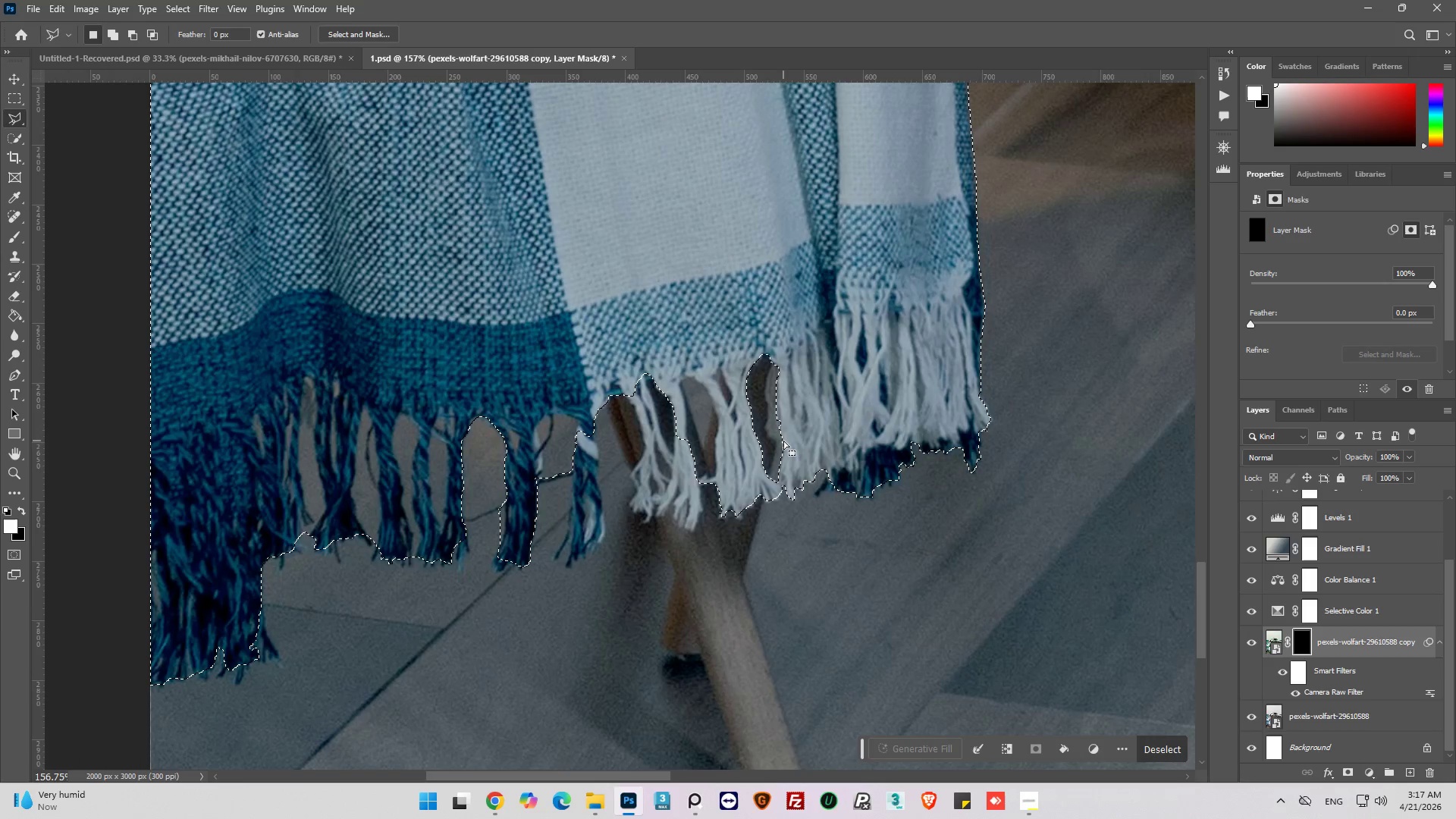 
hold_key(key=AltLeft, duration=0.41)
scroll: coordinate [676, 393], scroll_direction: down, amount: 3.0
 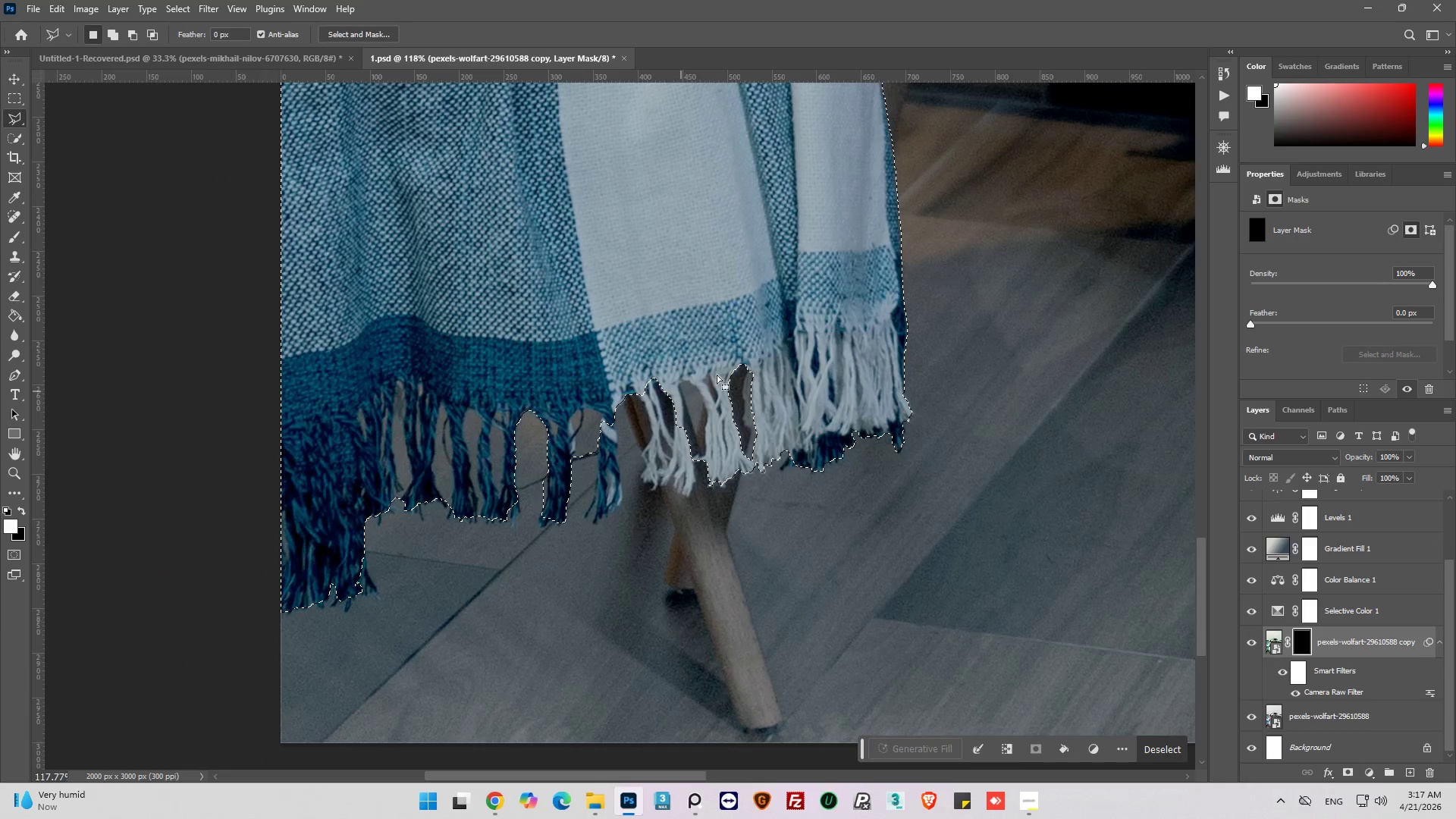 
hold_key(key=AltLeft, duration=0.47)
scroll: coordinate [747, 369], scroll_direction: up, amount: 2.0
 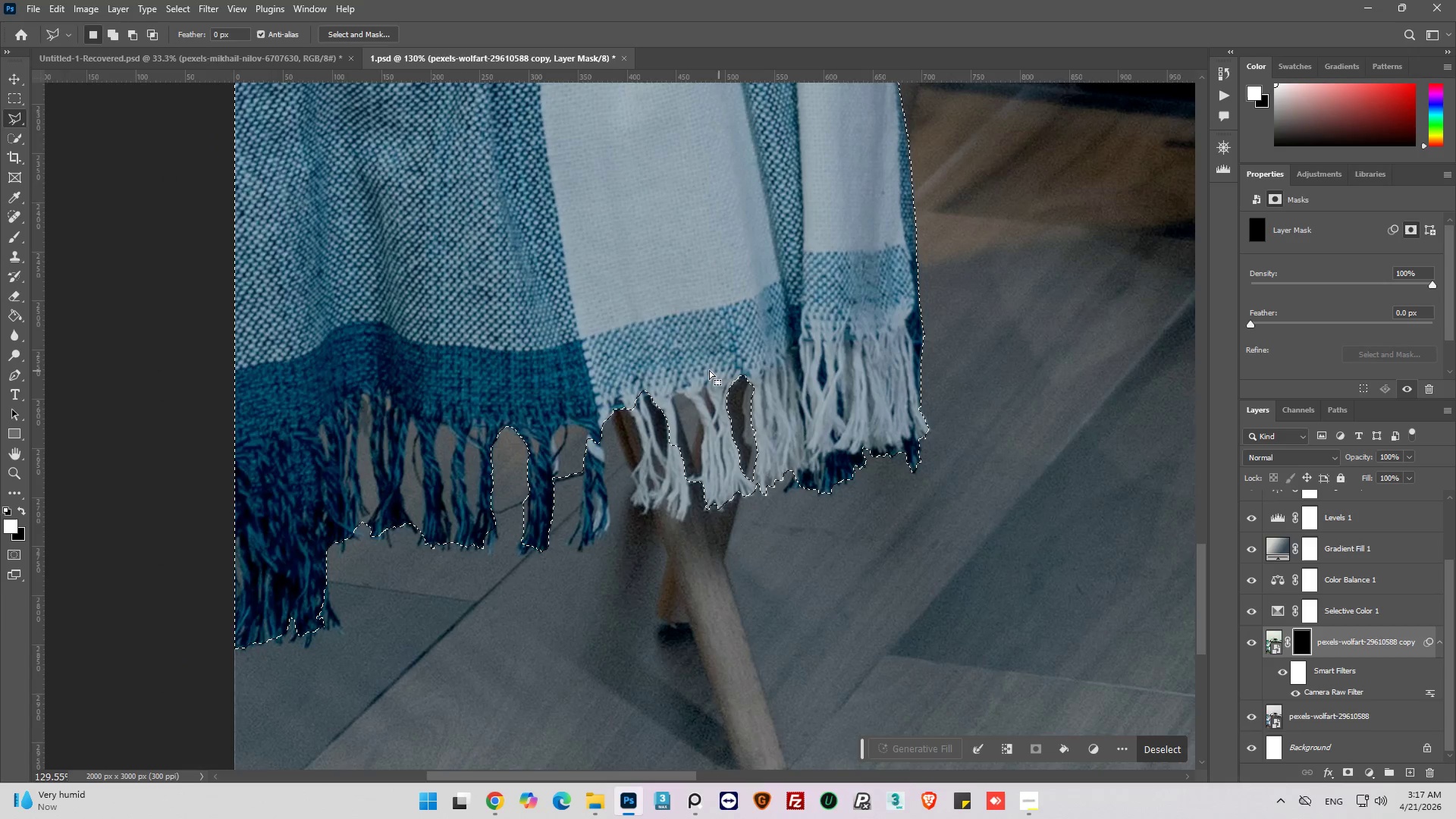 
hold_key(key=AltLeft, duration=0.77)
scroll: coordinate [706, 417], scroll_direction: up, amount: 6.0
 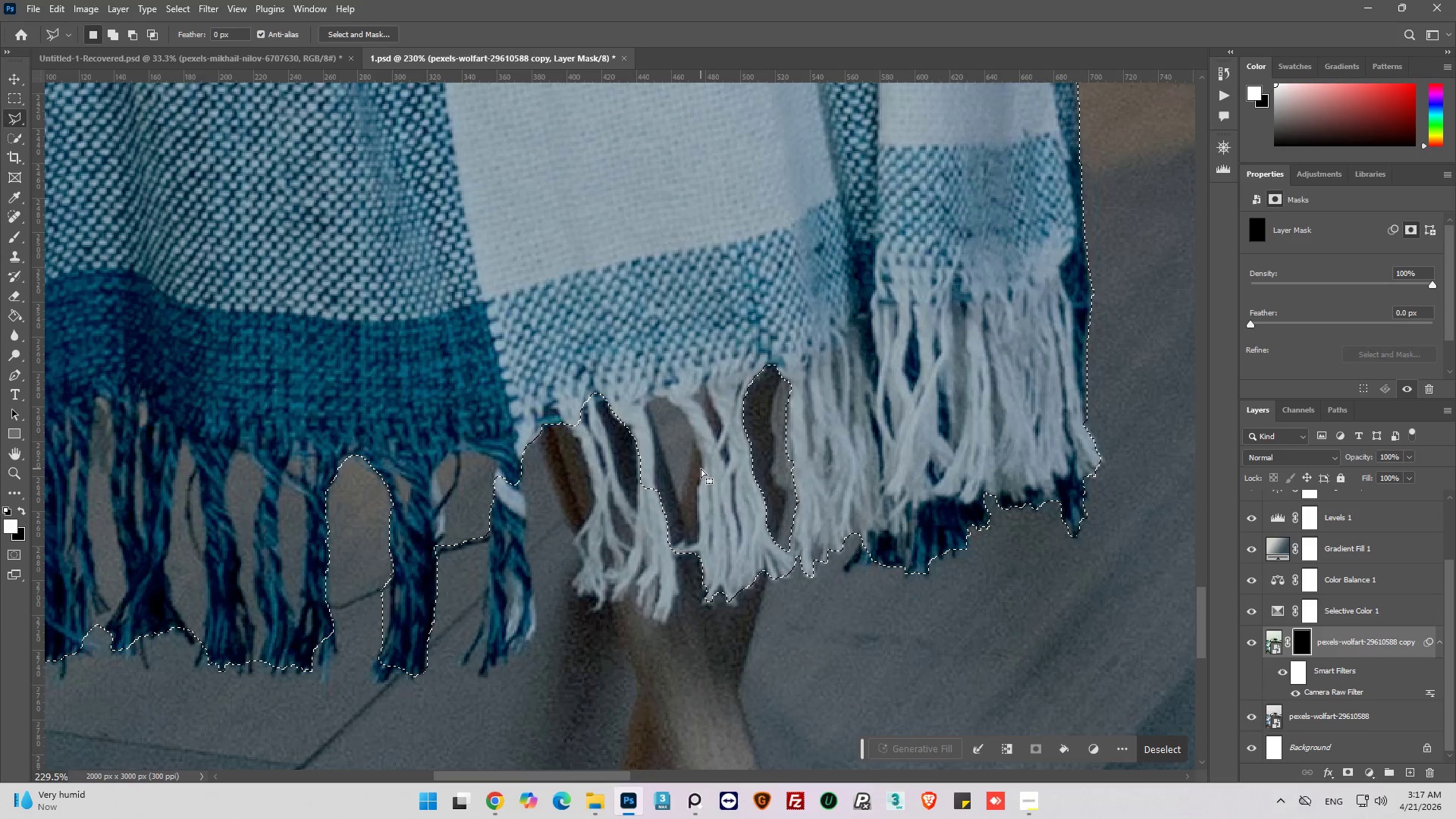 
hold_key(key=AltLeft, duration=1.28)
left_click([725, 466])
 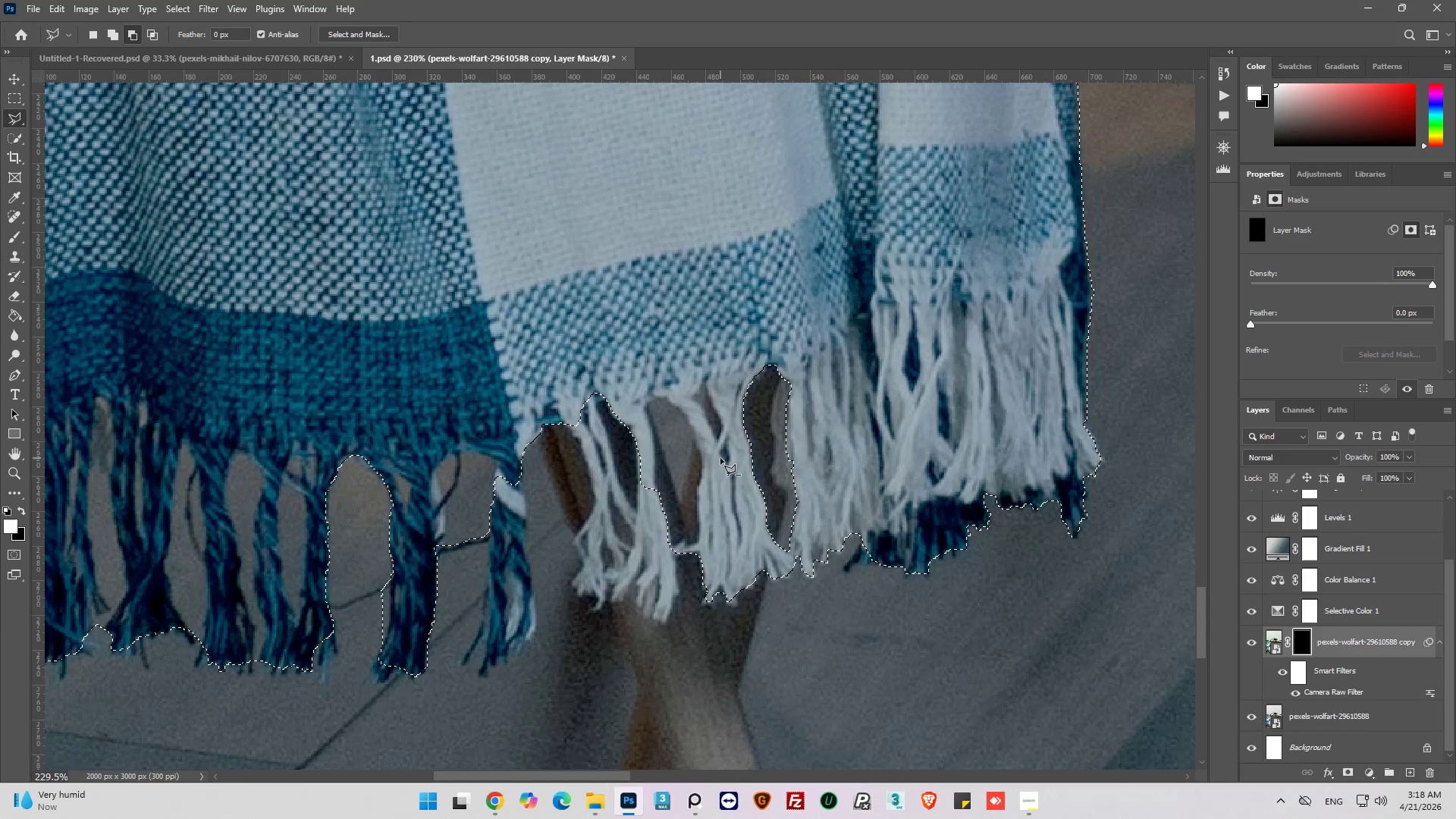 
left_click([720, 453])
 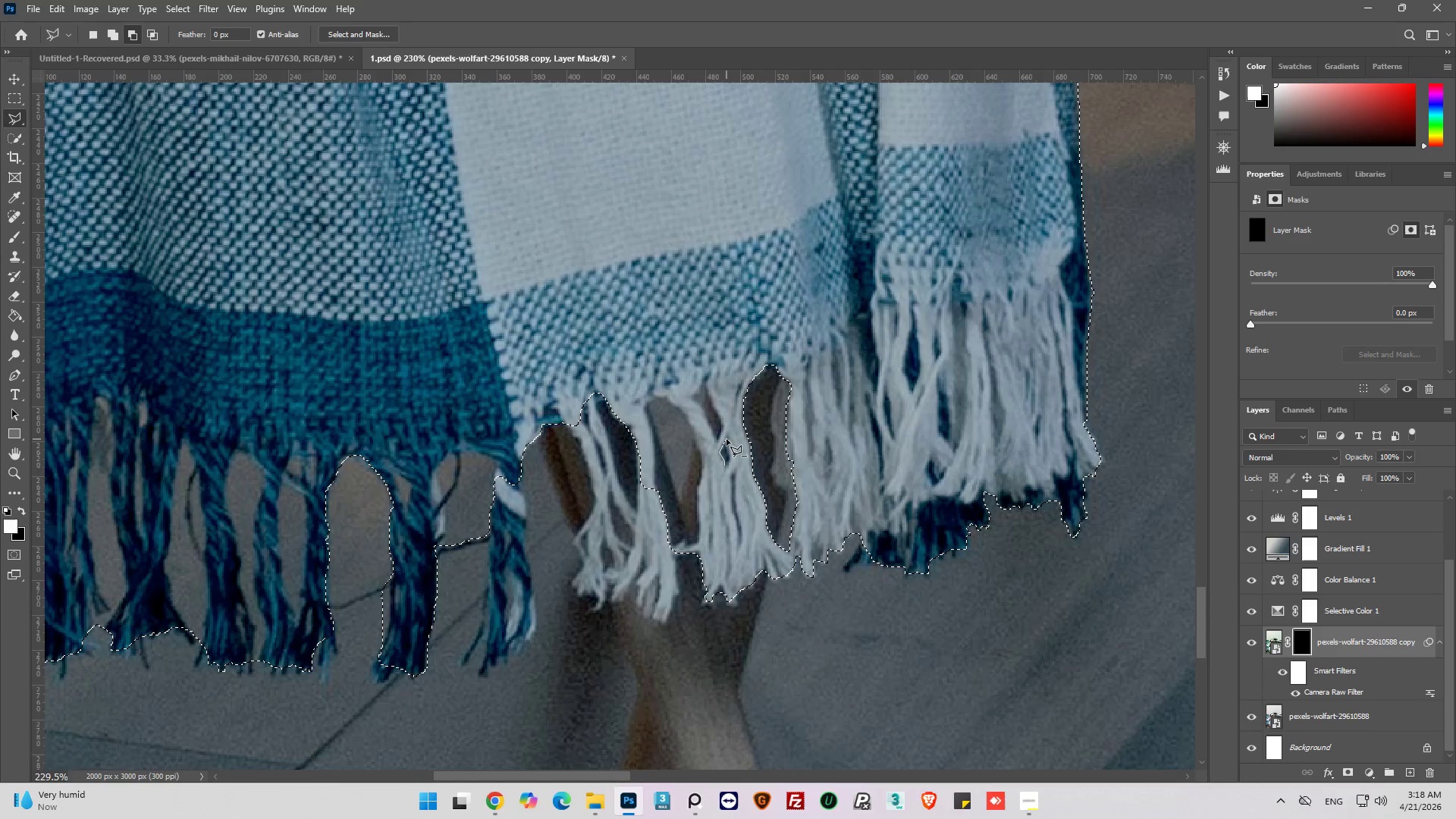 
left_click([726, 438])
 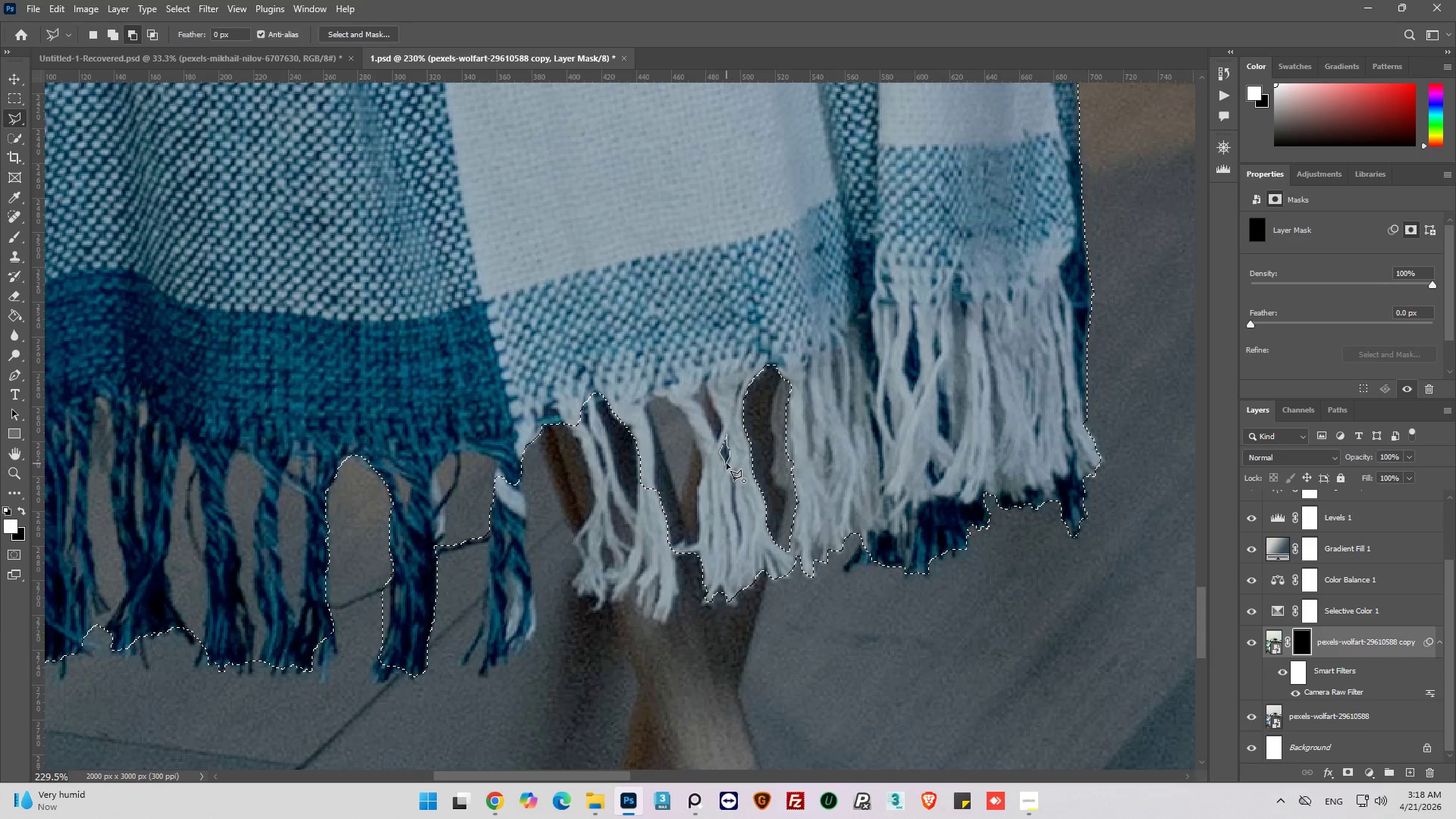 
left_click([727, 466])
 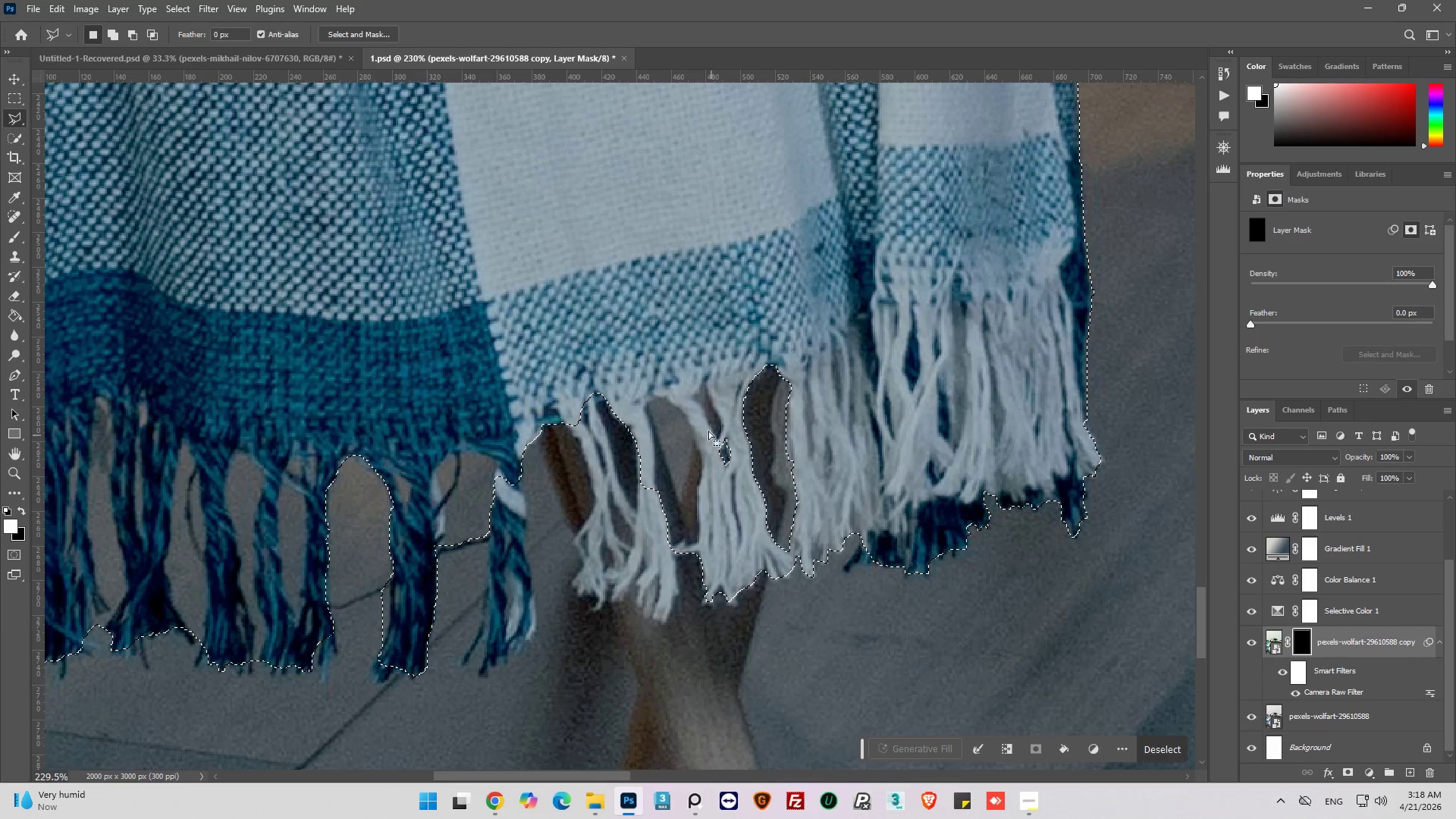 
key(Alt+AltLeft)
 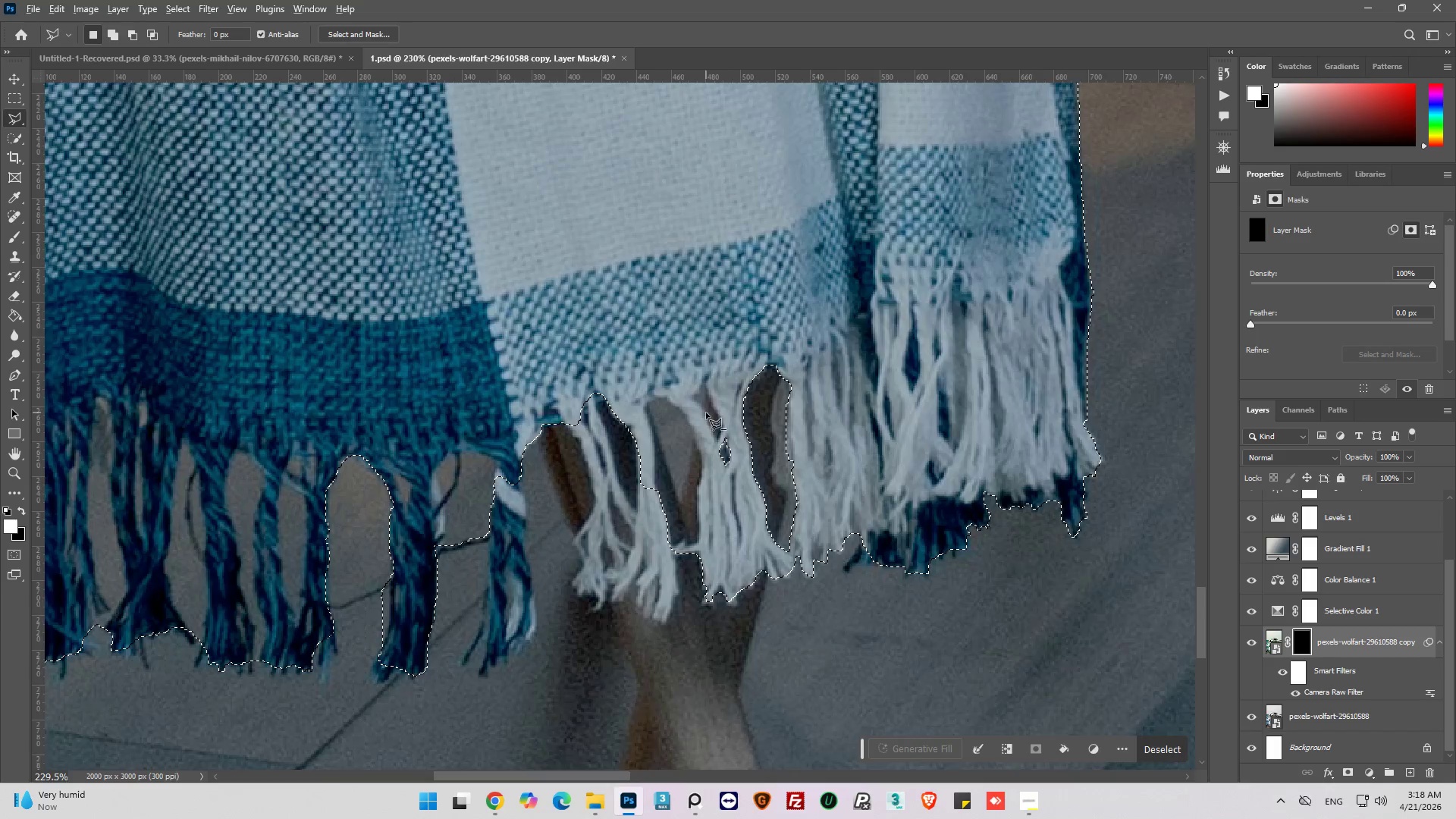 
hold_key(key=AltLeft, duration=1.25)
 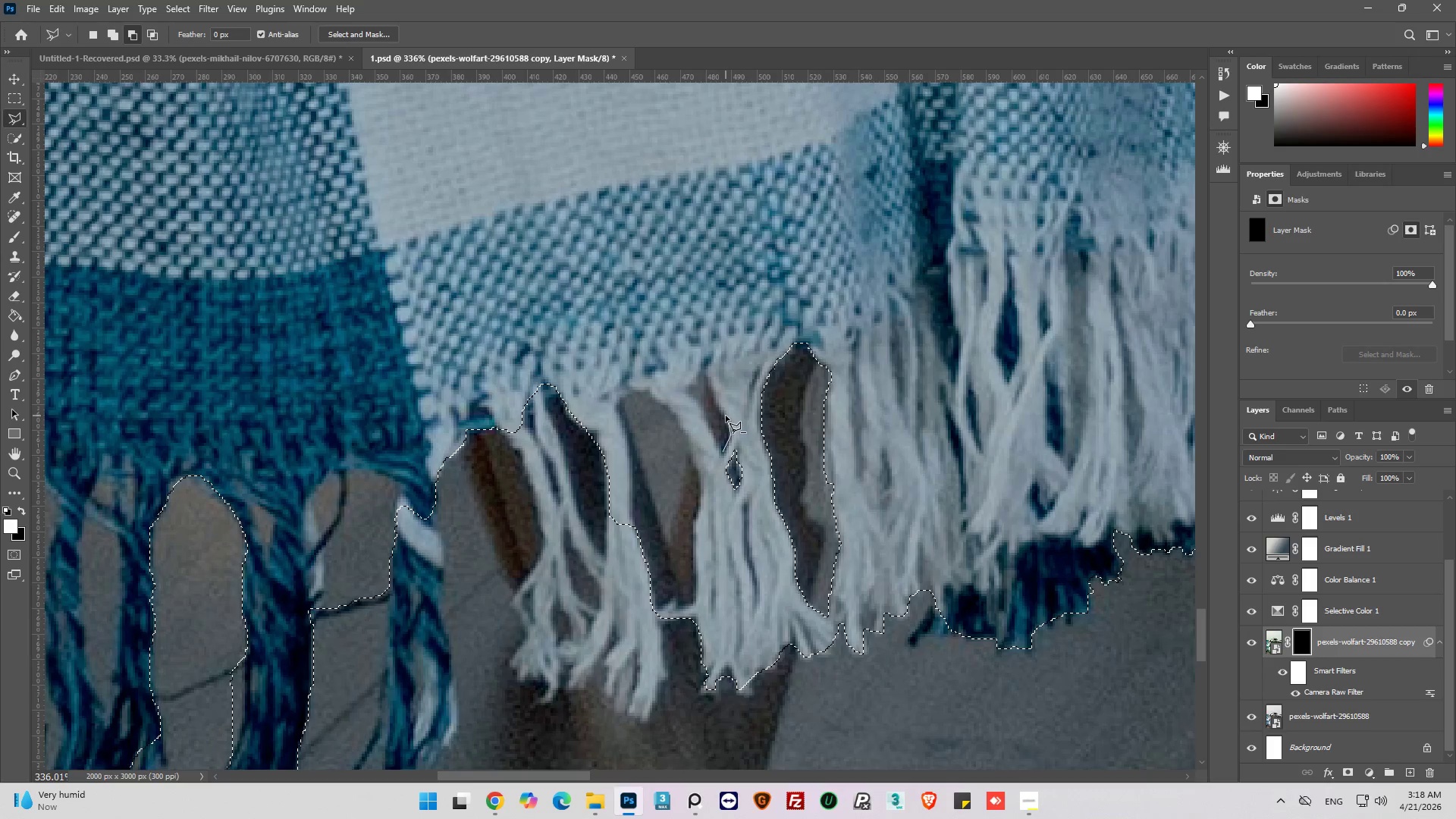 
scroll: coordinate [706, 413], scroll_direction: up, amount: 4.0
 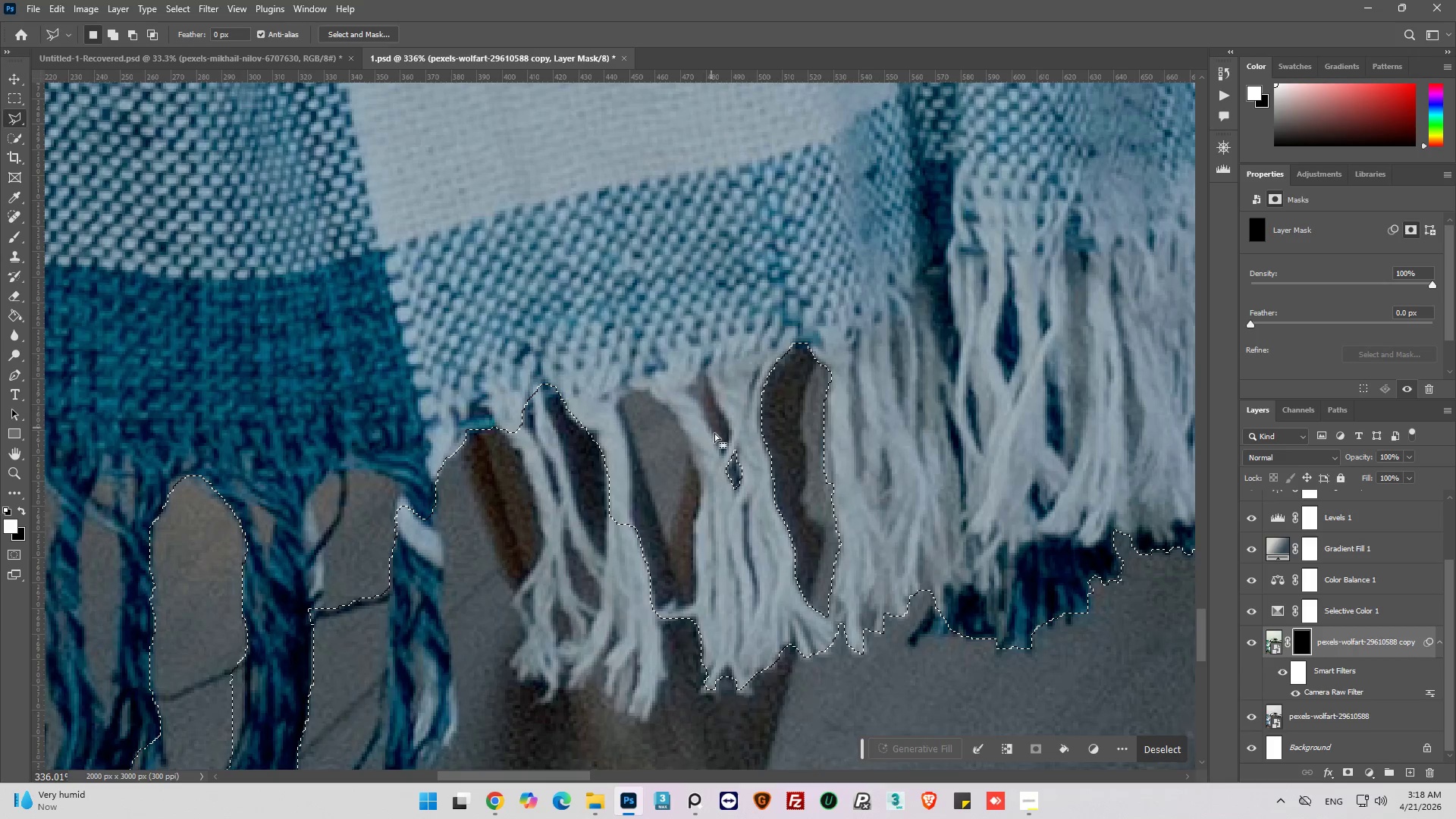 
left_click([717, 402])
 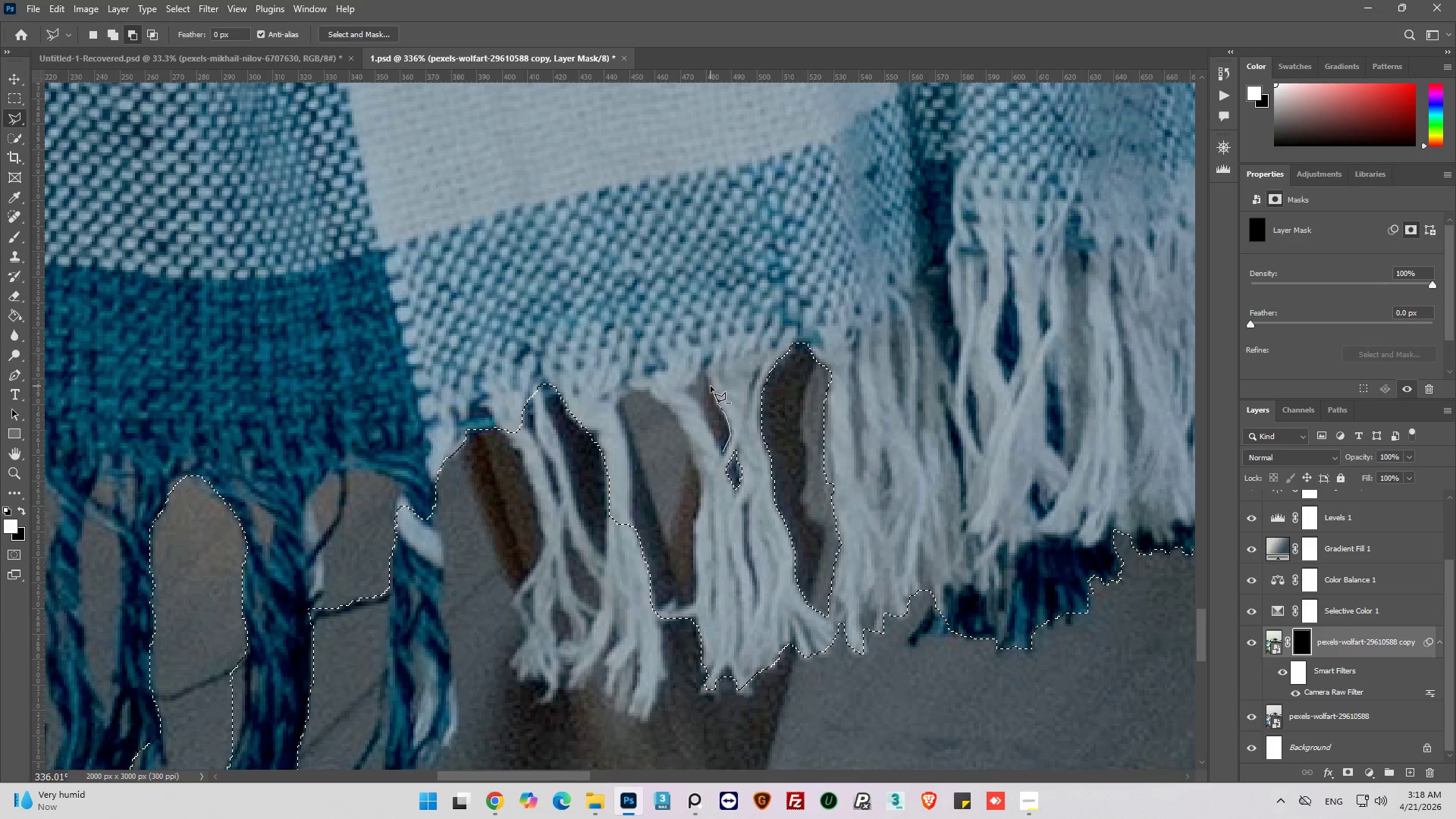 
left_click([711, 386])
 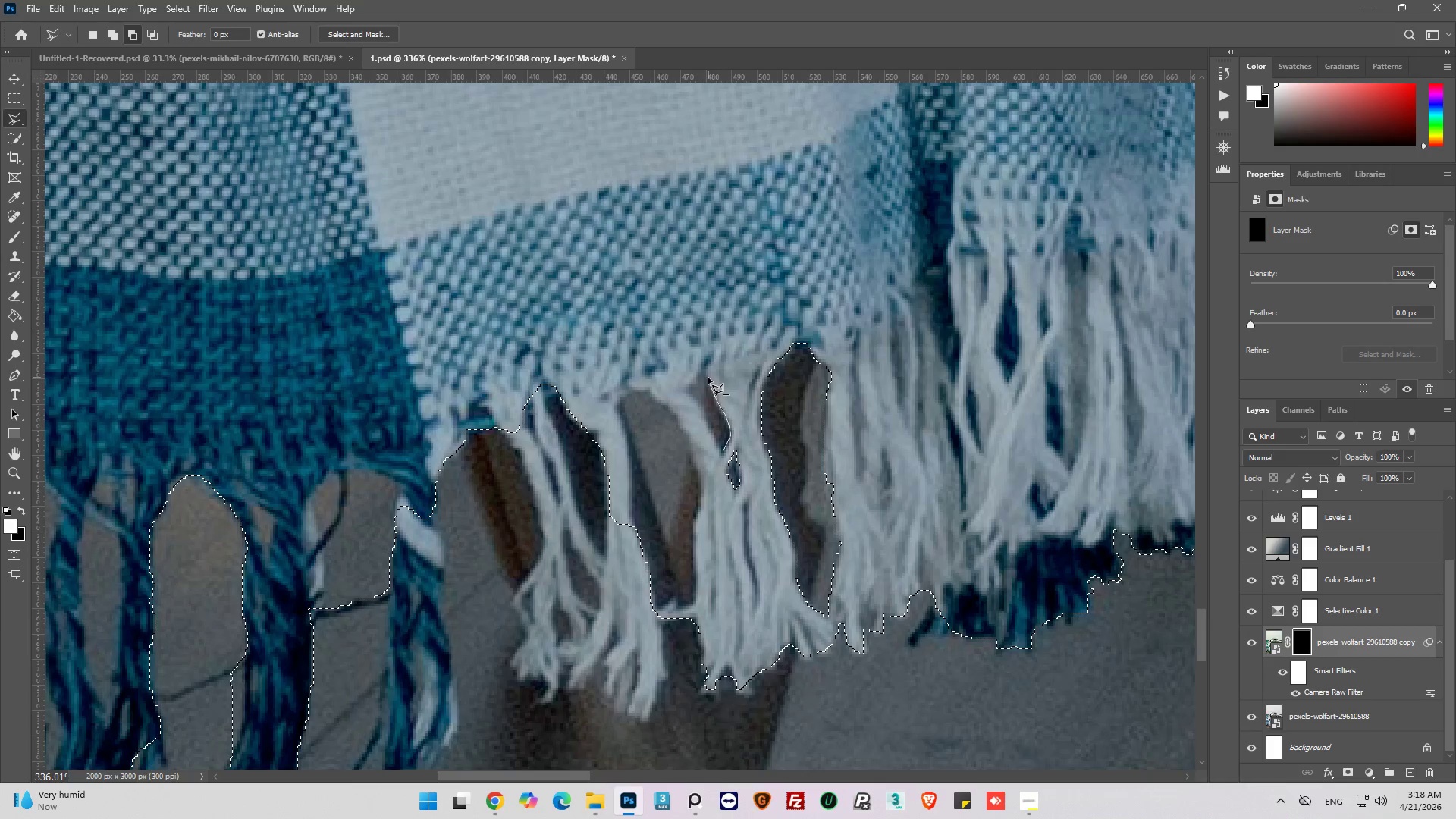 
left_click([708, 378])
 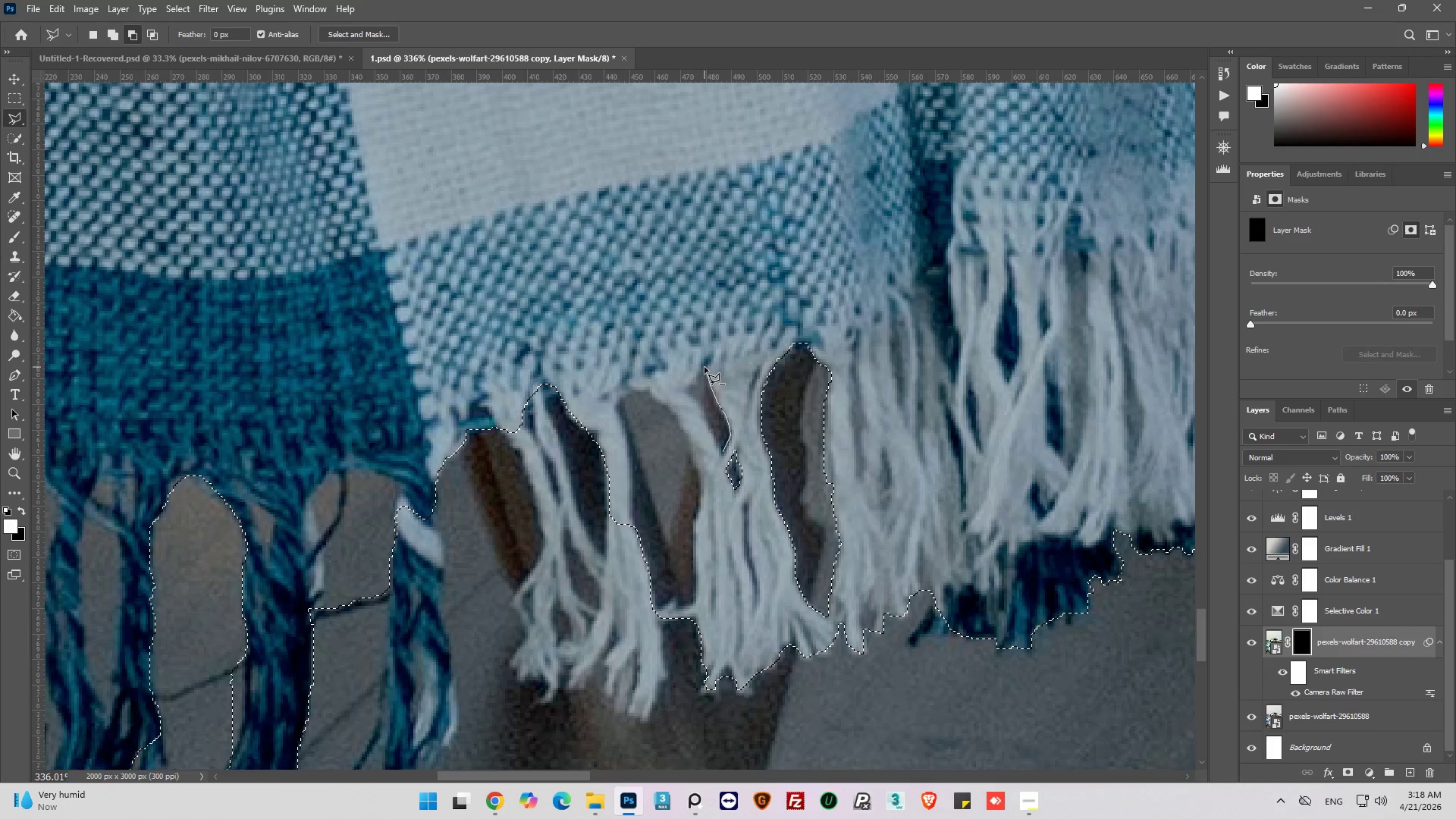 
left_click([704, 367])
 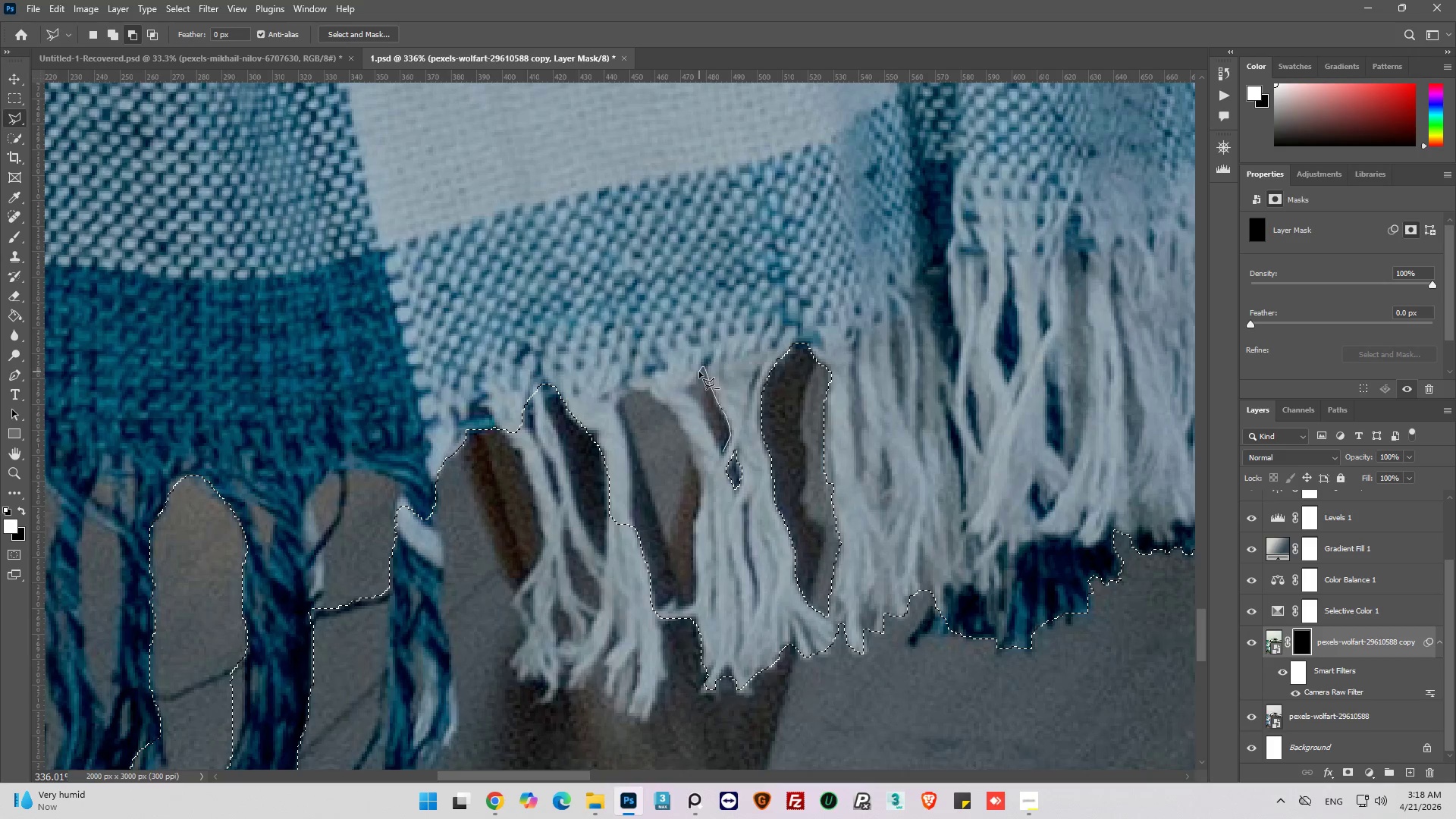 
left_click([698, 374])
 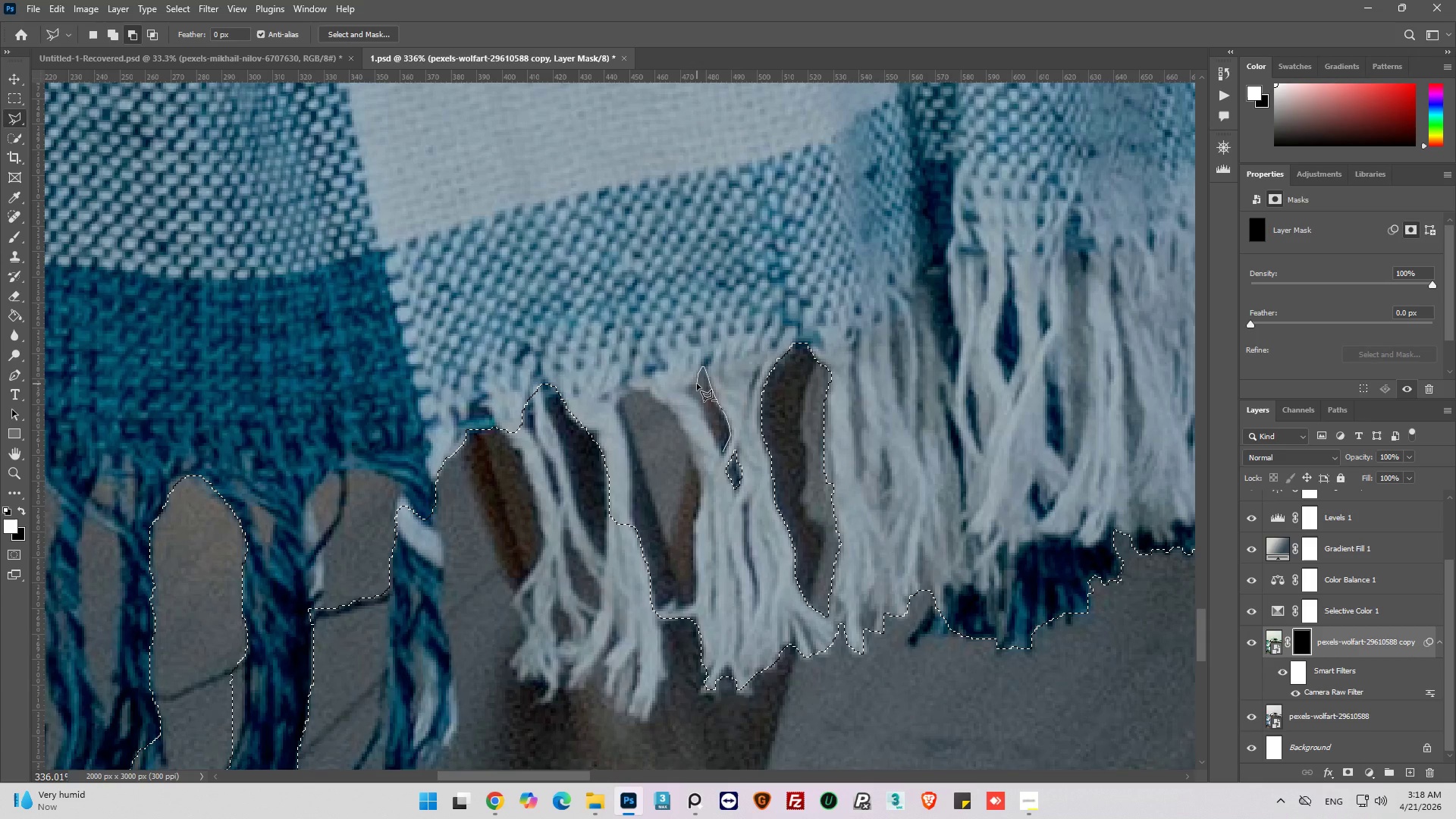 
left_click([697, 384])
 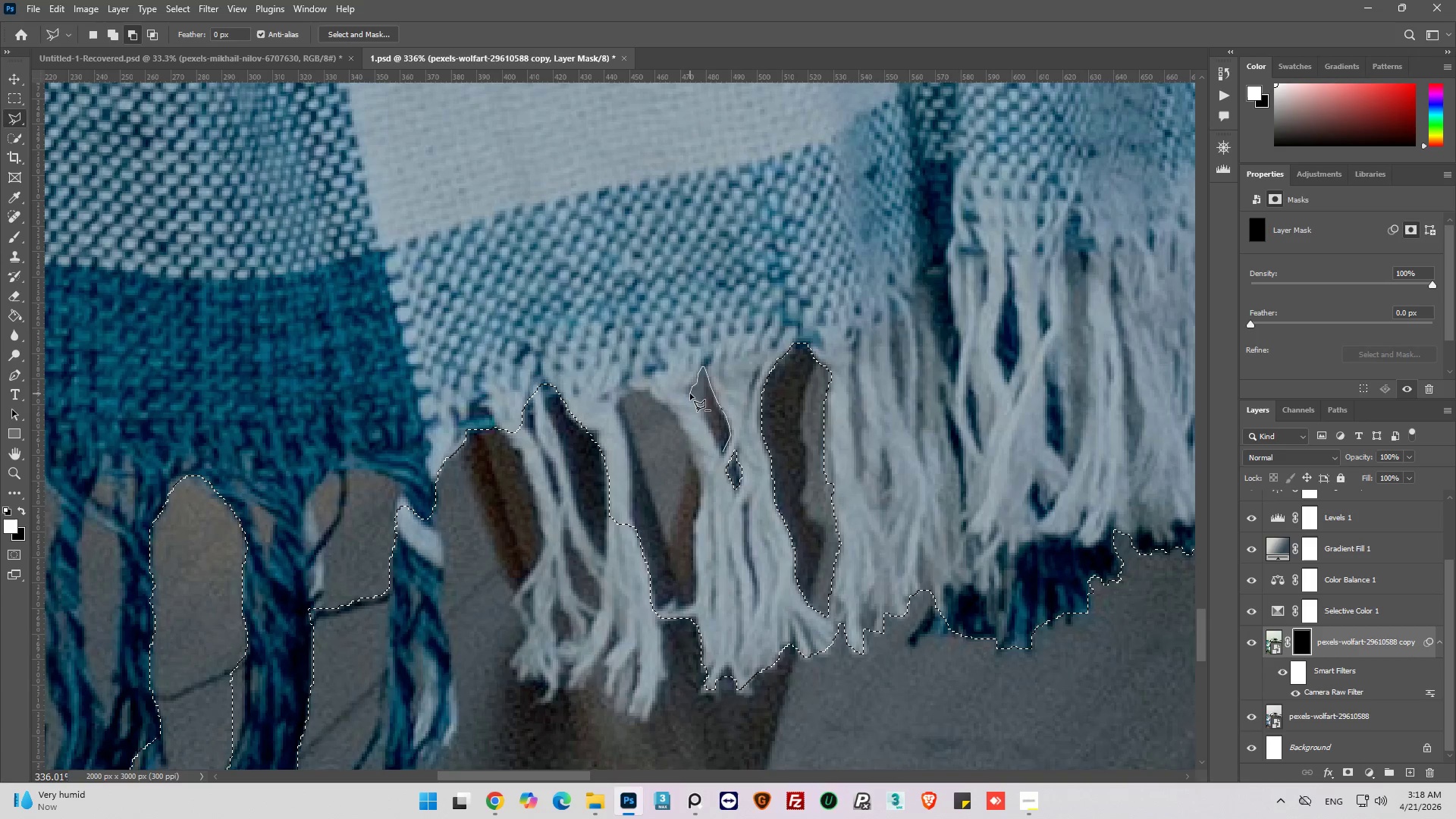 
left_click([698, 400])
 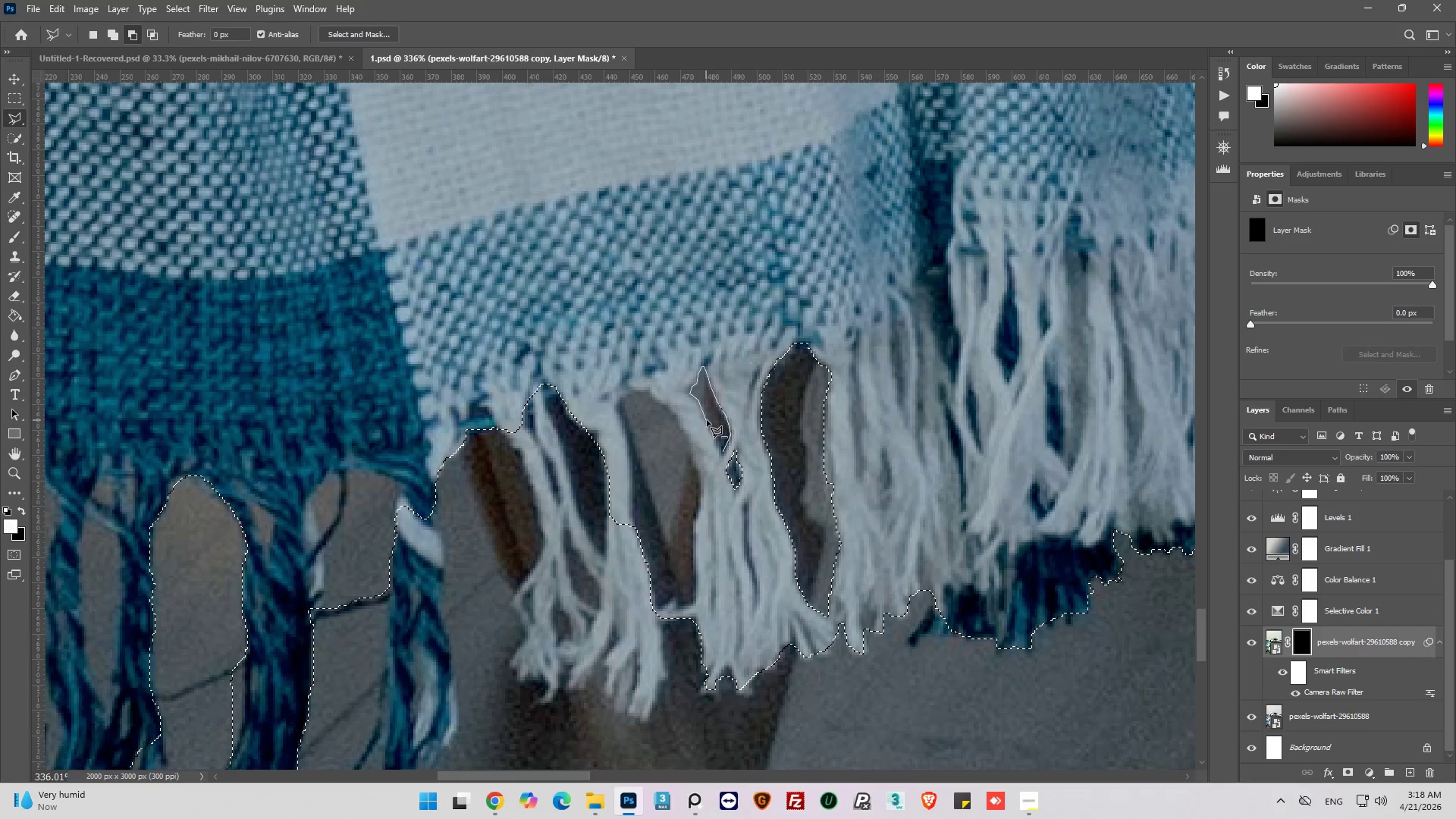 
left_click([707, 420])
 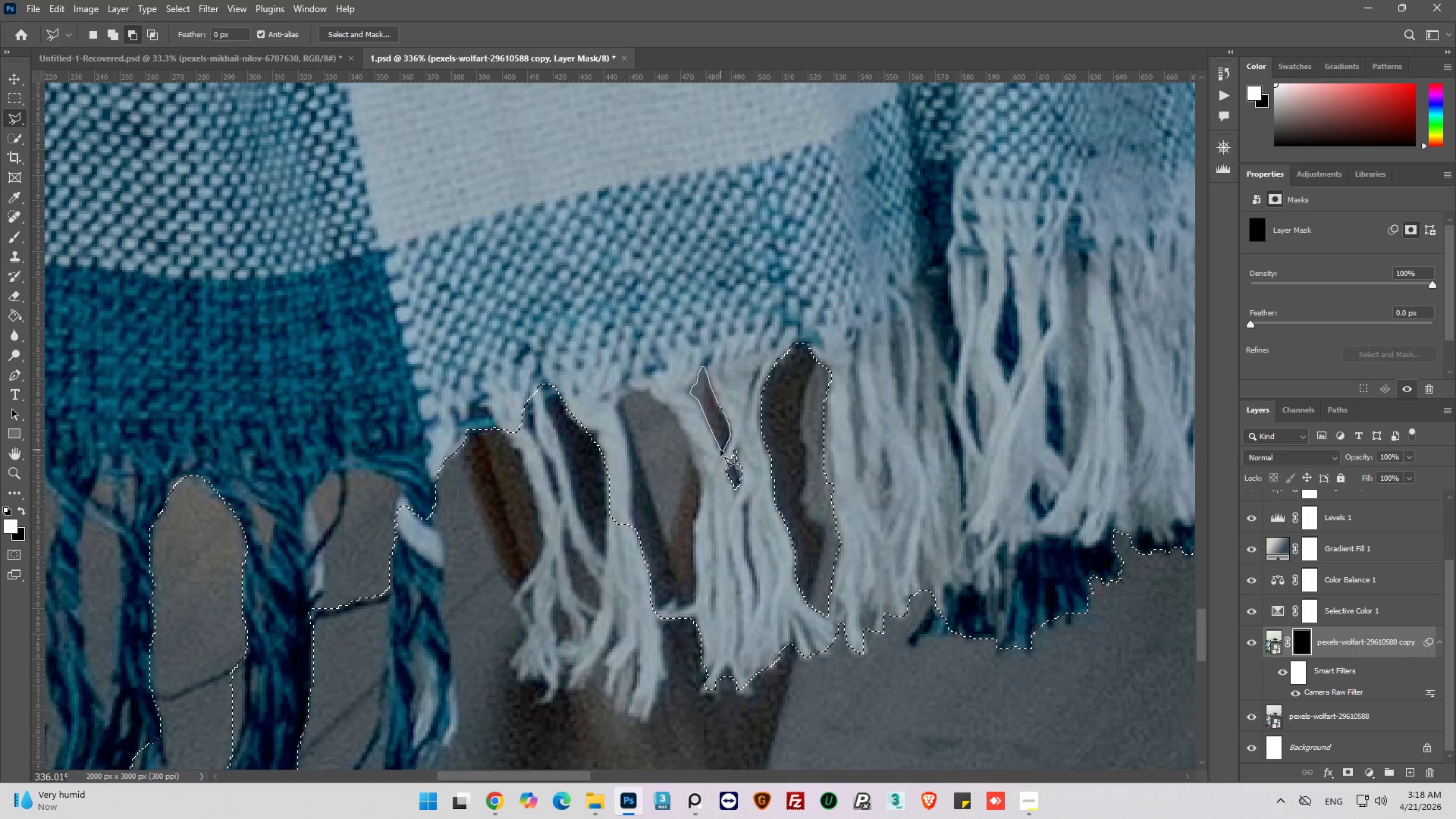 
left_click([721, 450])
 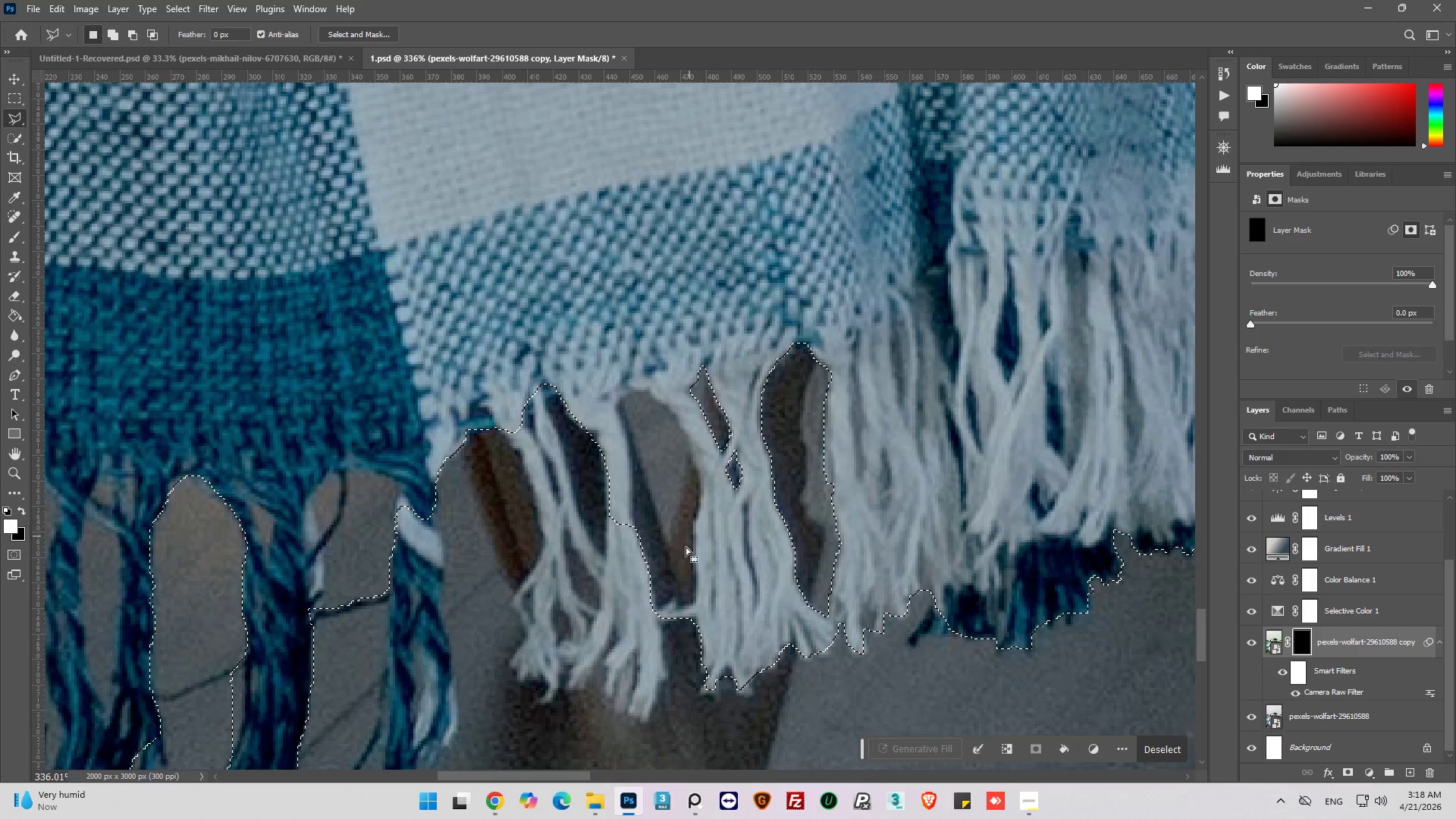 
hold_key(key=AltLeft, duration=0.95)
 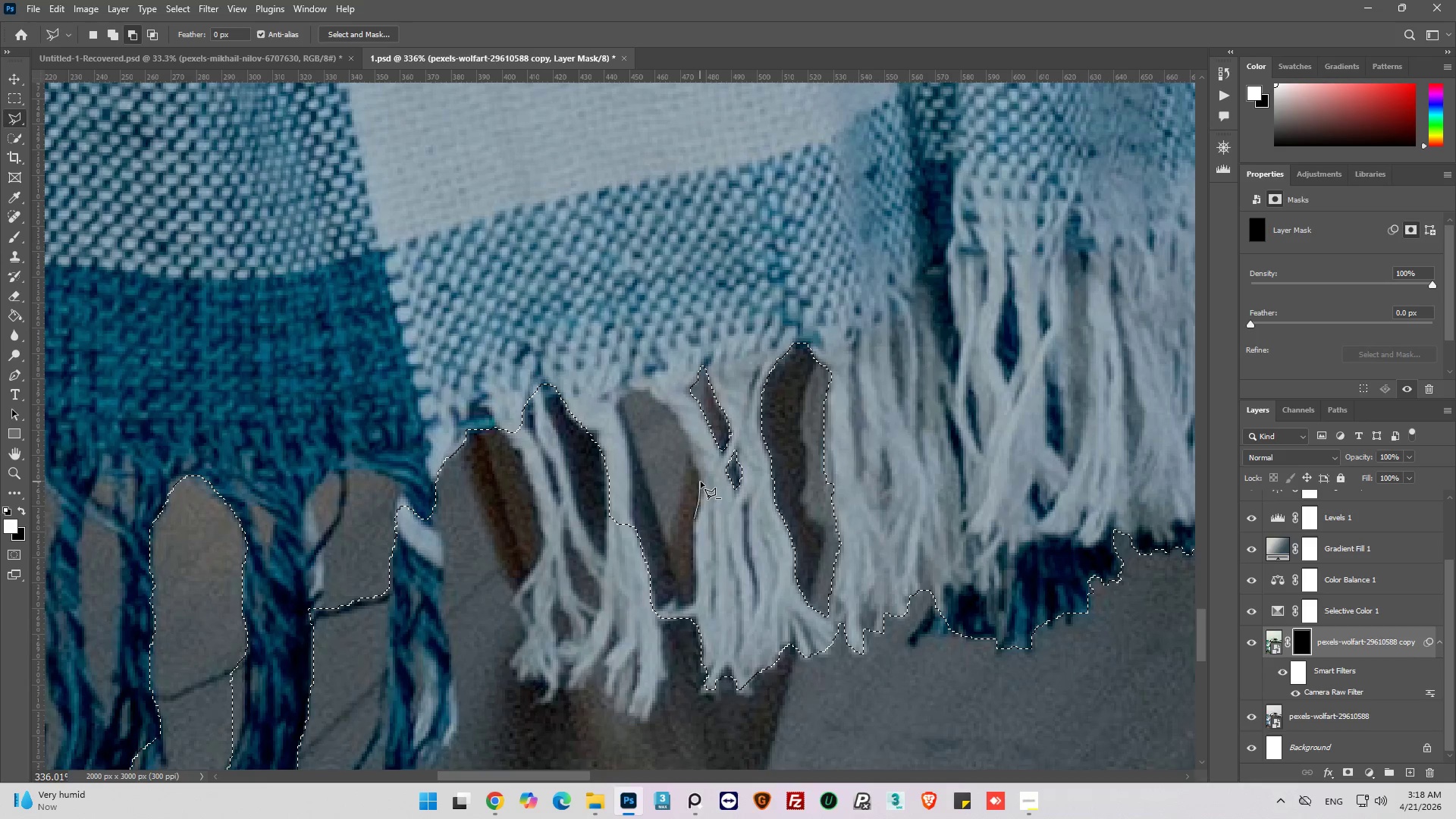 
left_click([699, 469])
 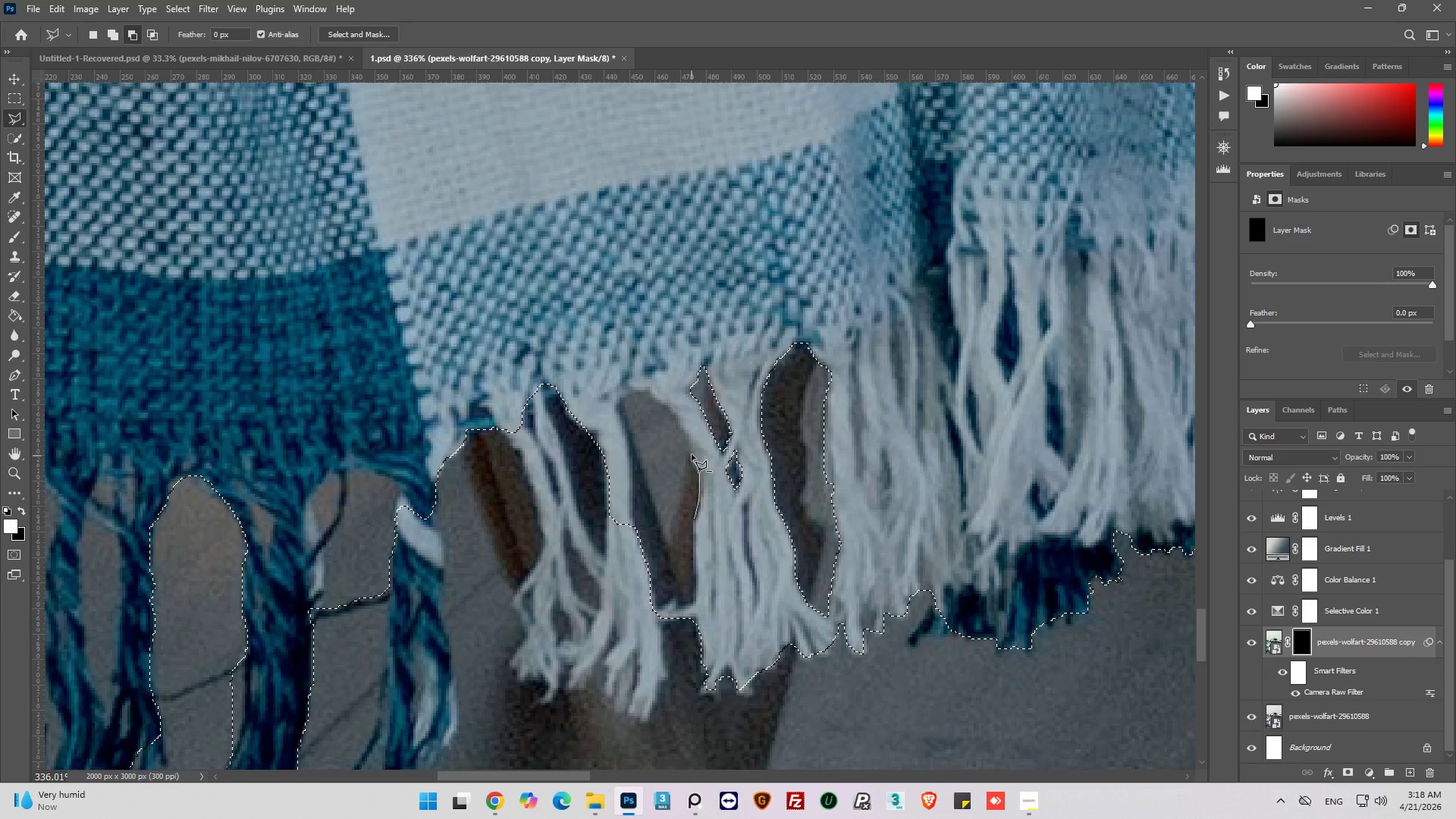 
left_click([690, 444])
 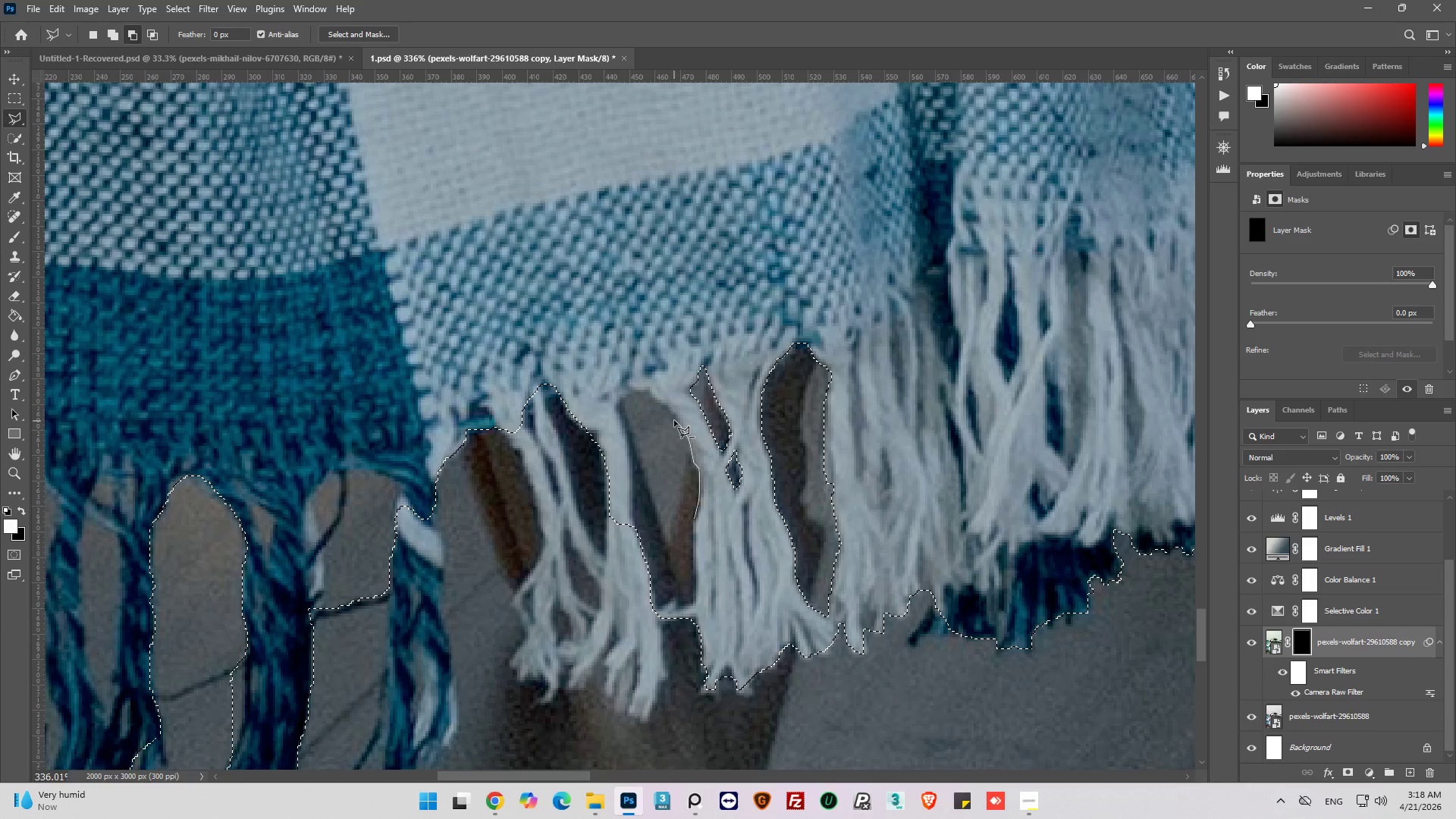 
left_click([676, 416])
 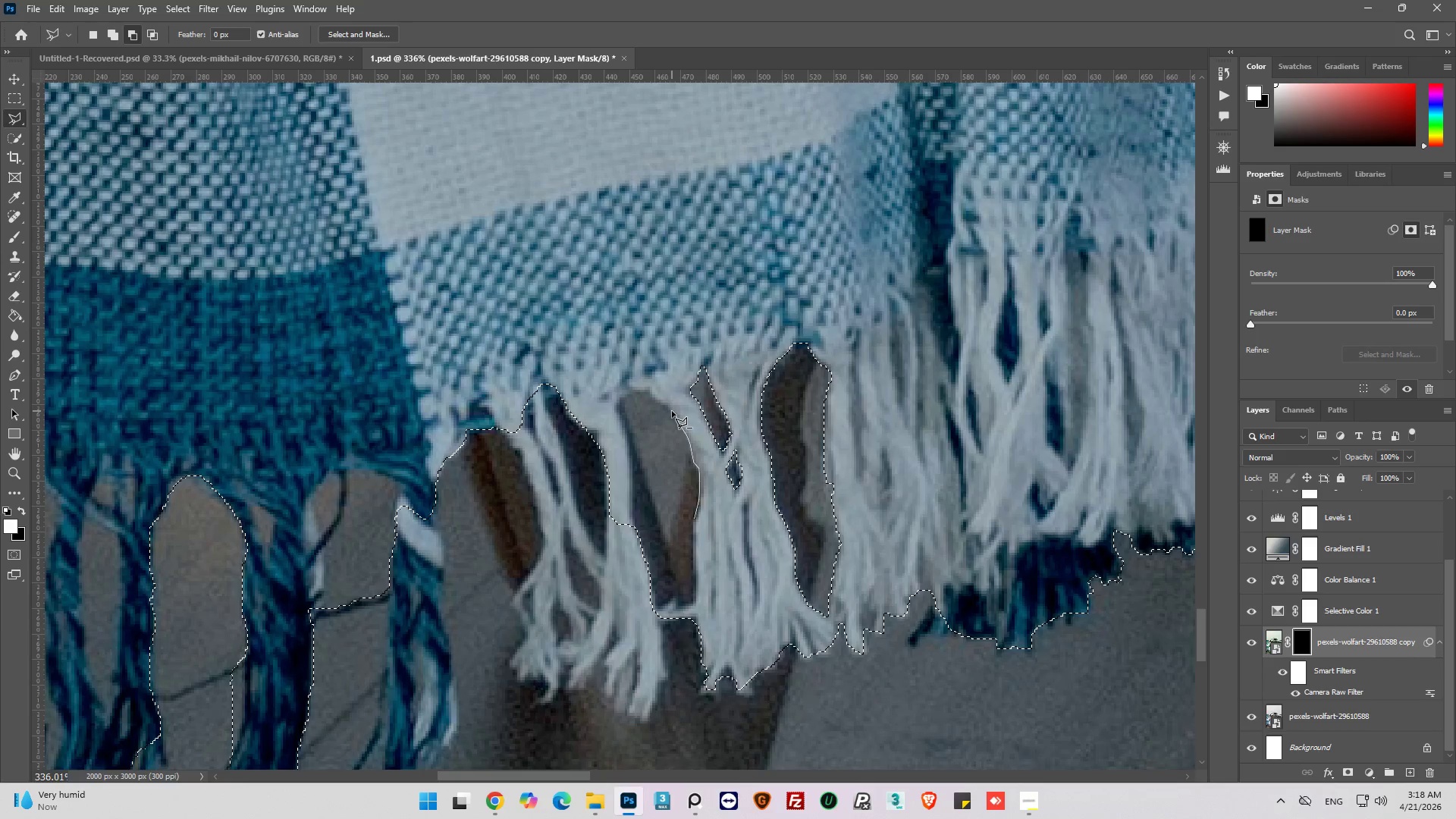 
left_click([672, 411])
 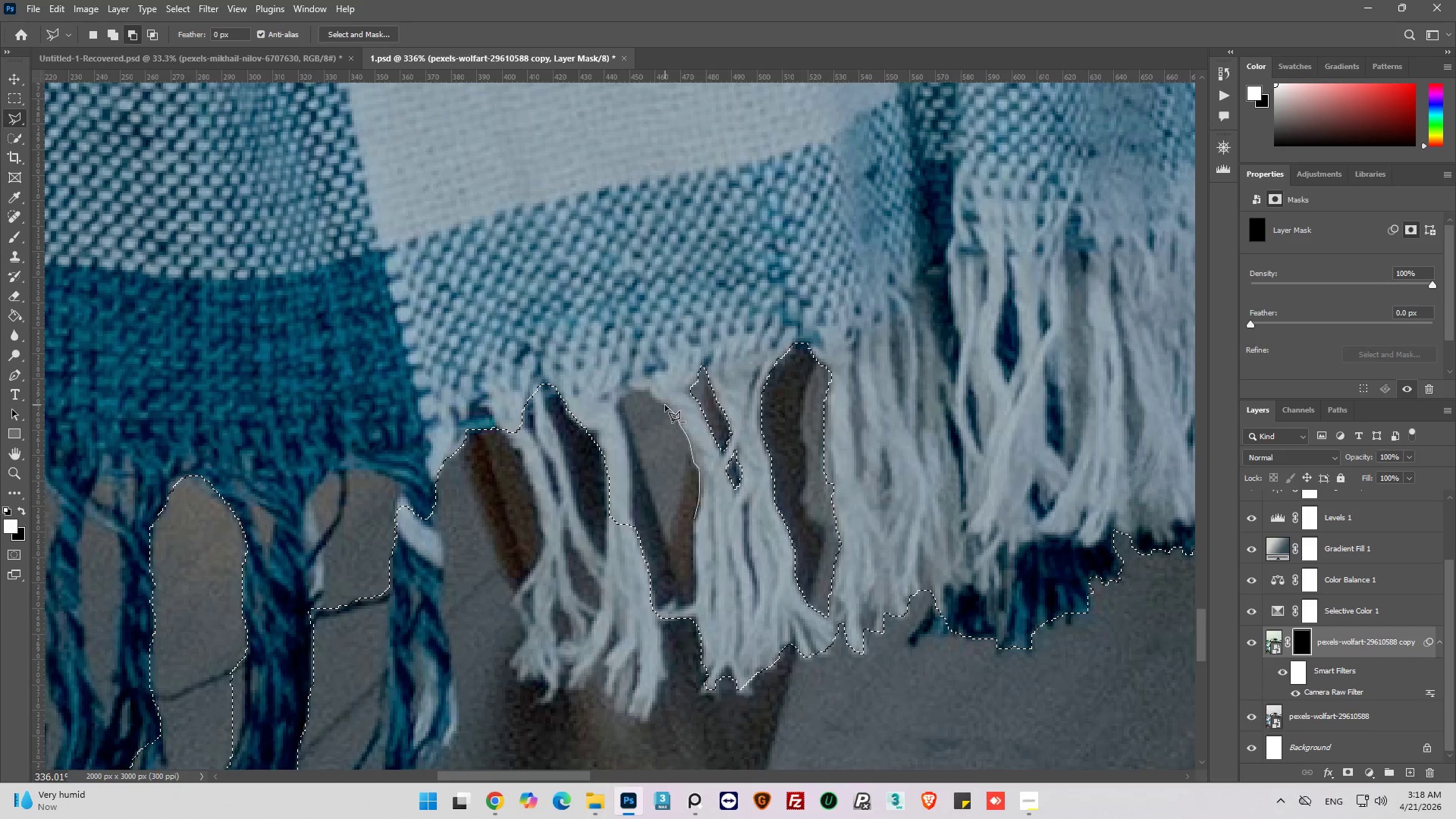 
left_click_drag(start_coordinate=[665, 405], to_coordinate=[662, 399])
 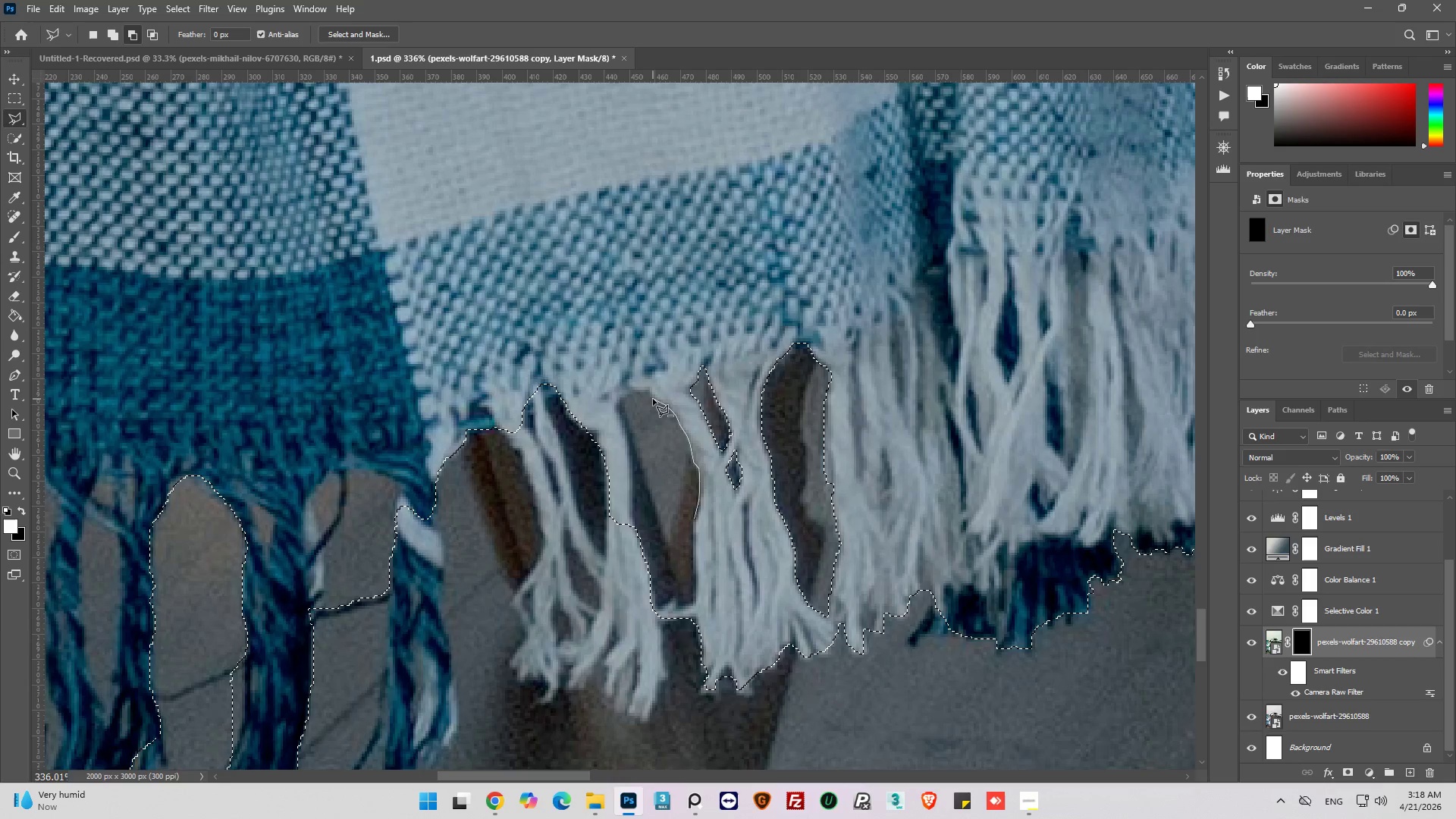 
left_click([653, 398])
 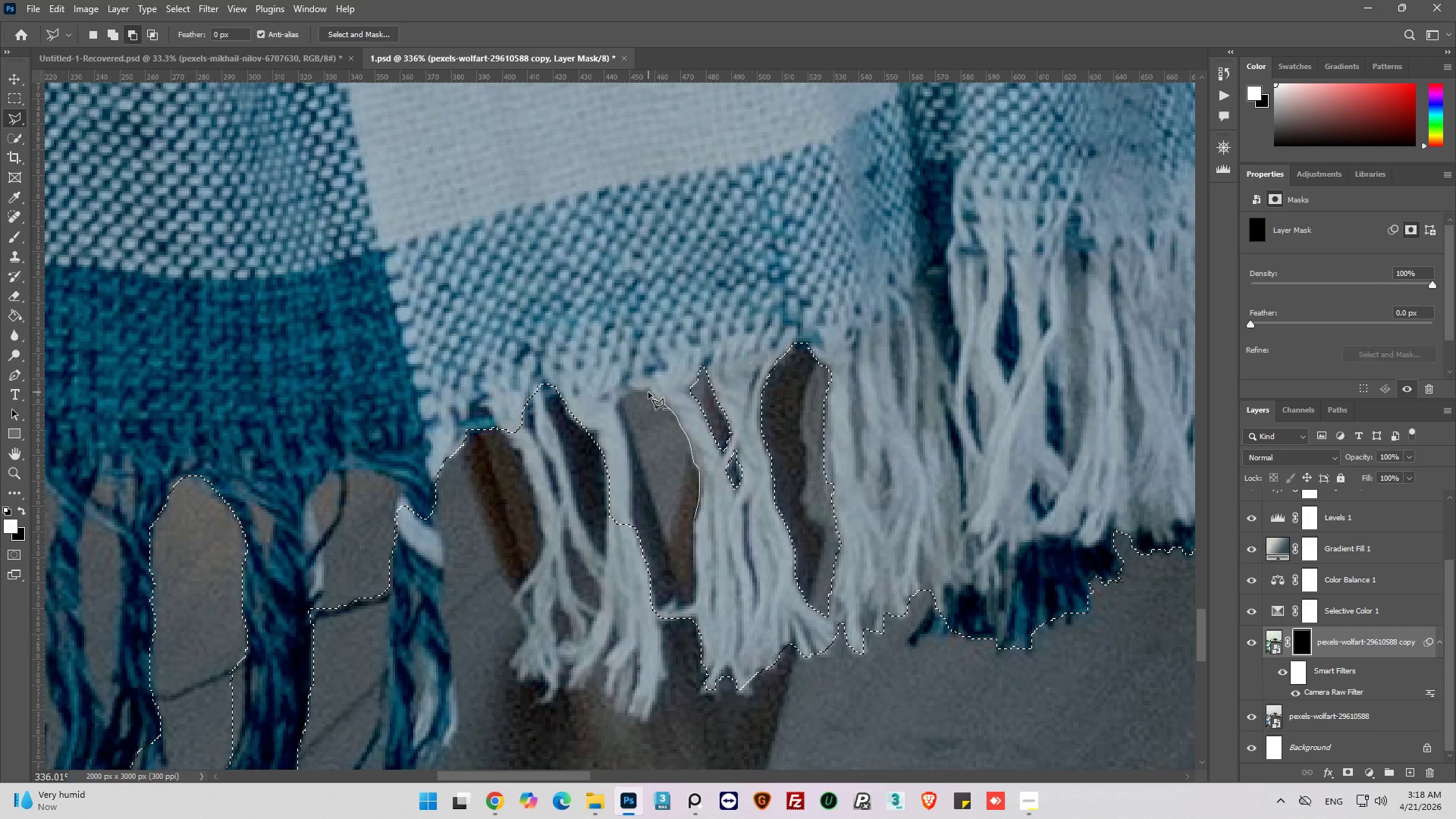 
left_click([648, 392])
 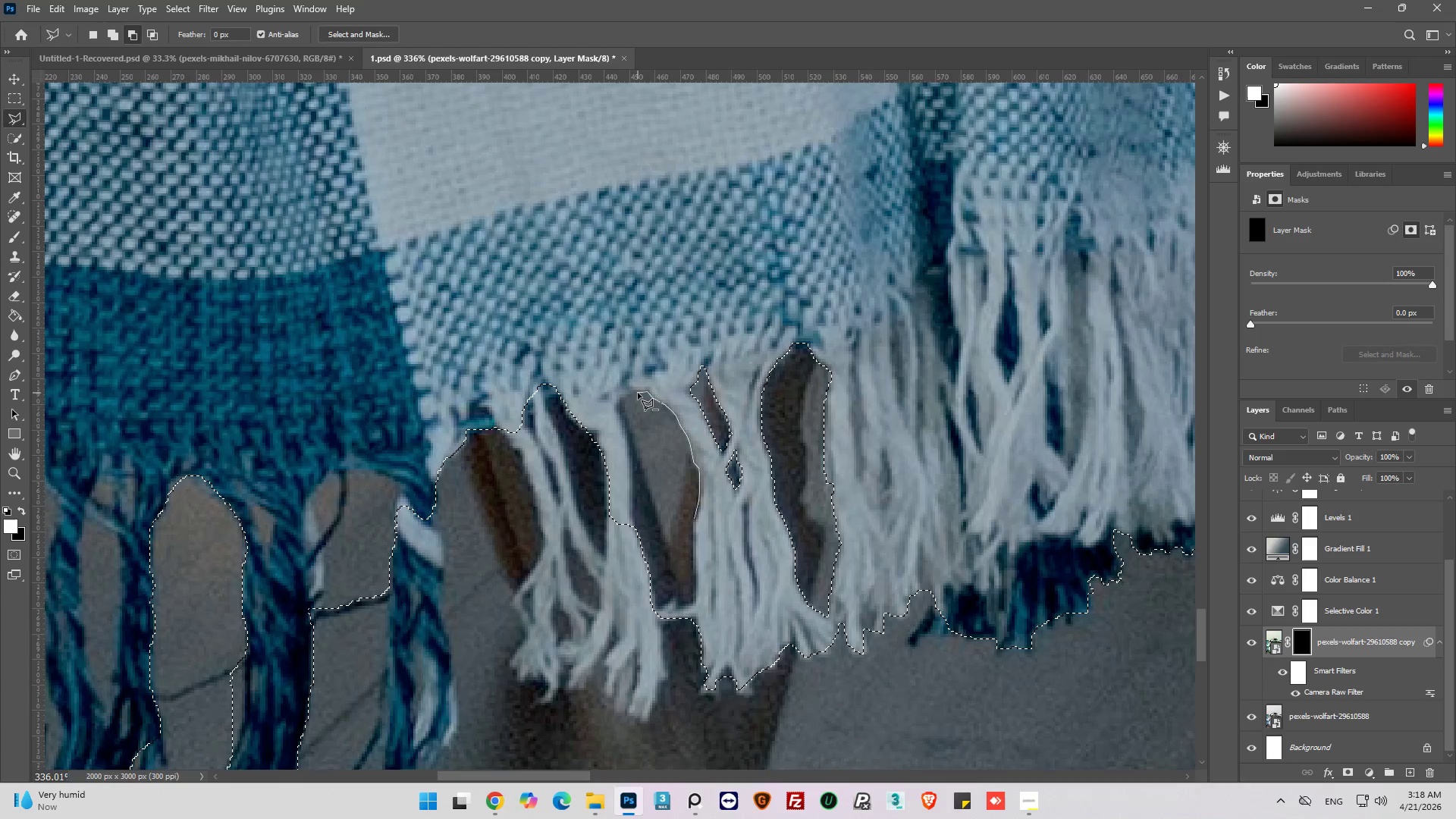 
left_click([638, 393])
 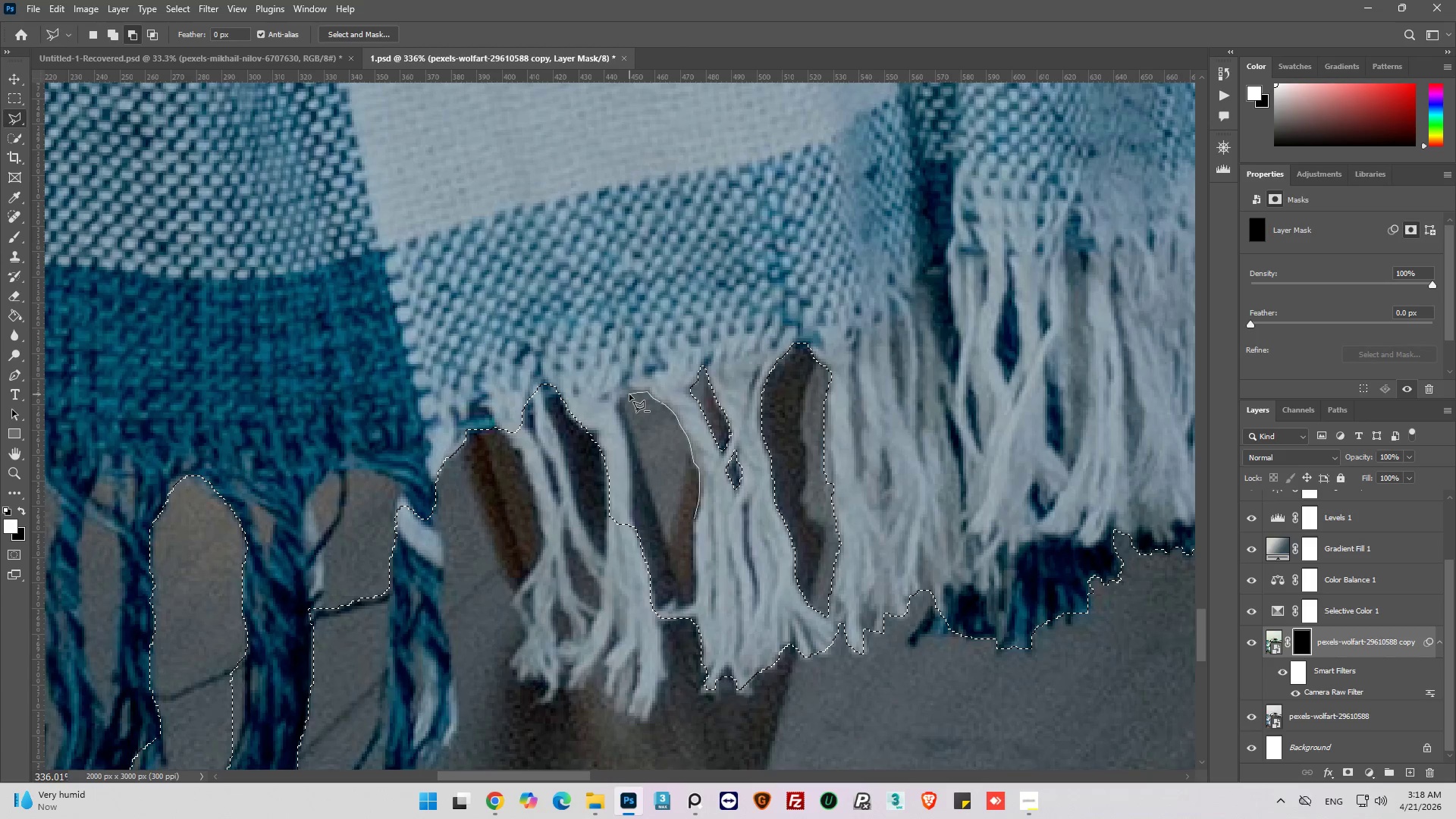 
left_click([629, 394])
 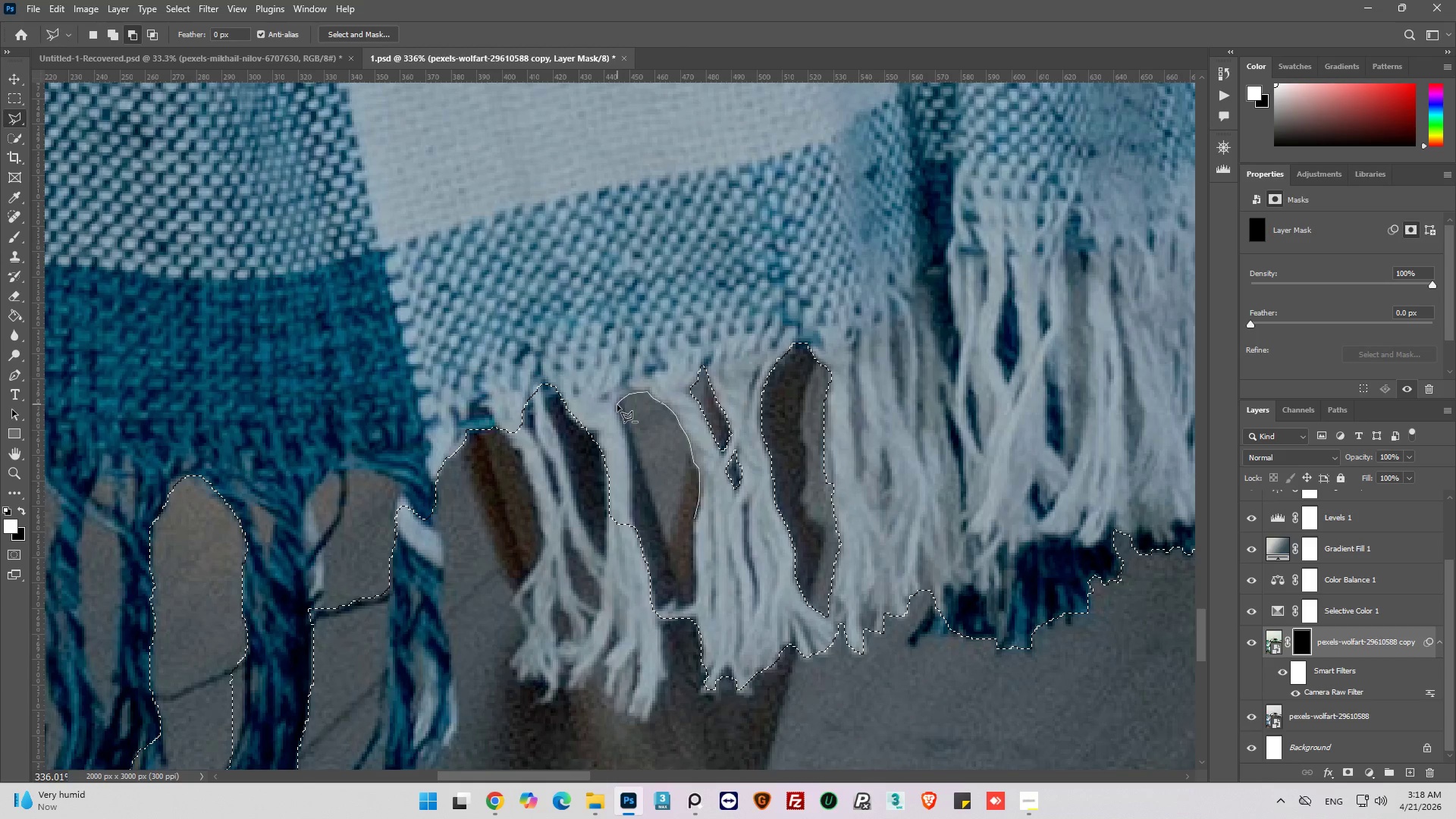 
left_click([617, 406])
 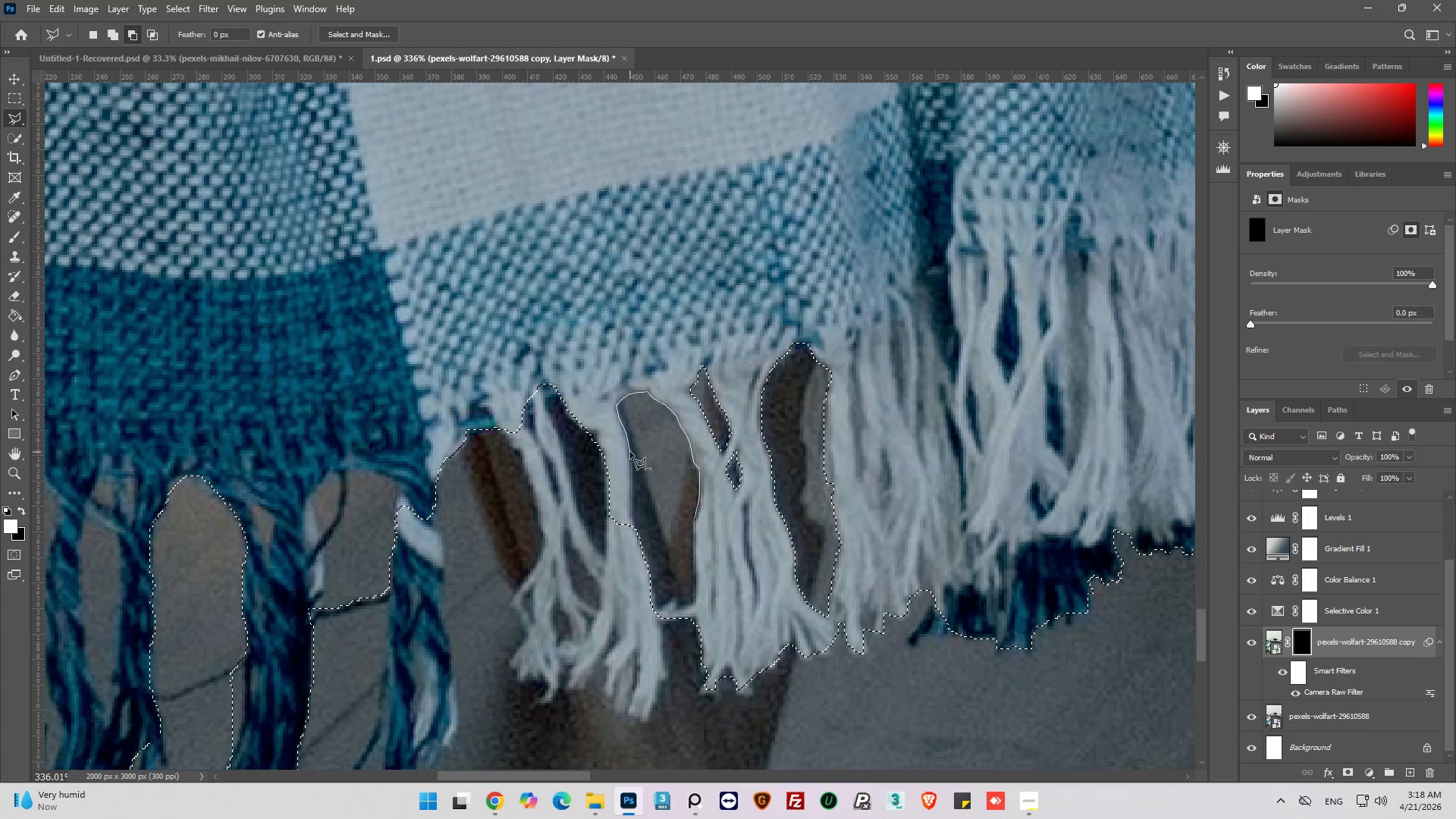 
left_click_drag(start_coordinate=[630, 455], to_coordinate=[630, 463])
 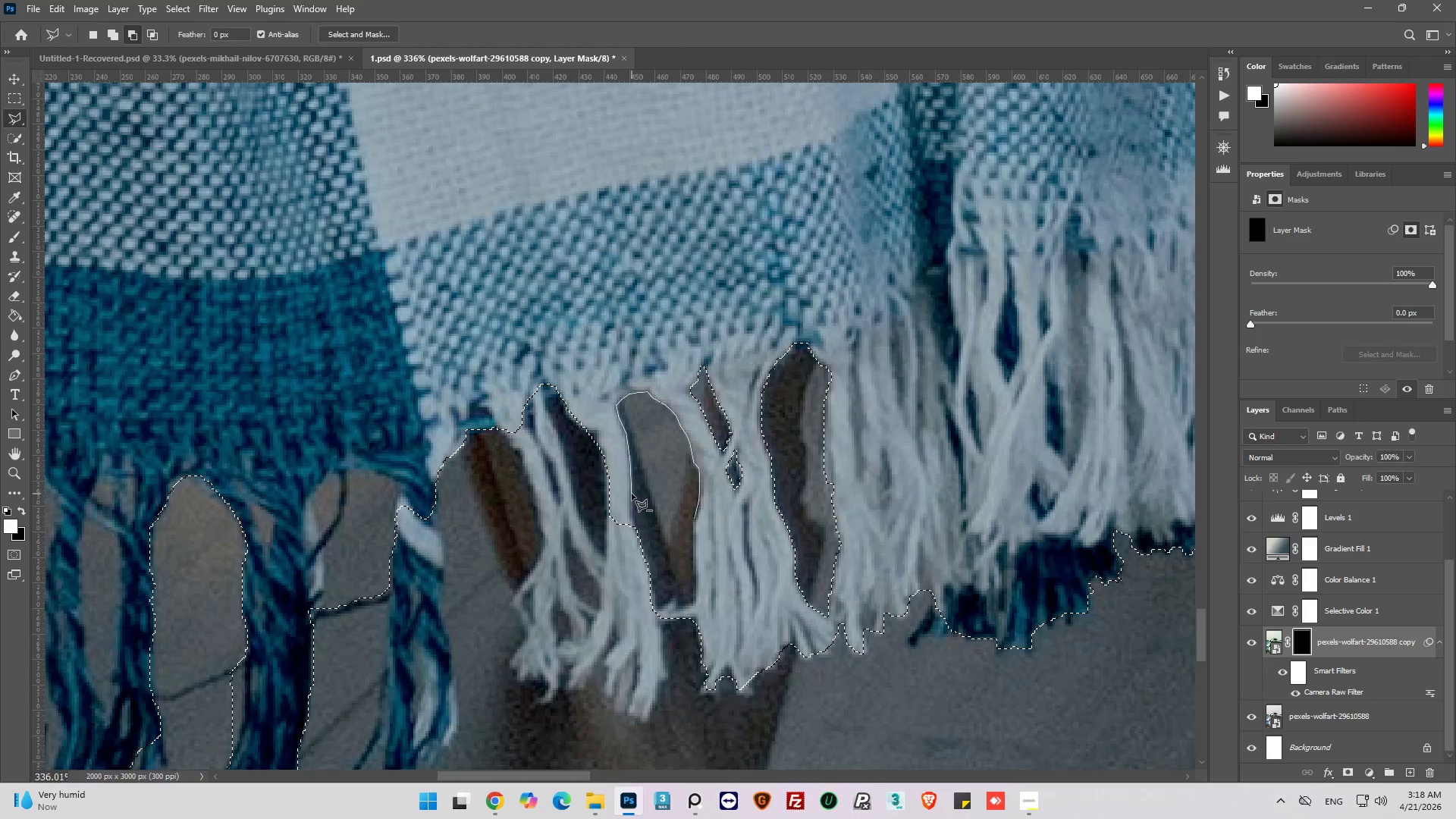 
left_click([632, 494])
 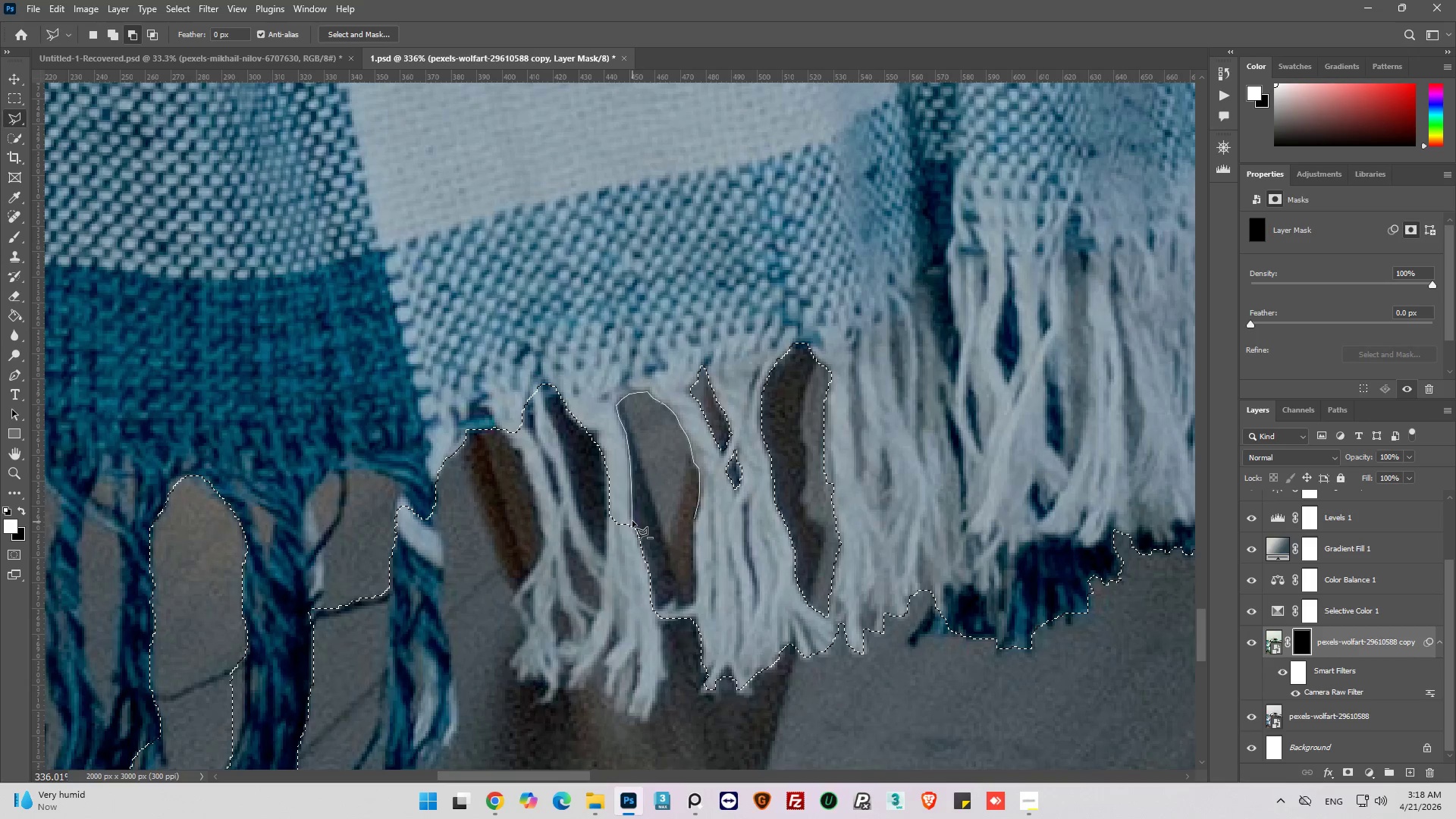 
left_click([632, 520])
 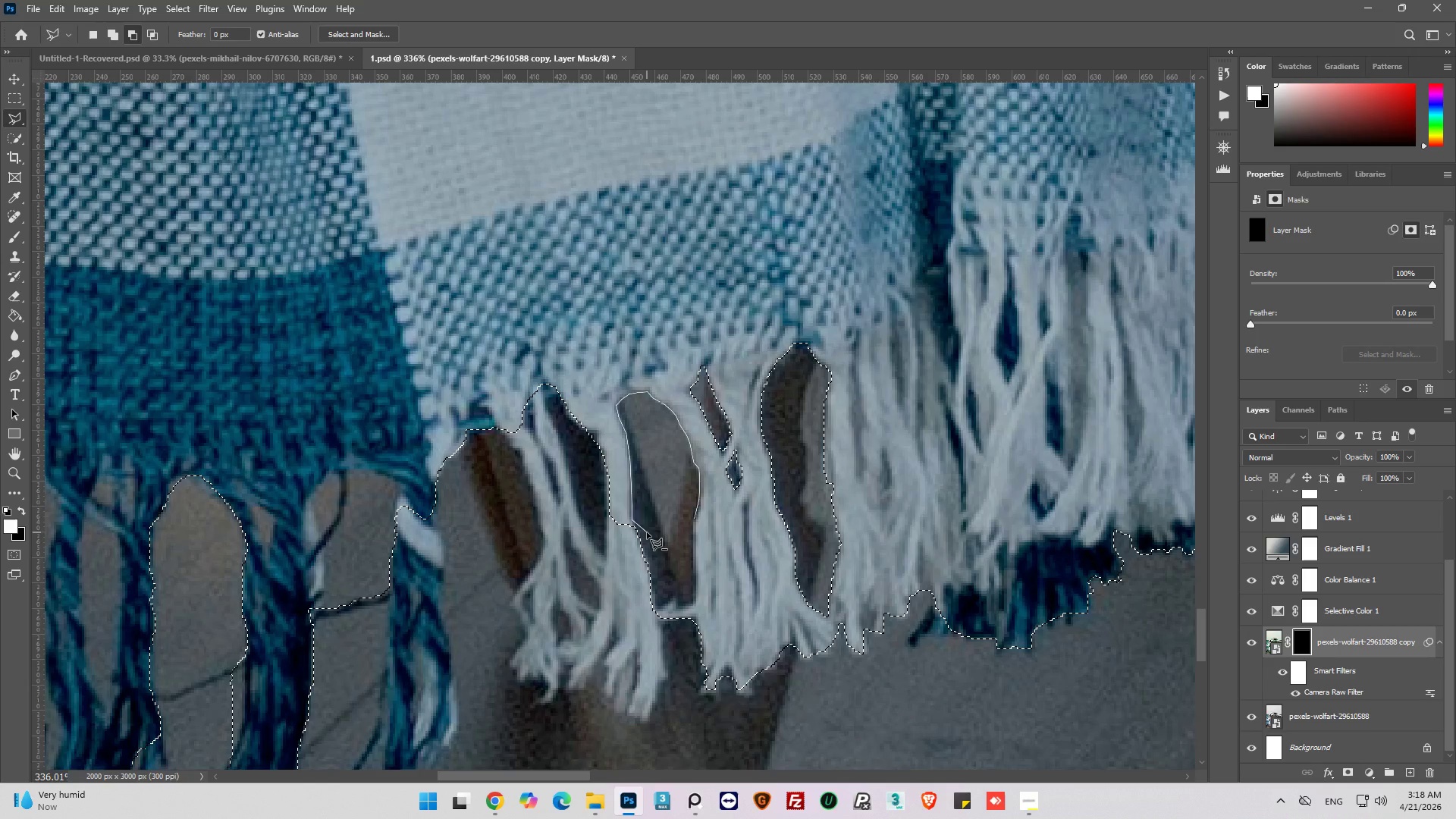 
wait(6.84)
 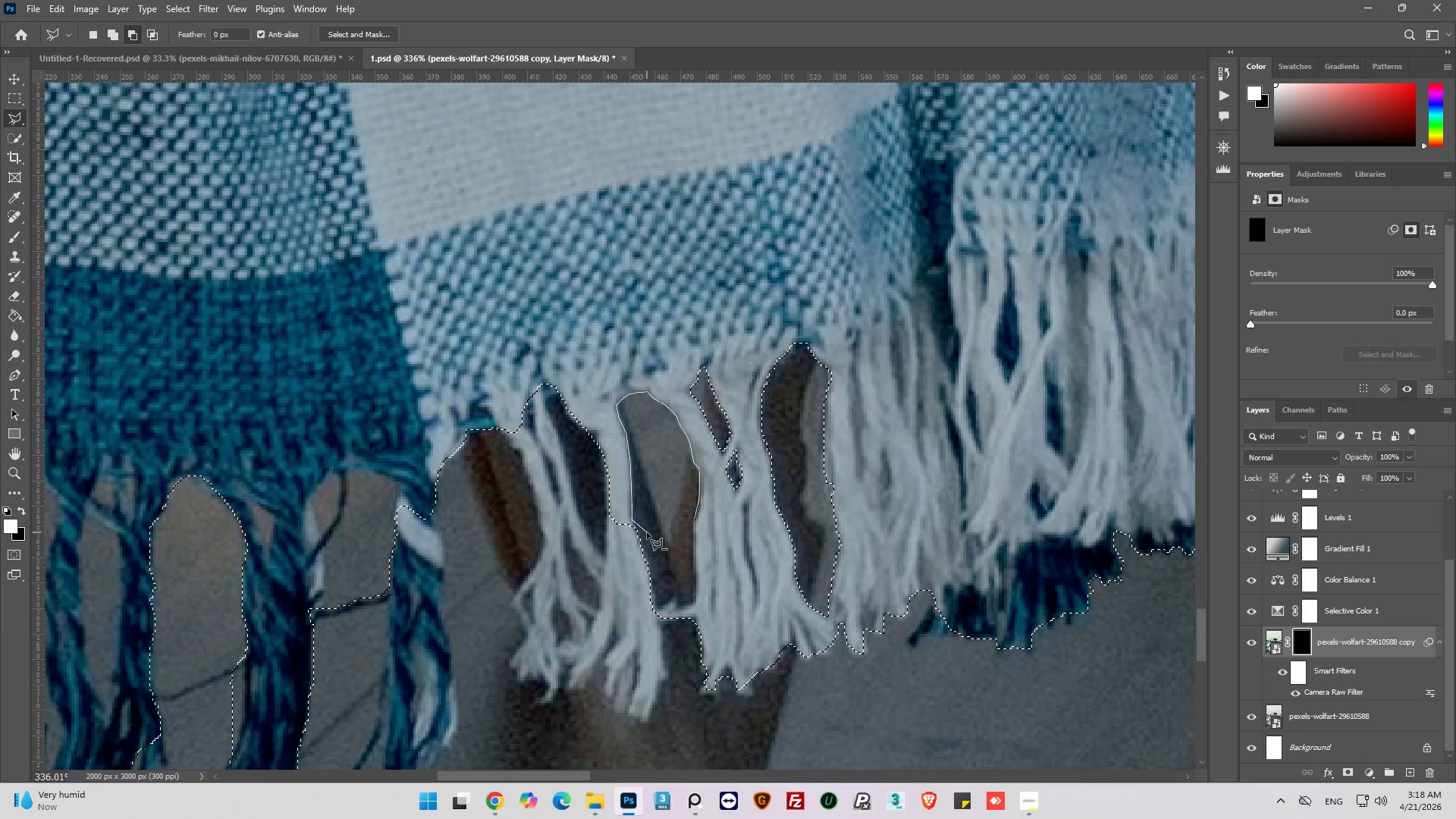 
left_click([644, 557])
 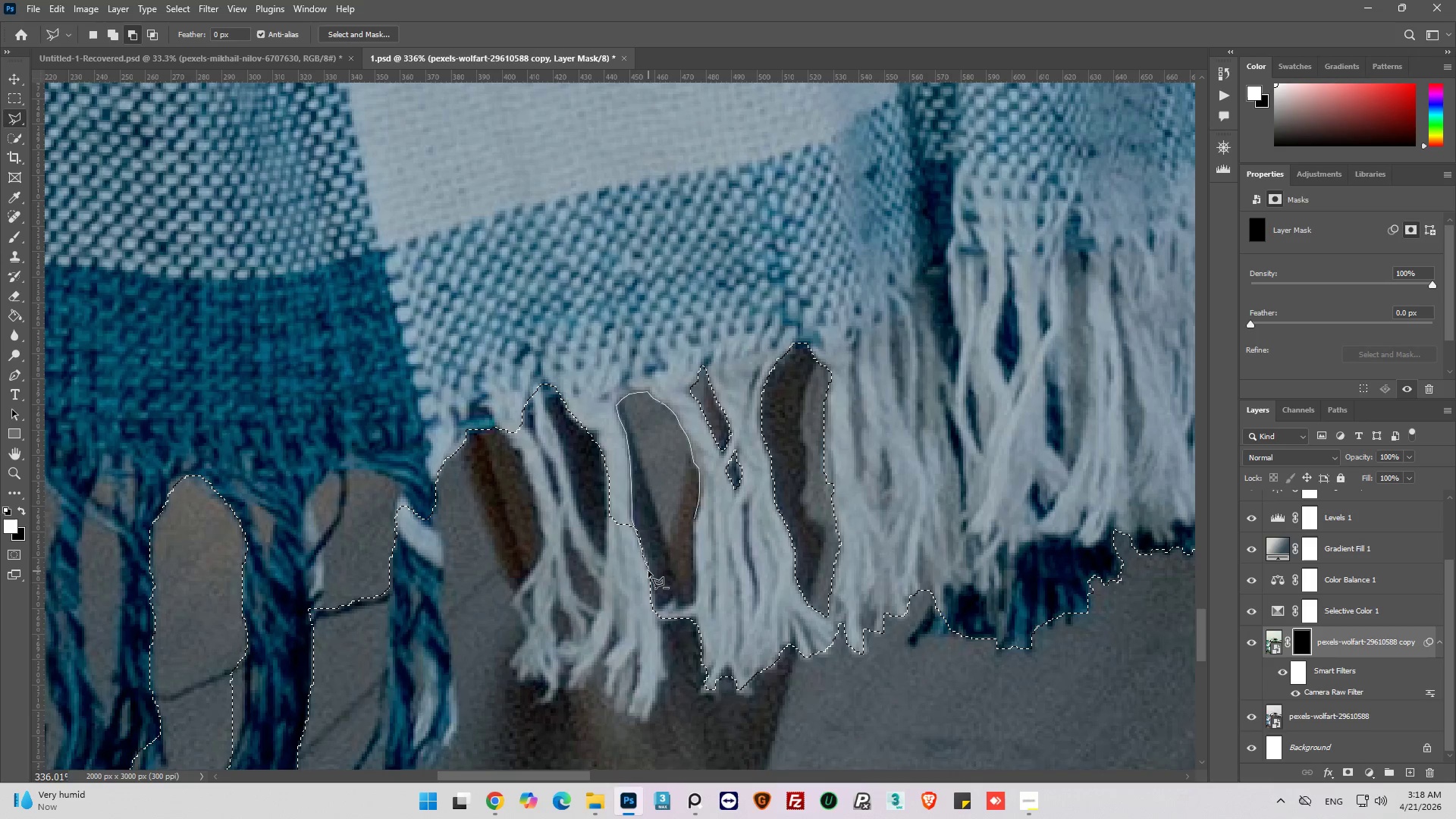 
left_click([650, 571])
 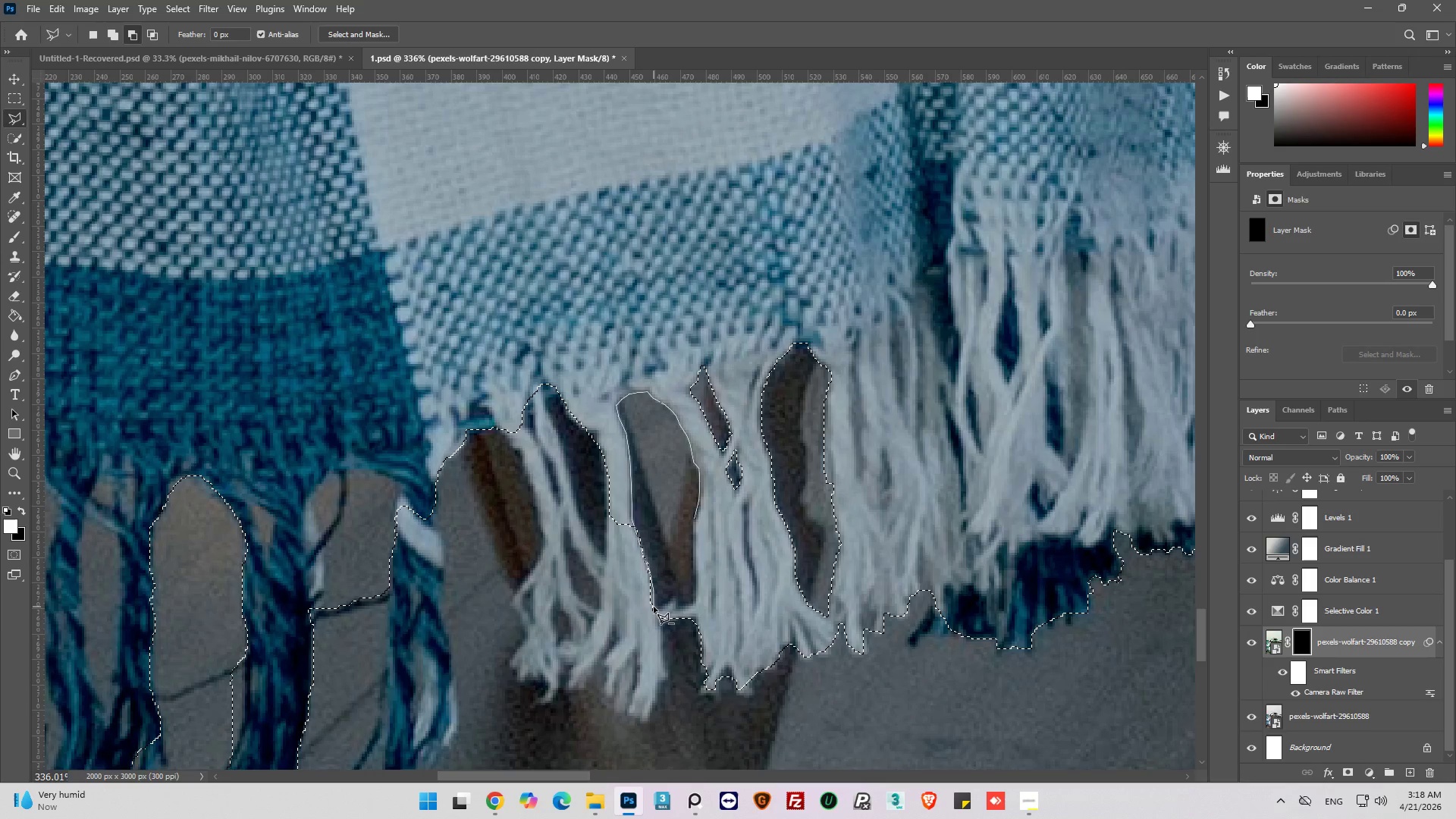 
left_click([654, 607])
 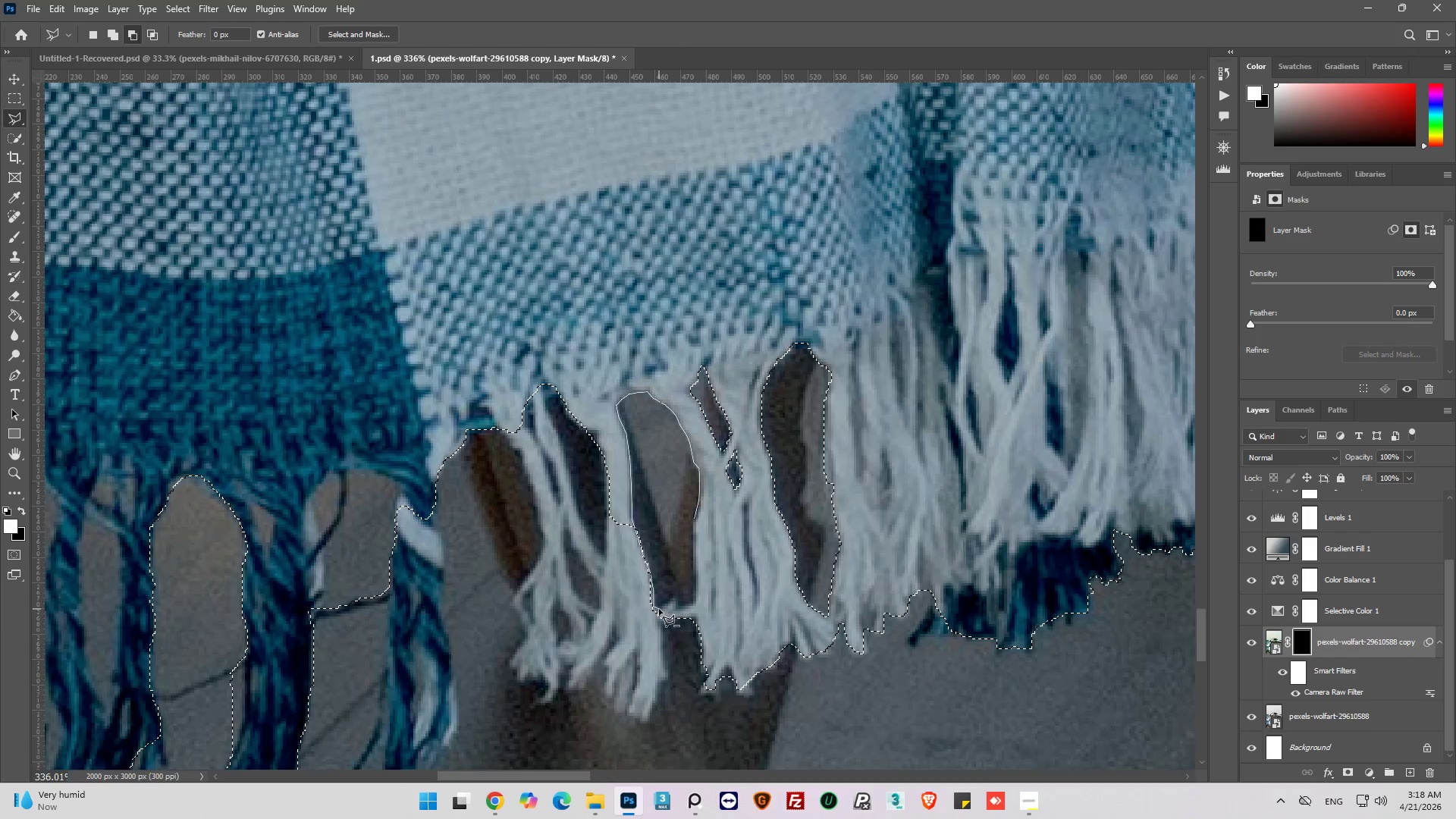 
left_click([659, 609])
 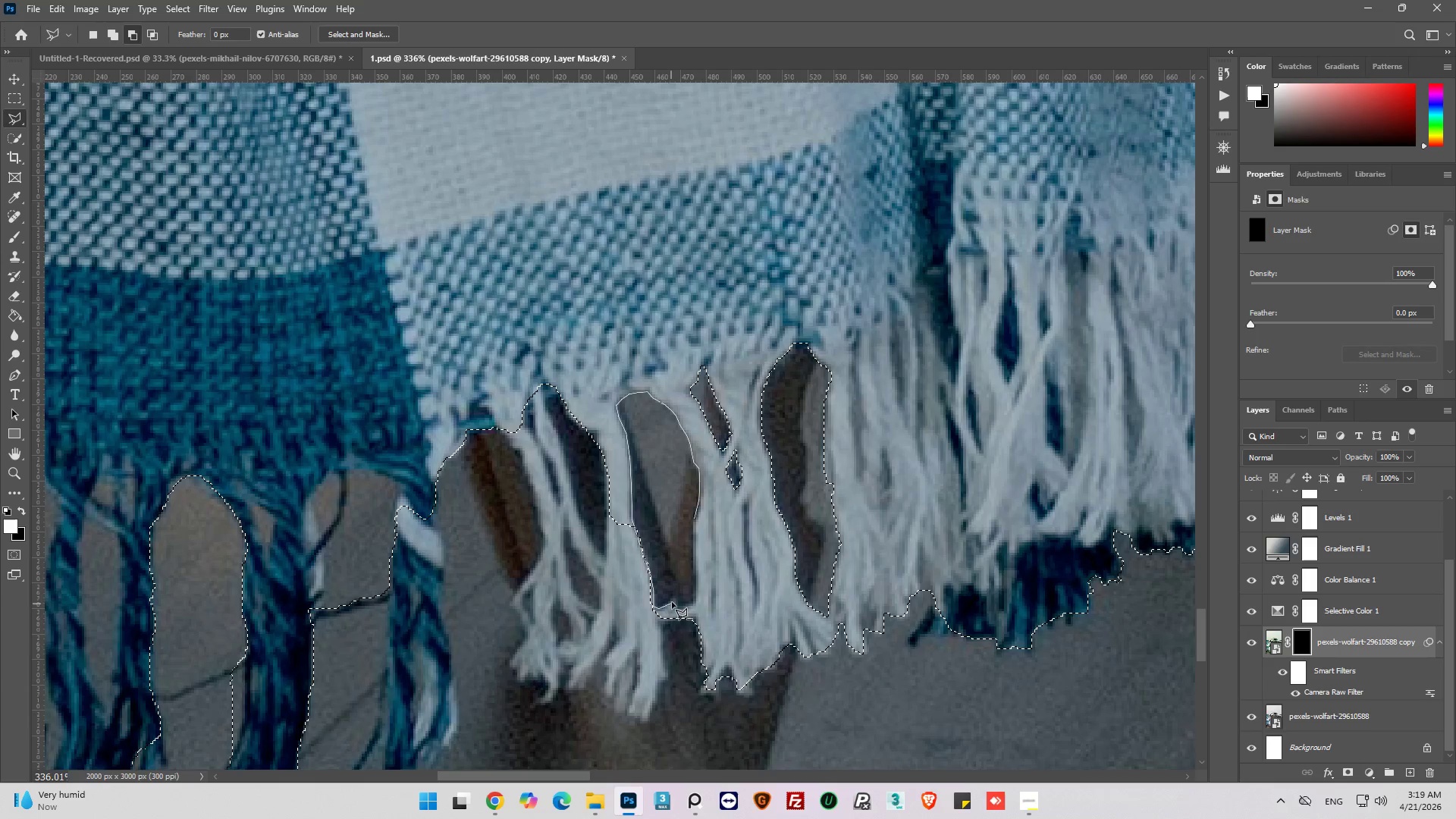 
left_click([676, 599])
 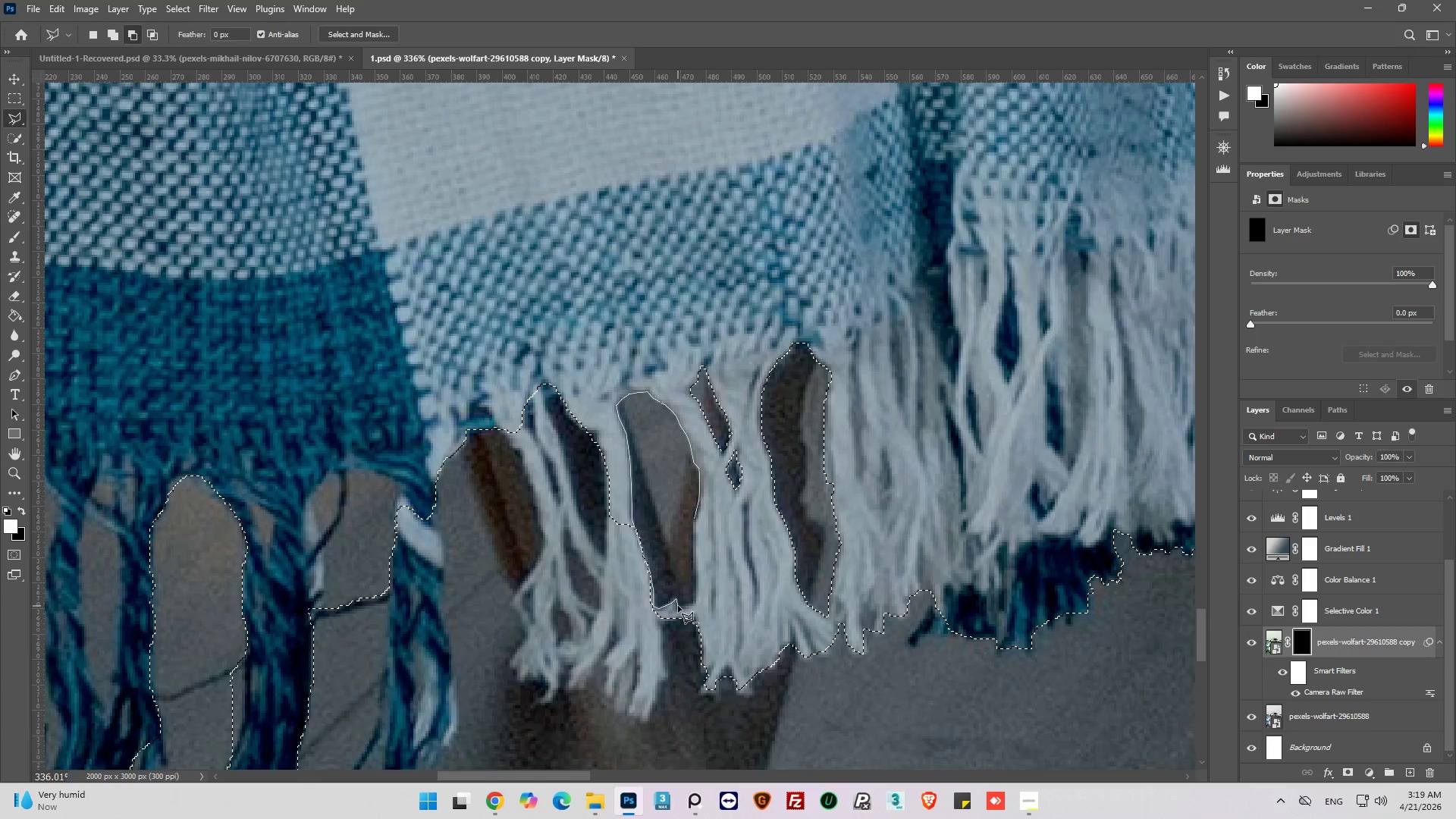 
left_click([677, 606])
 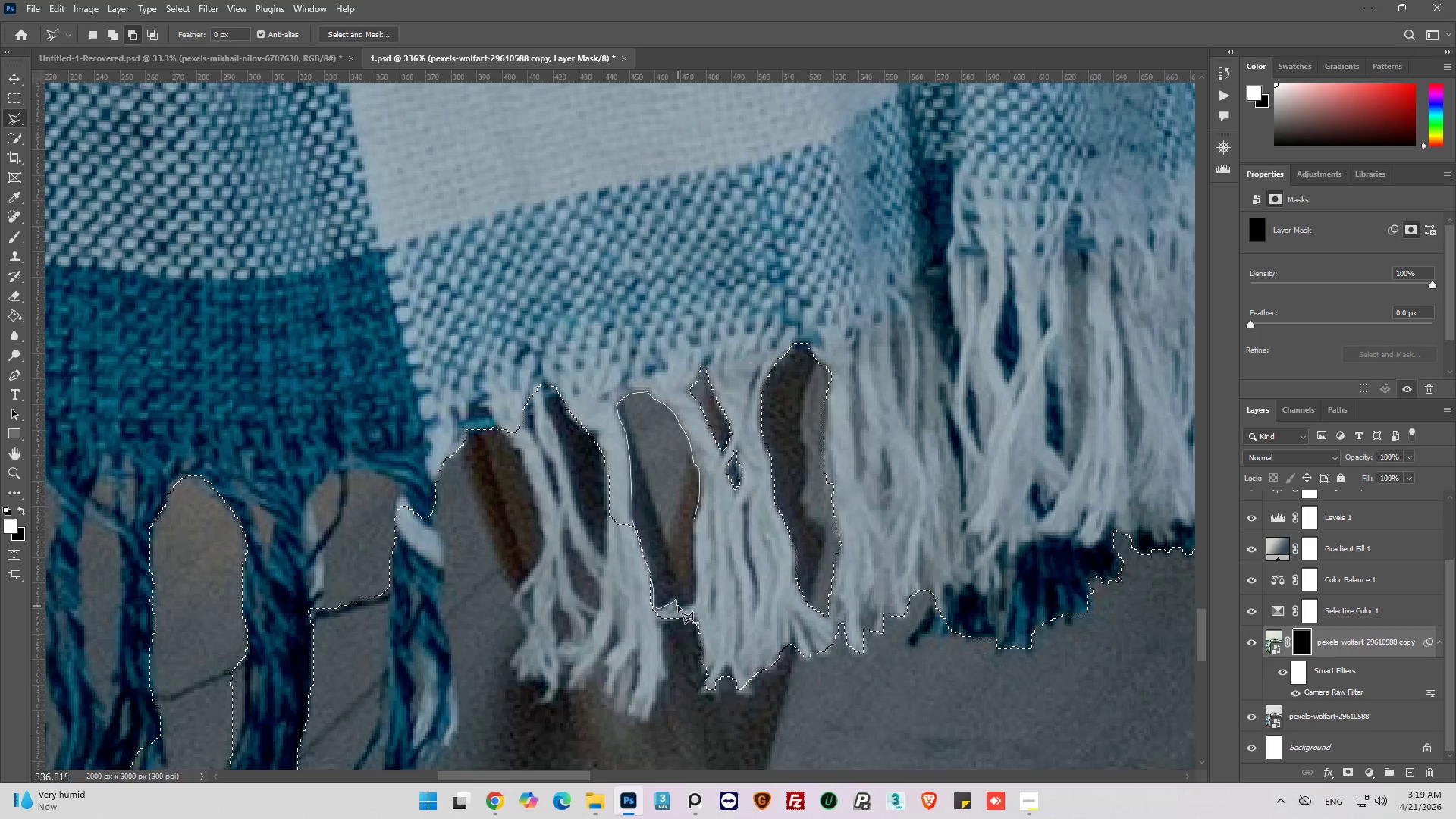 
left_click([678, 610])
 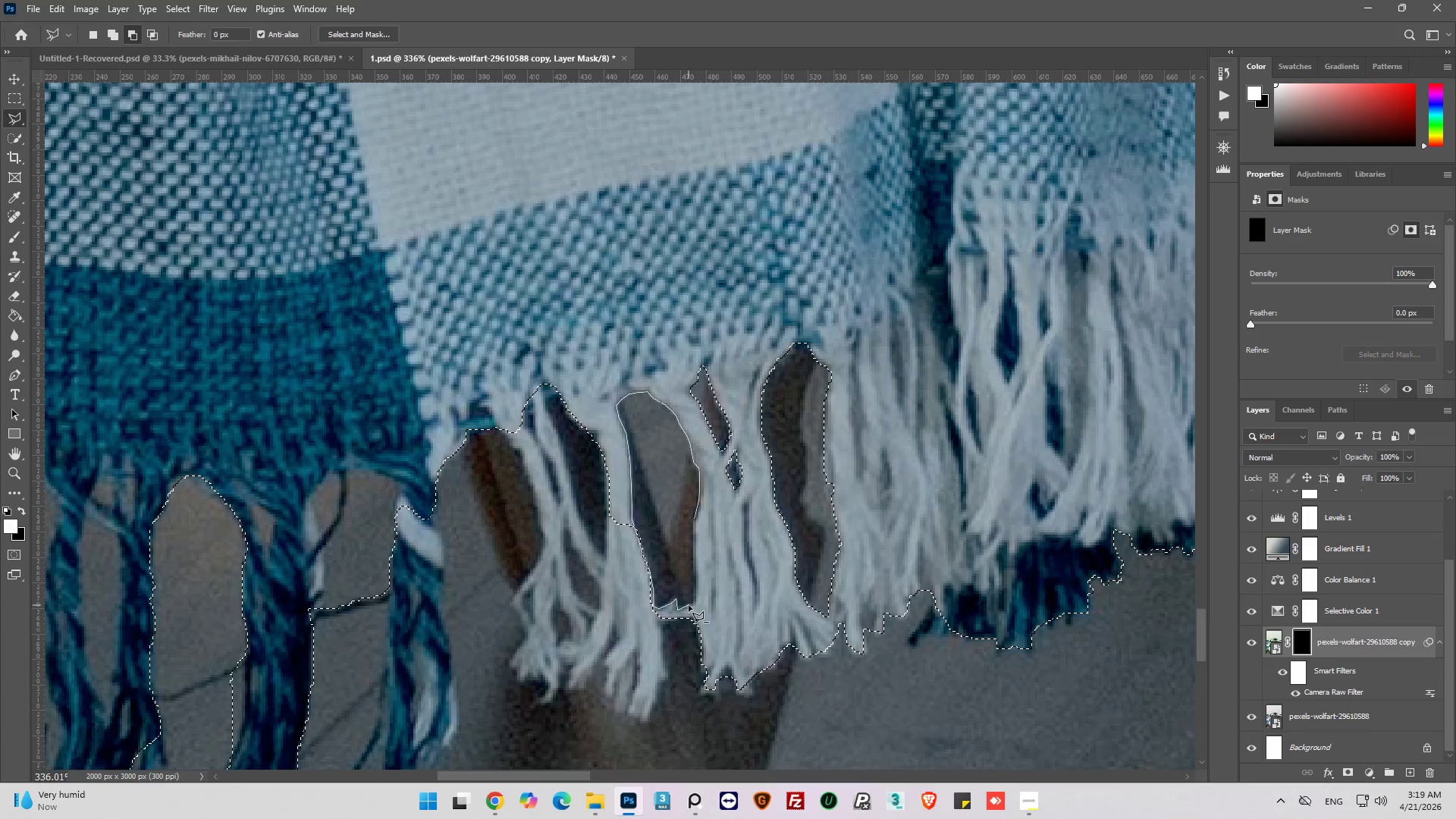 
left_click([689, 606])
 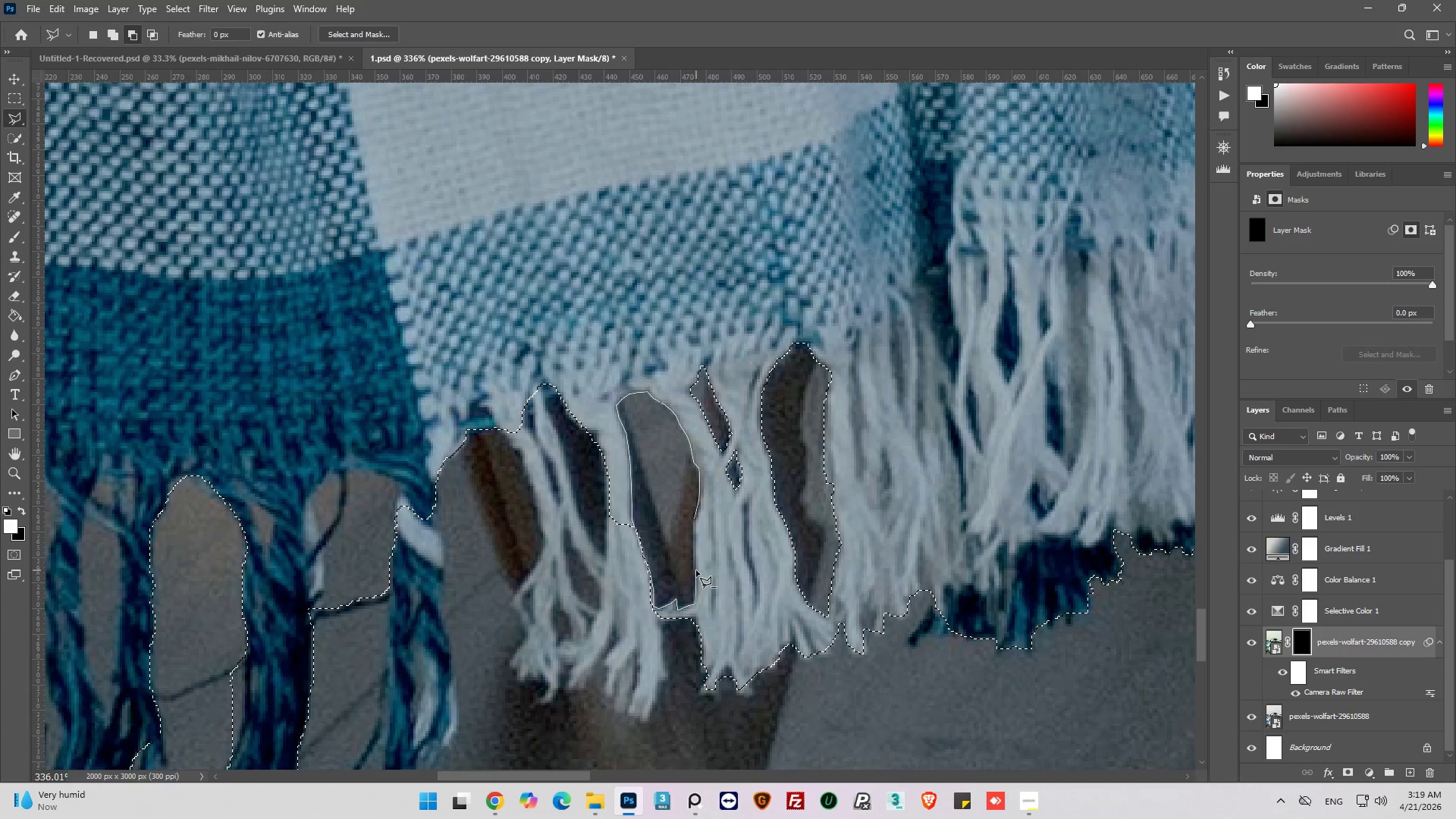 
left_click([695, 569])
 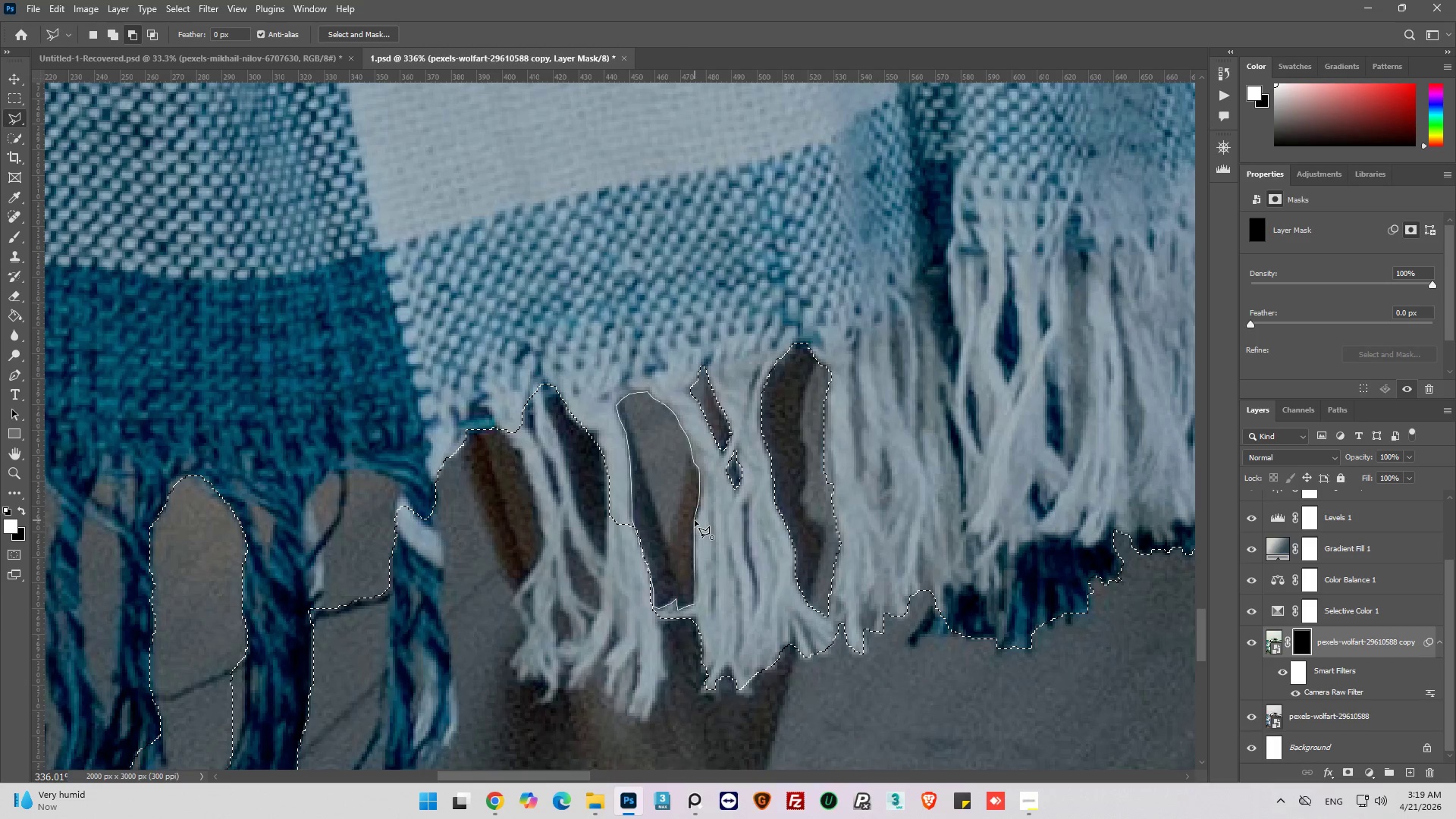 
left_click([695, 520])
 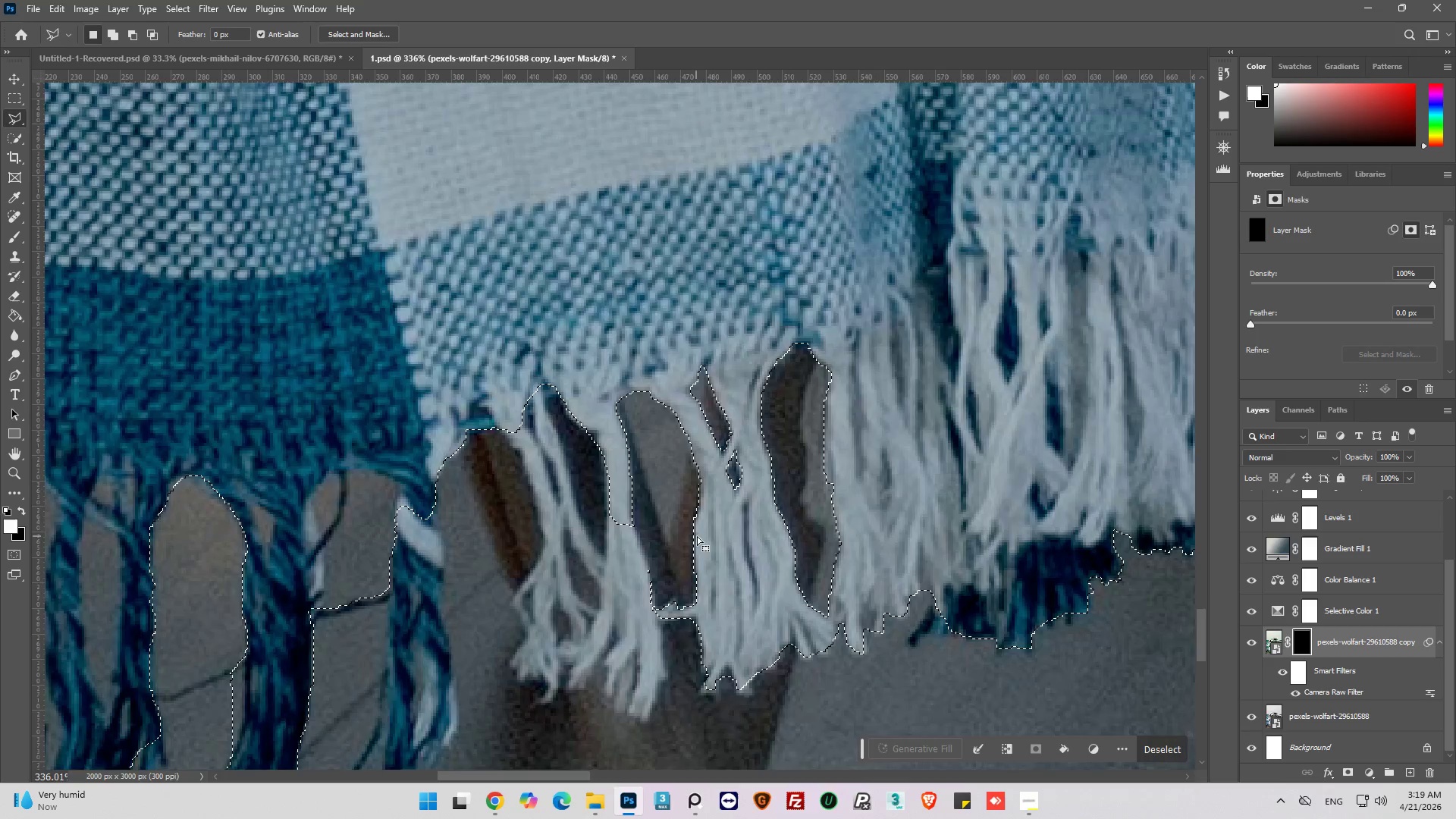 
hold_key(key=AltLeft, duration=0.42)
scroll: coordinate [714, 551], scroll_direction: down, amount: 10.0
 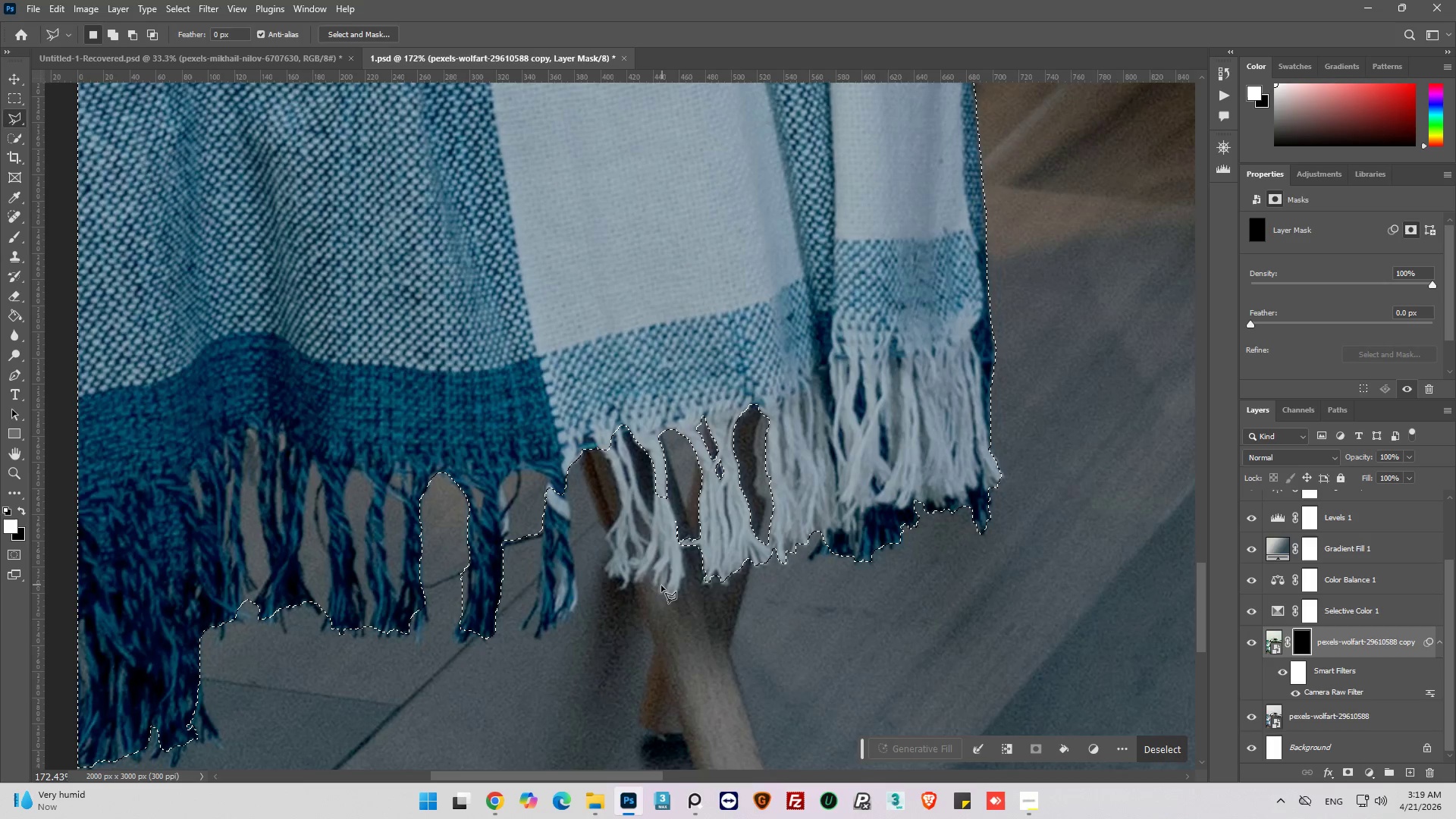 
hold_key(key=AltLeft, duration=0.5)
scroll: coordinate [656, 585], scroll_direction: up, amount: 2.0
 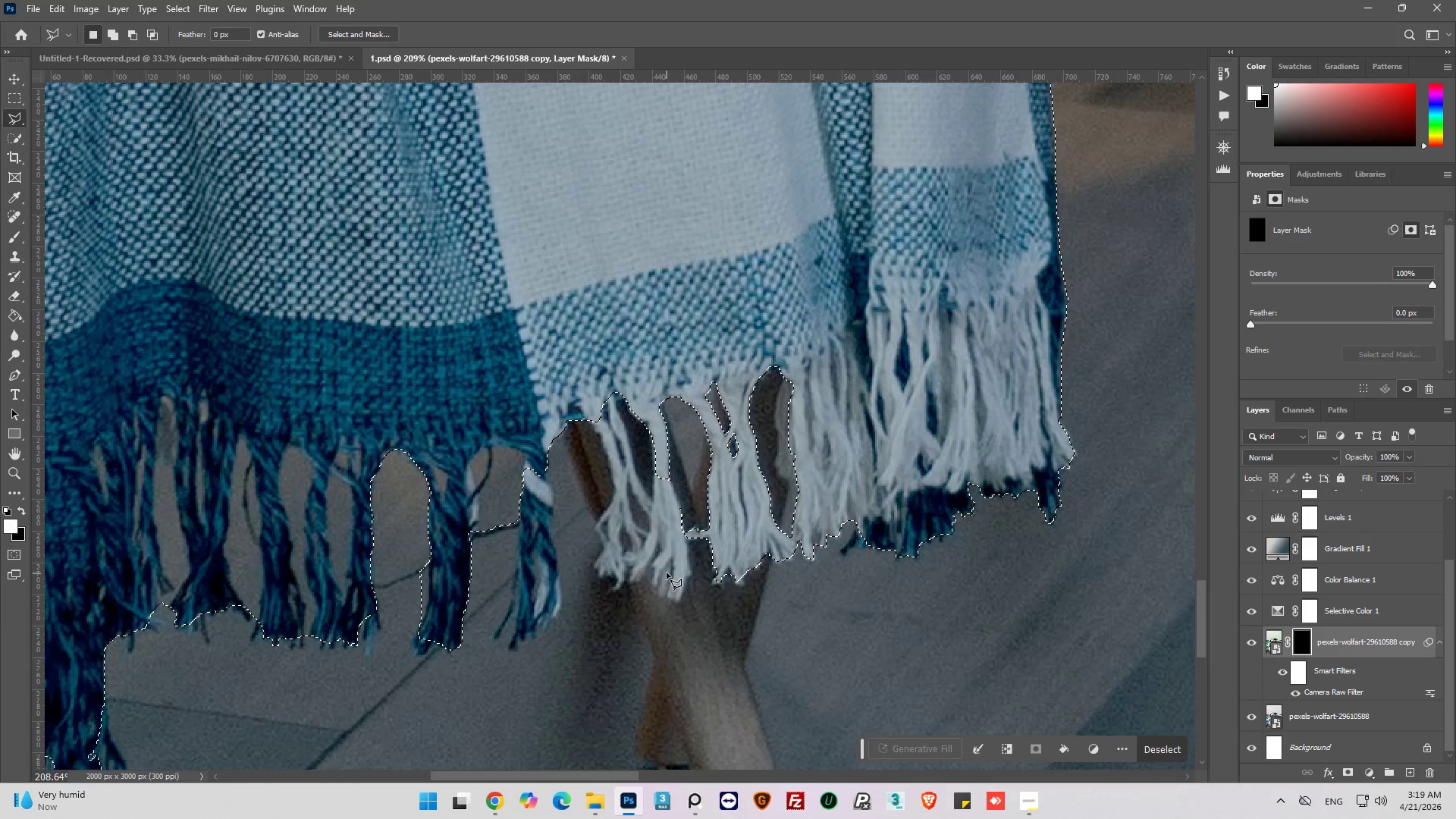 
hold_key(key=AltLeft, duration=0.45)
 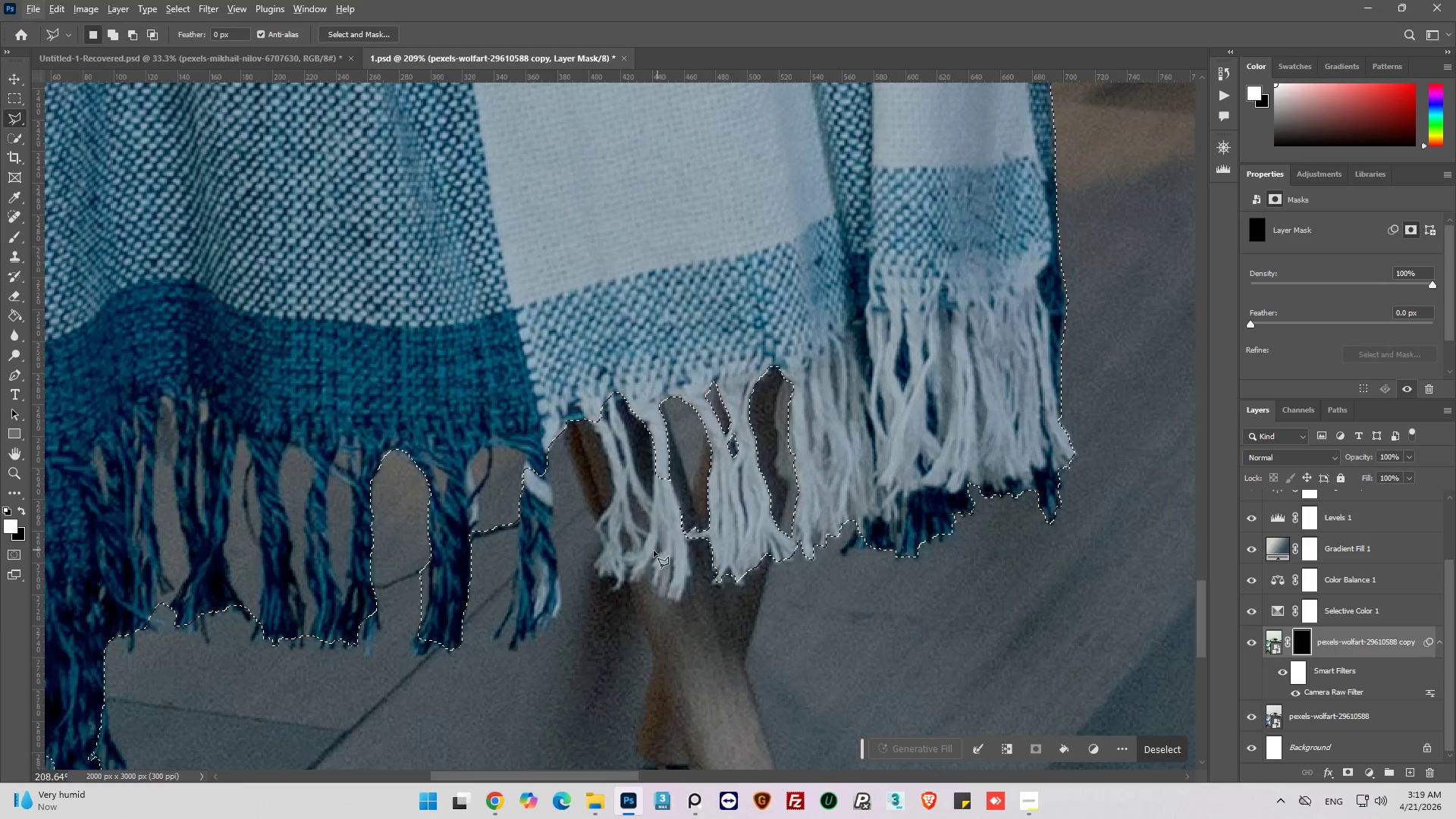 
hold_key(key=AltLeft, duration=0.77)
 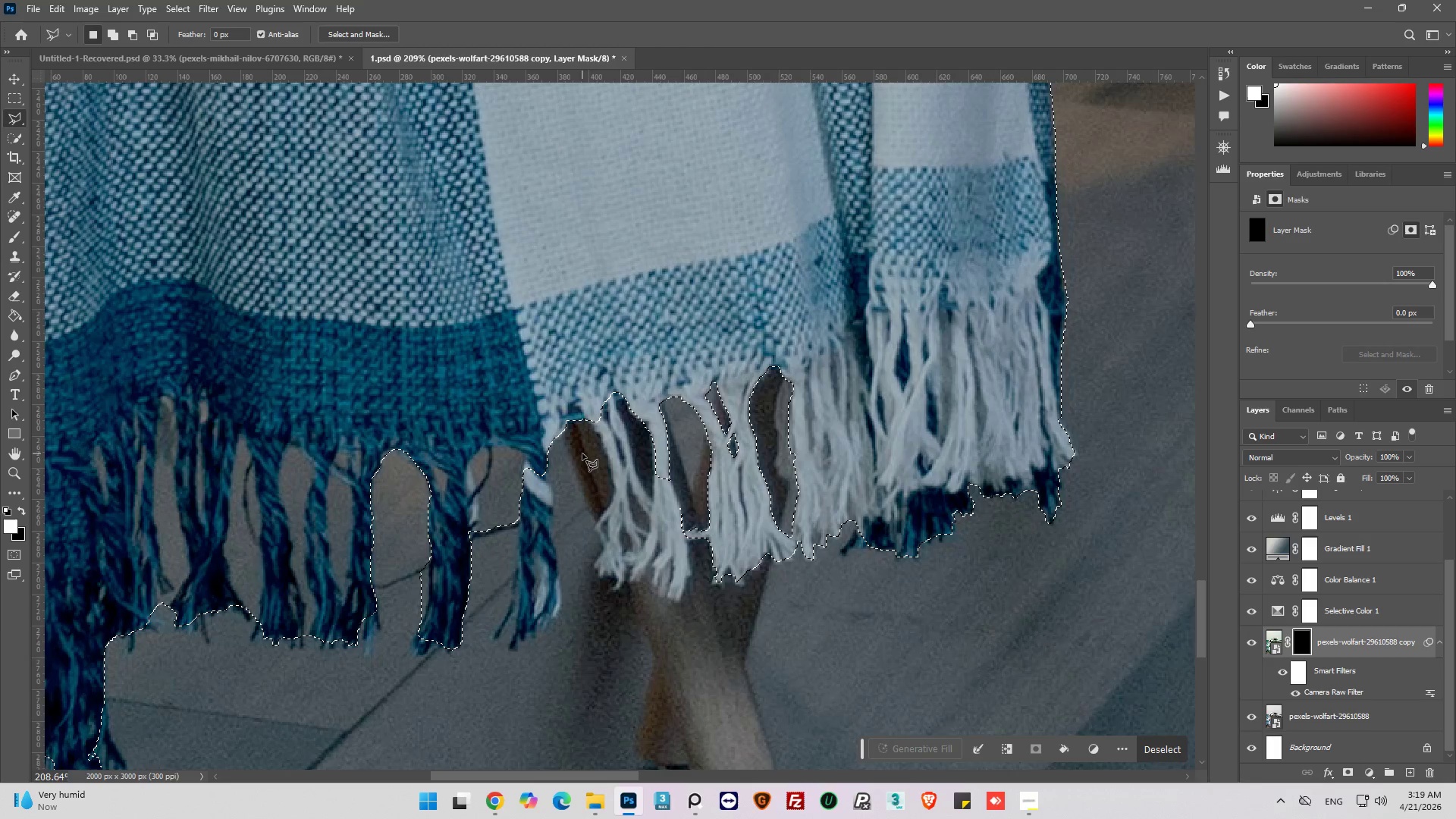 
hold_key(key=AltLeft, duration=0.34)
scroll: coordinate [582, 453], scroll_direction: up, amount: 3.0
 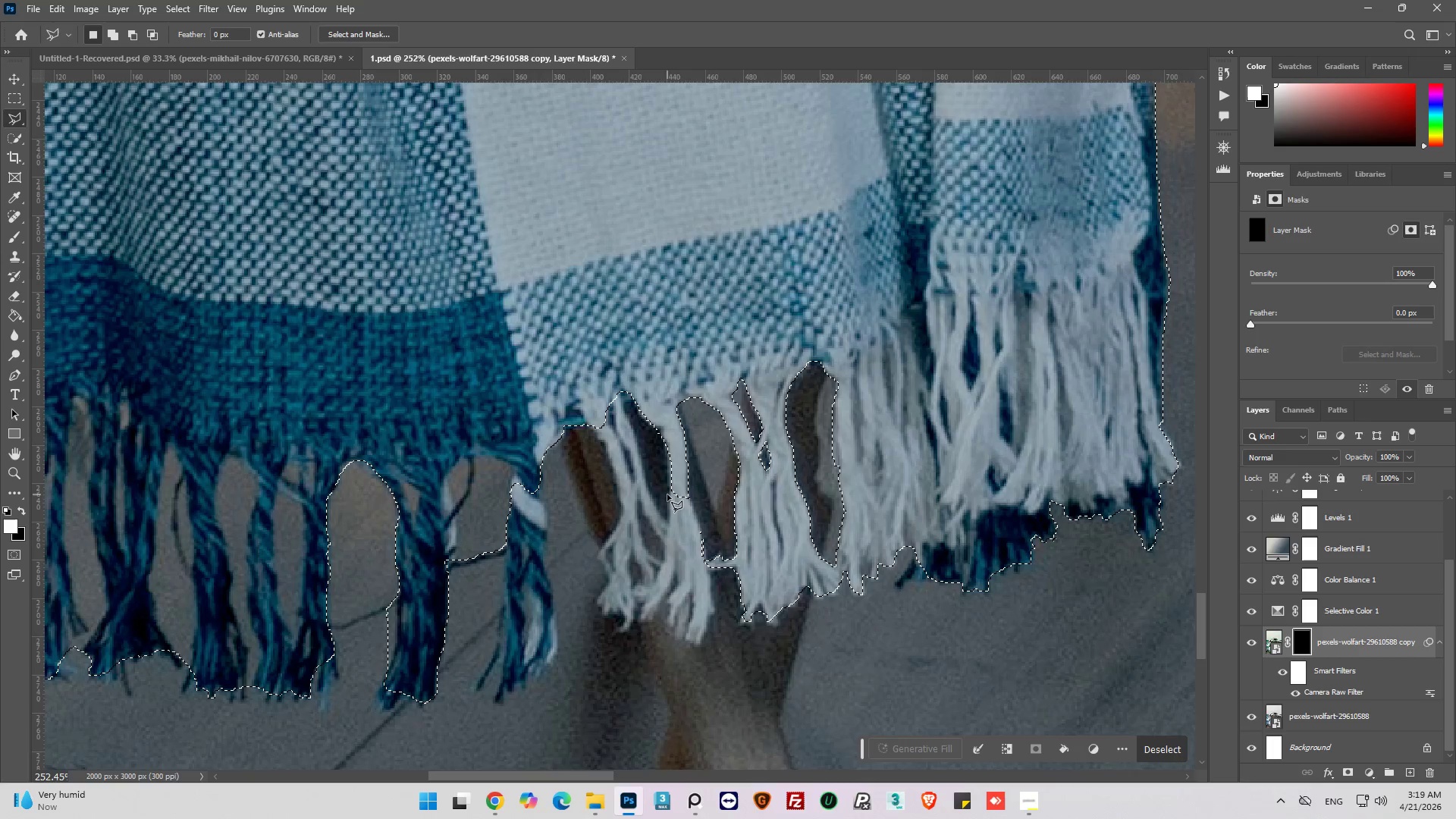 
hold_key(key=ShiftLeft, duration=0.31)
 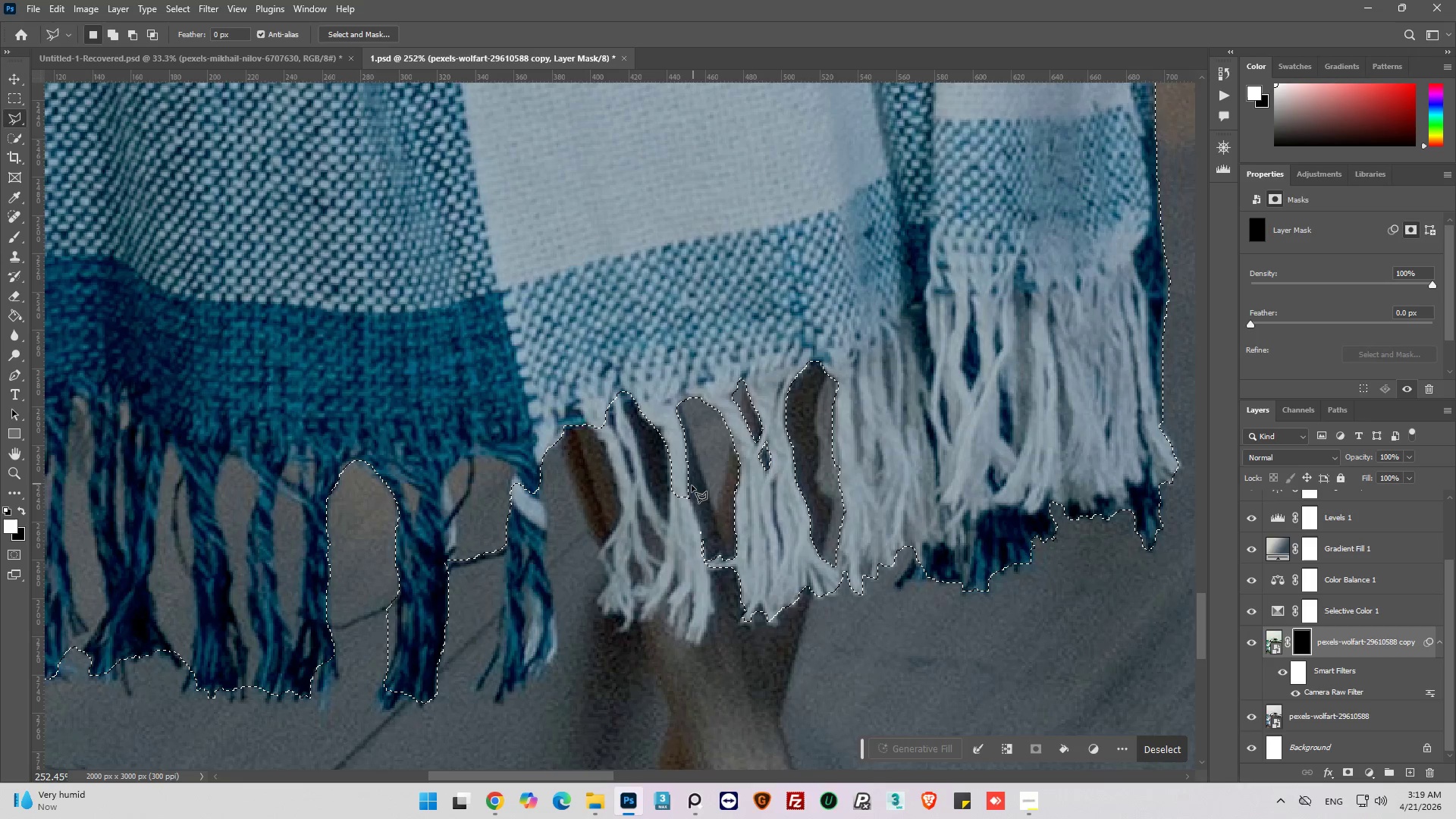 
hold_key(key=ShiftLeft, duration=1.55)
left_click([670, 481])
 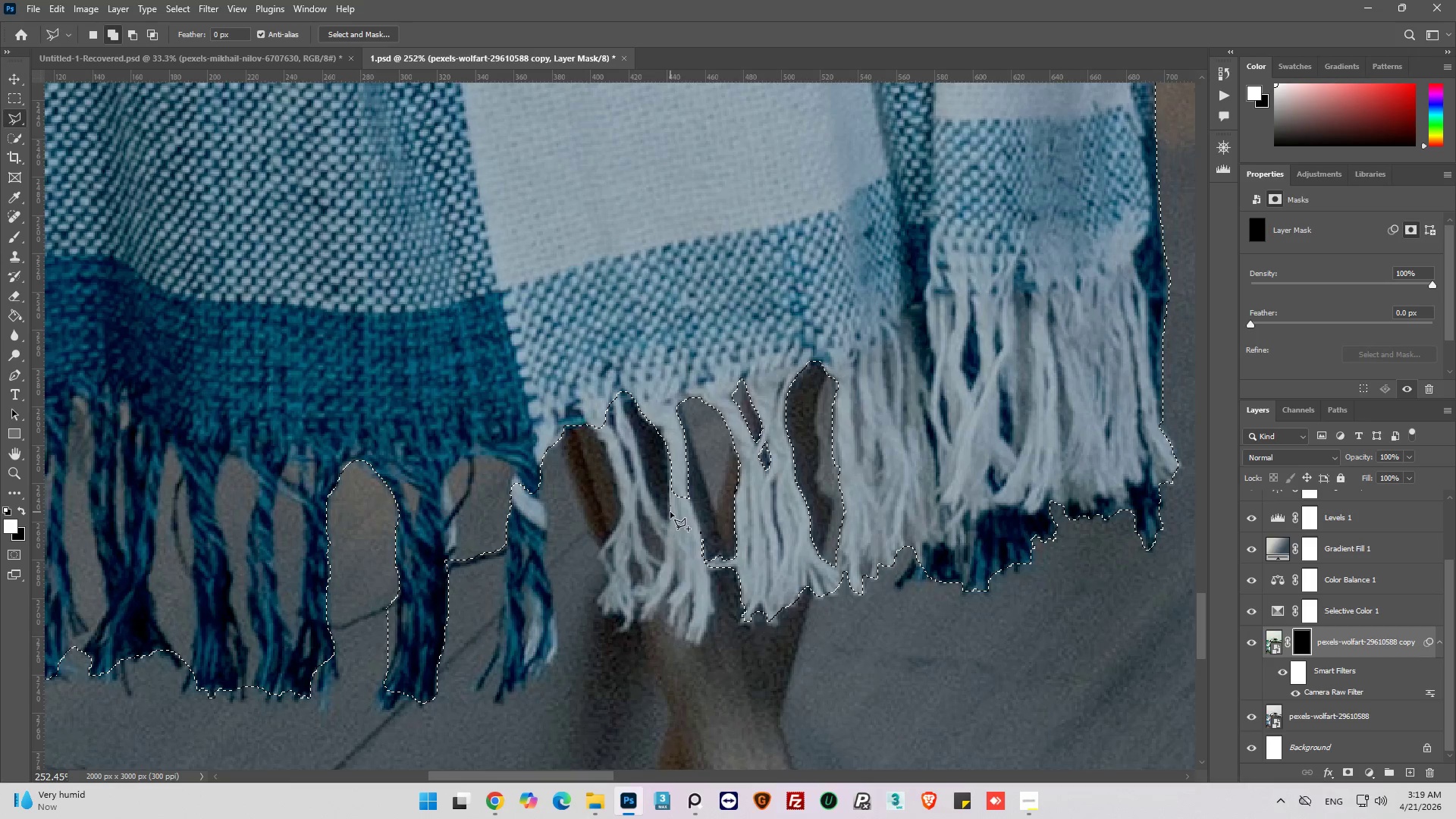 
left_click([670, 512])
 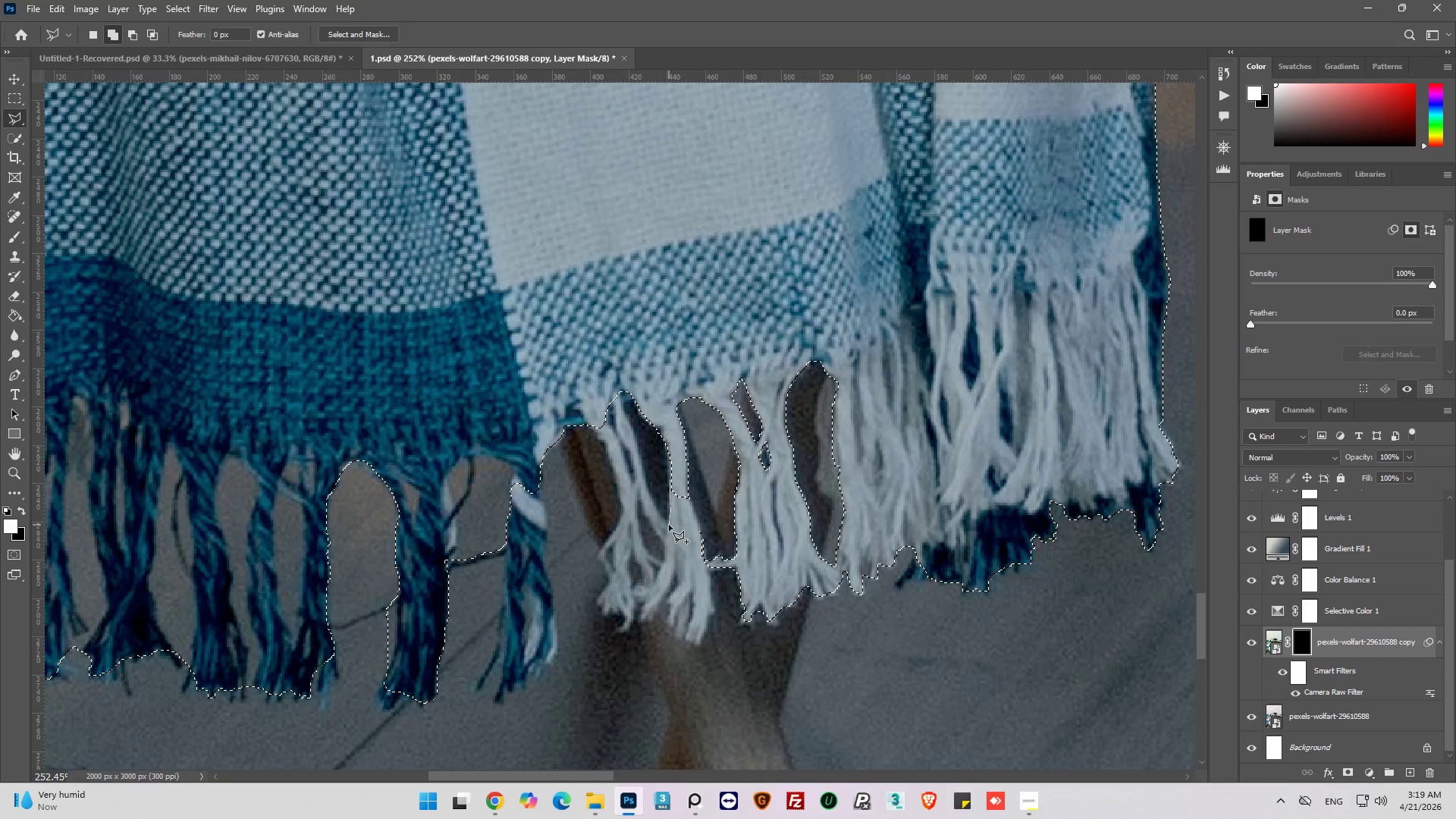 
left_click_drag(start_coordinate=[669, 525], to_coordinate=[666, 529])
 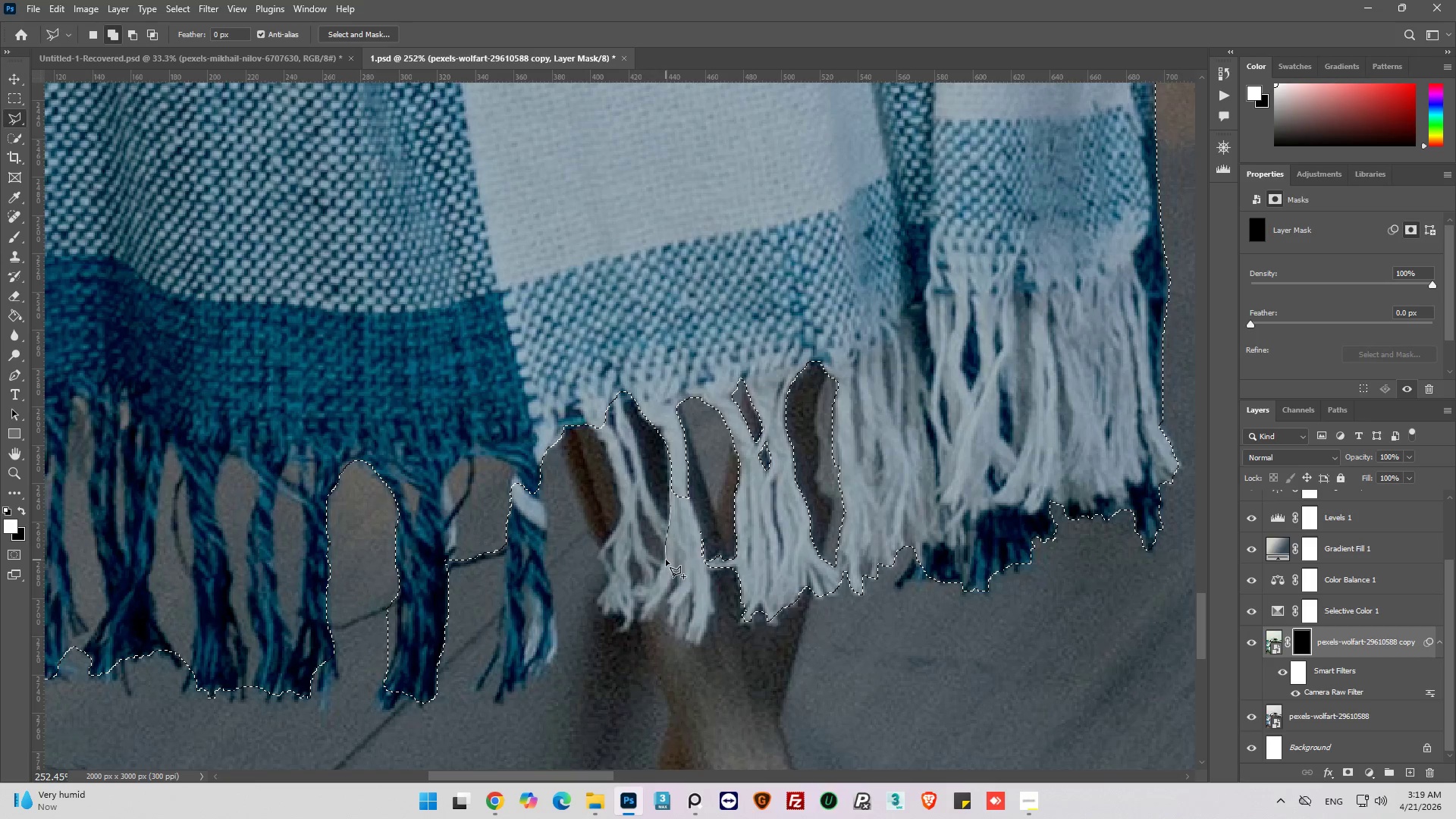 
left_click([662, 564])
 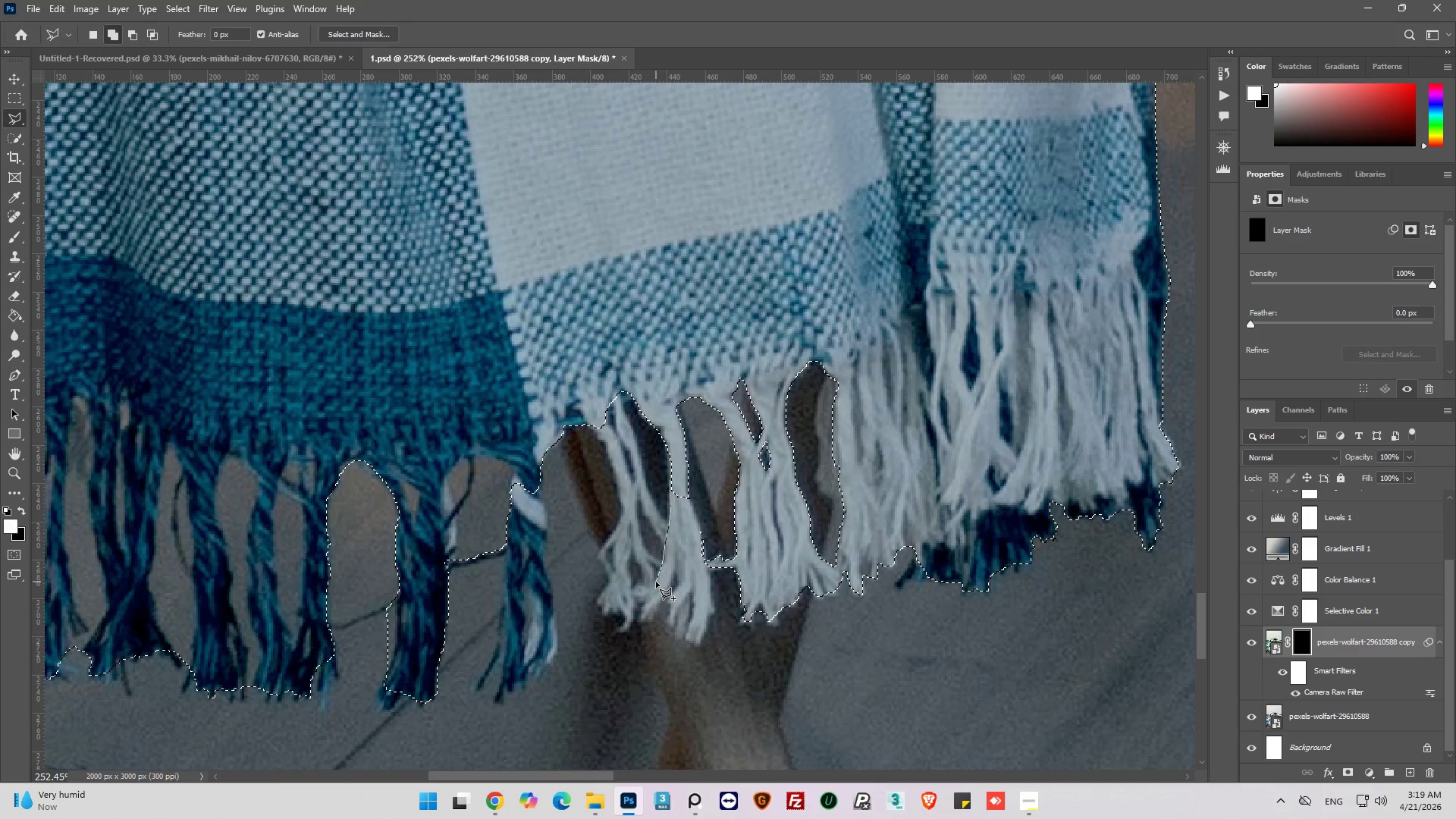 
left_click([656, 582])
 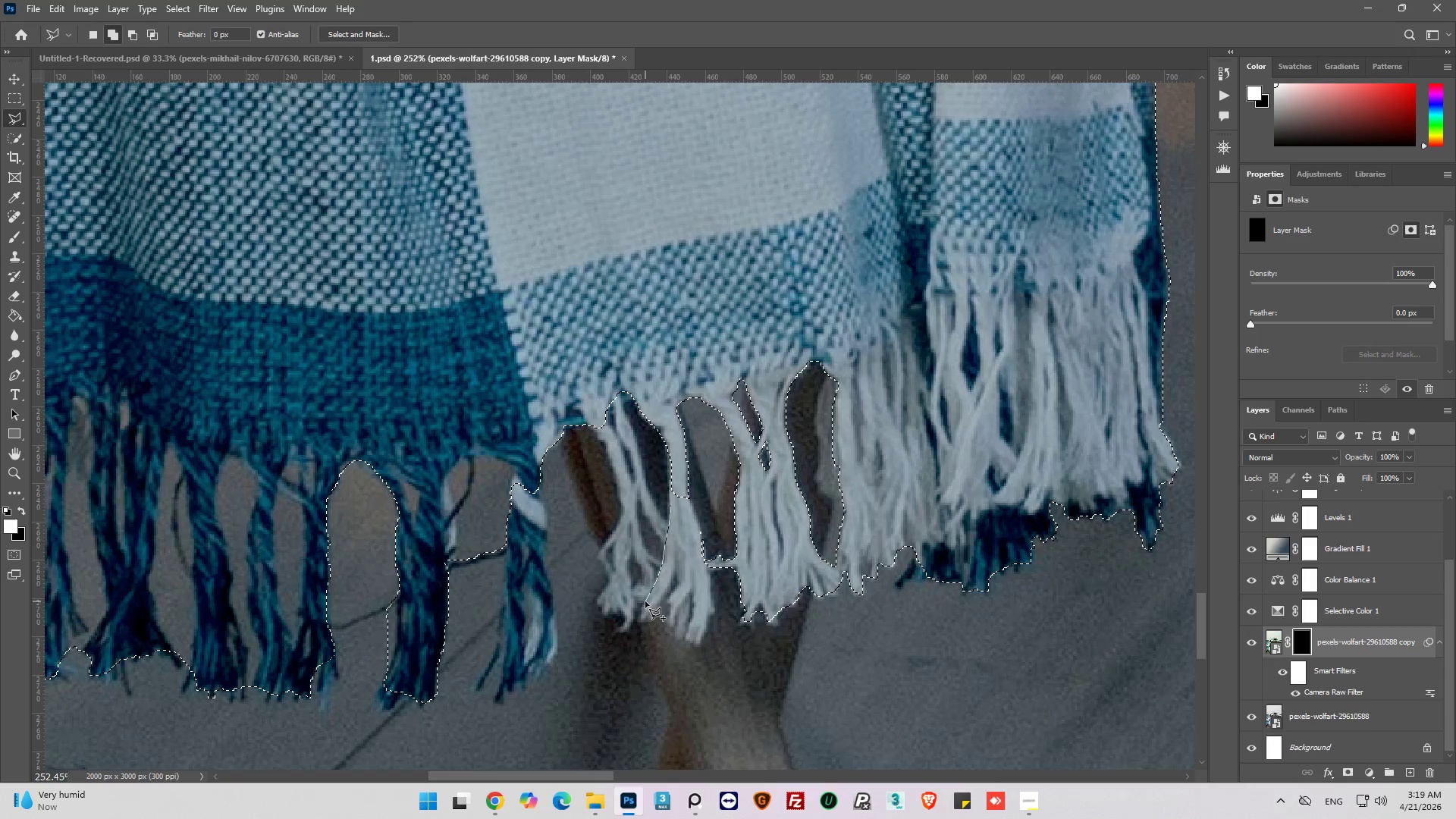 
left_click([645, 601])
 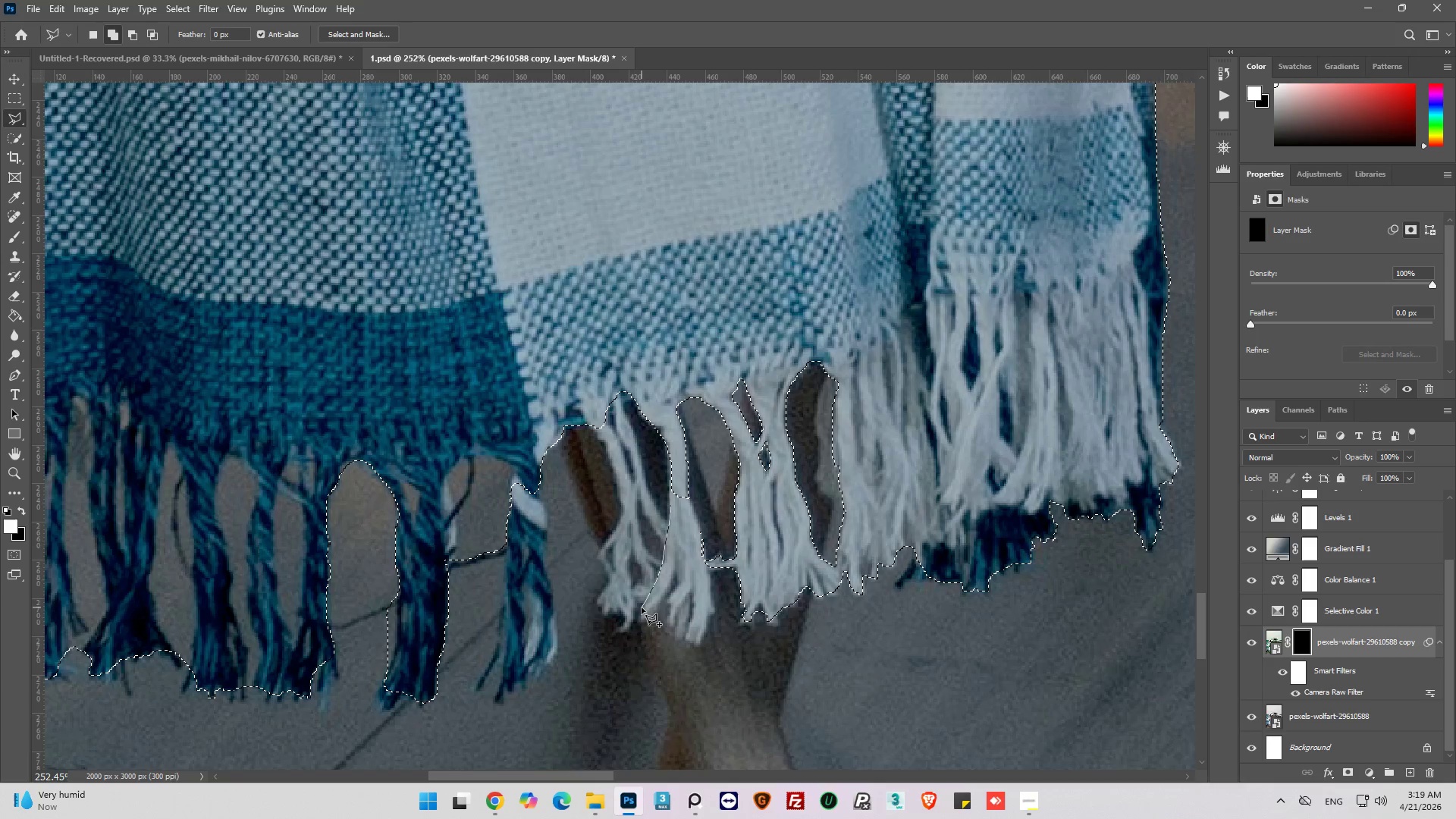 
left_click_drag(start_coordinate=[642, 607], to_coordinate=[642, 611])
 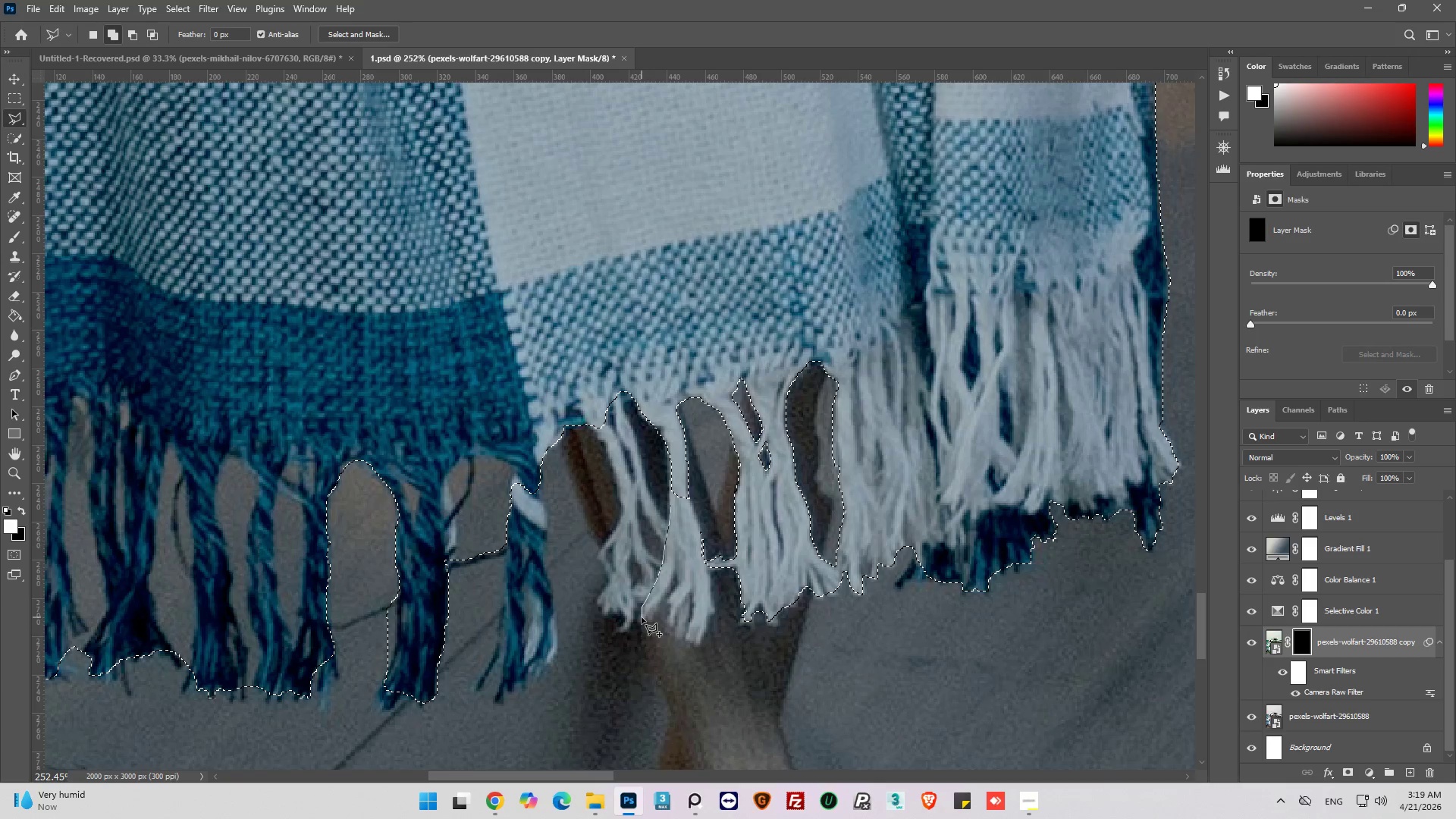 
left_click([642, 617])
 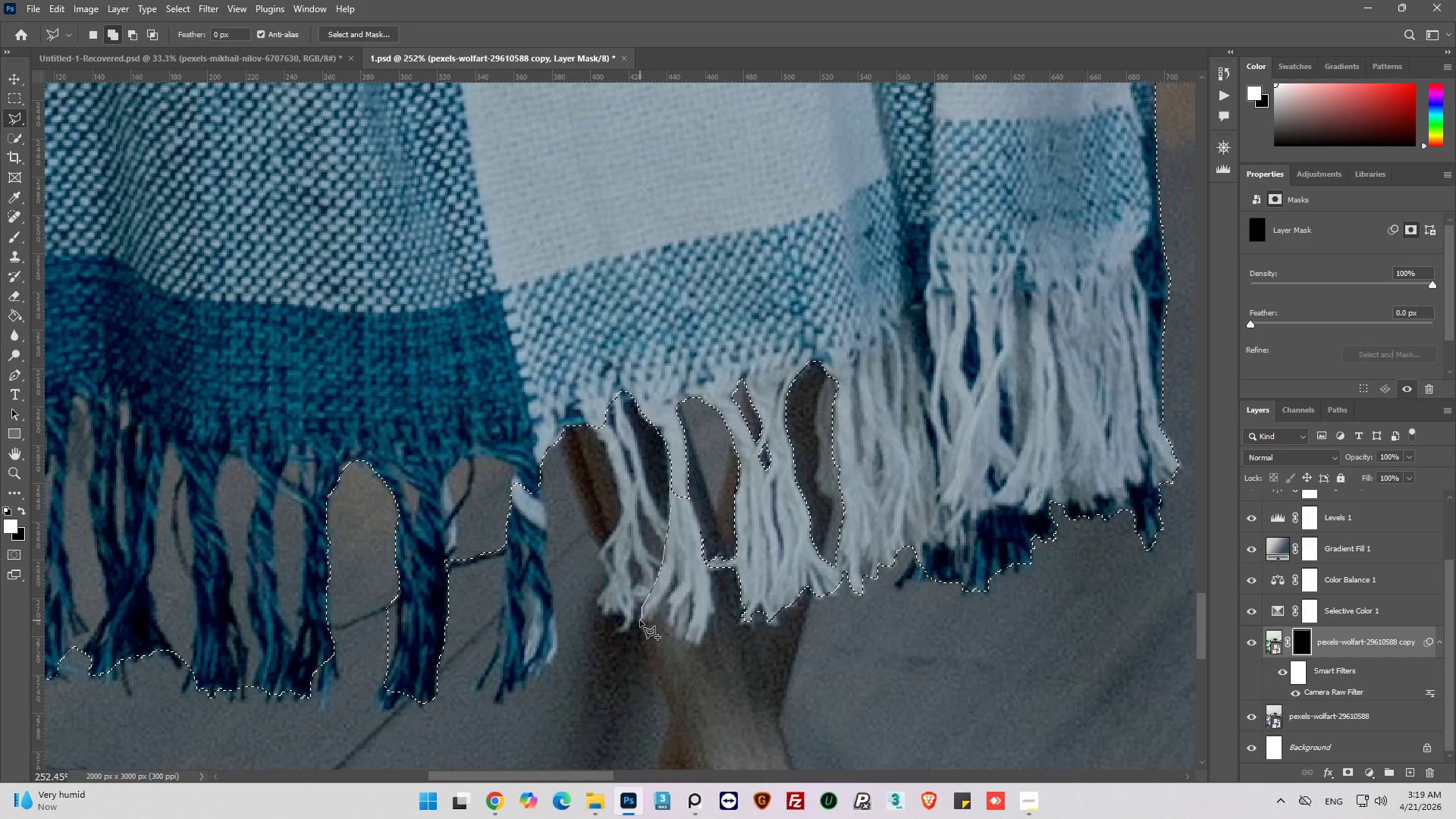 
left_click_drag(start_coordinate=[640, 620], to_coordinate=[644, 621])
 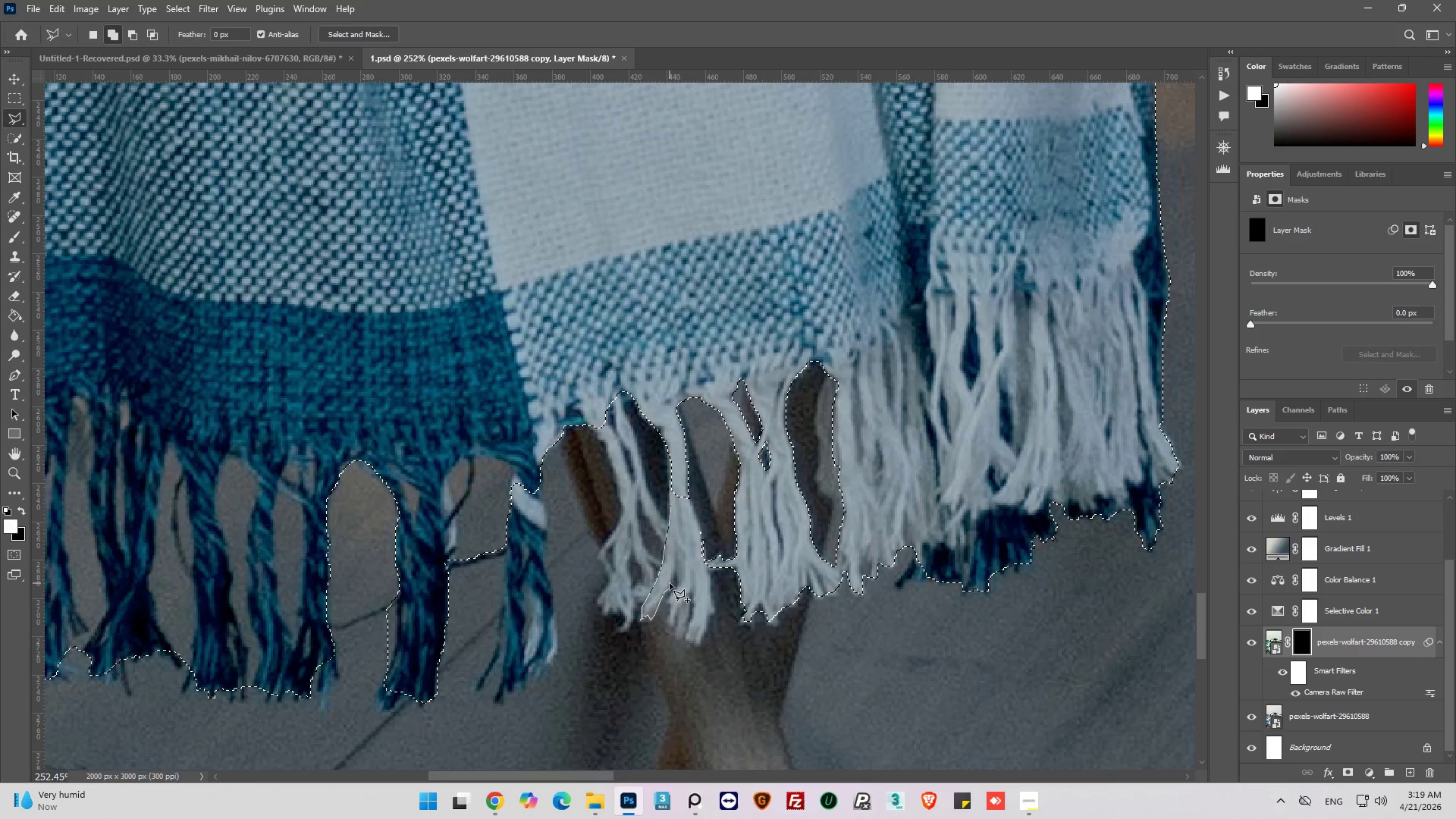 
wait(5.86)
 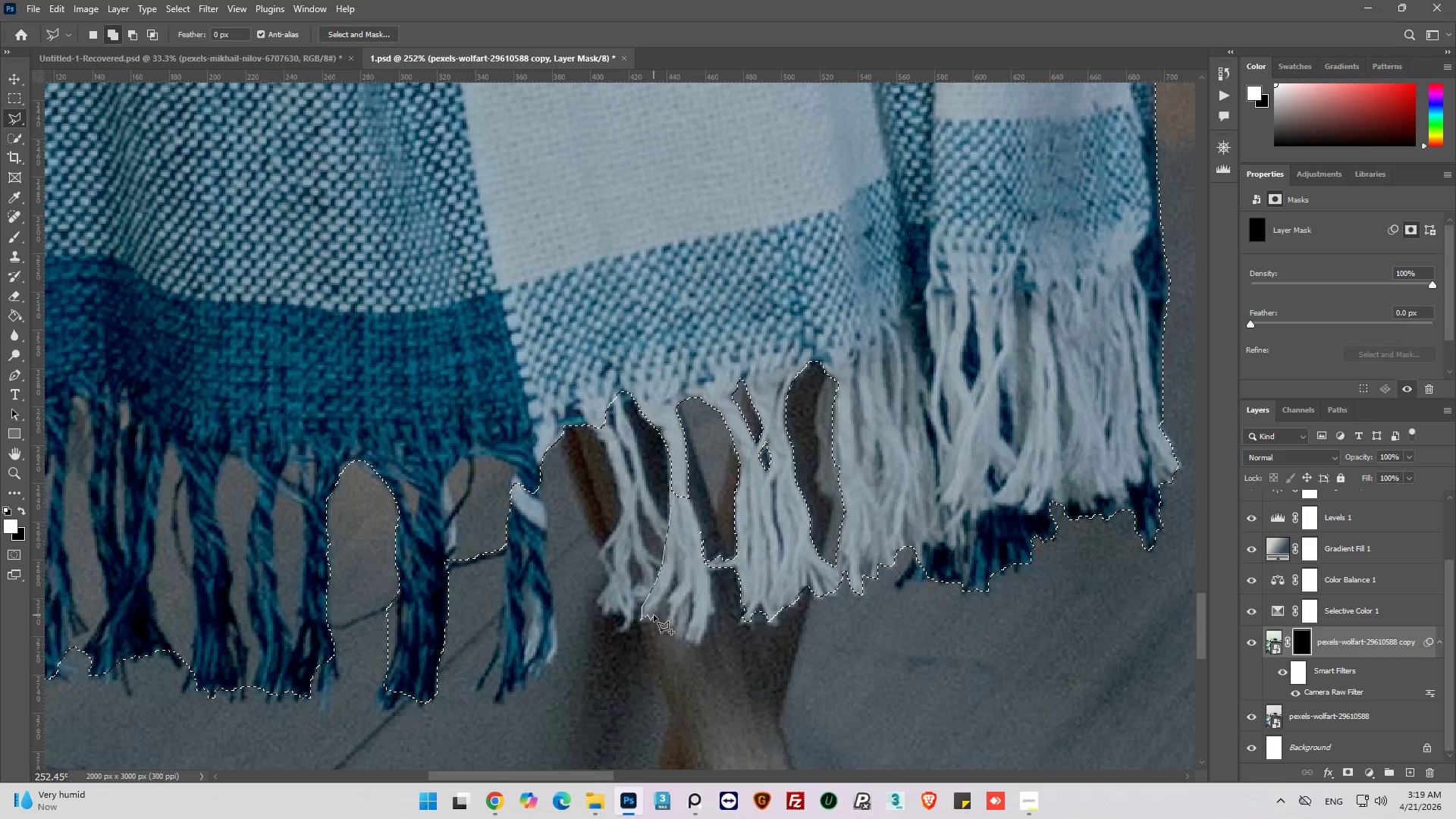 
left_click([675, 570])
 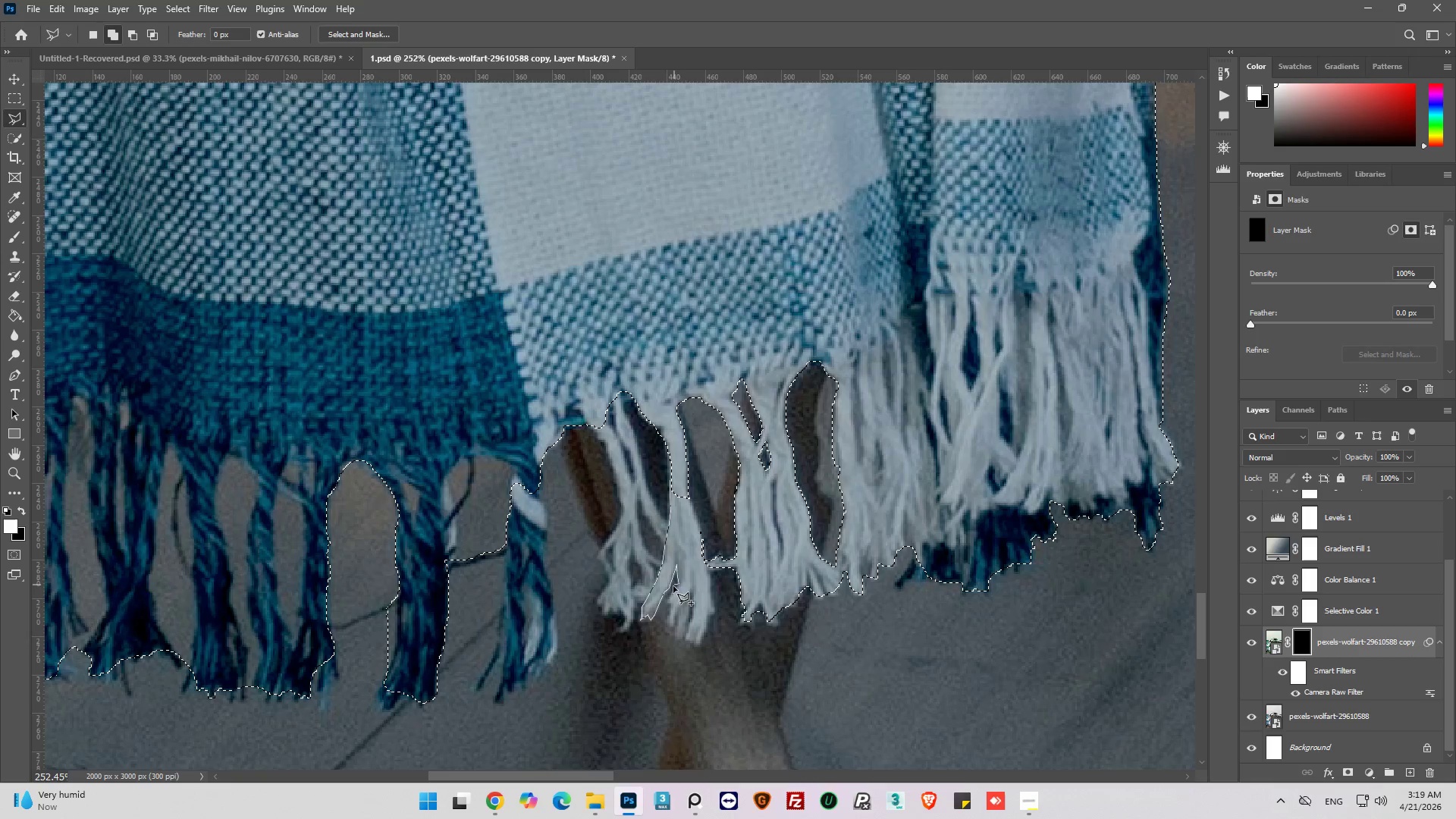 
left_click([673, 590])
 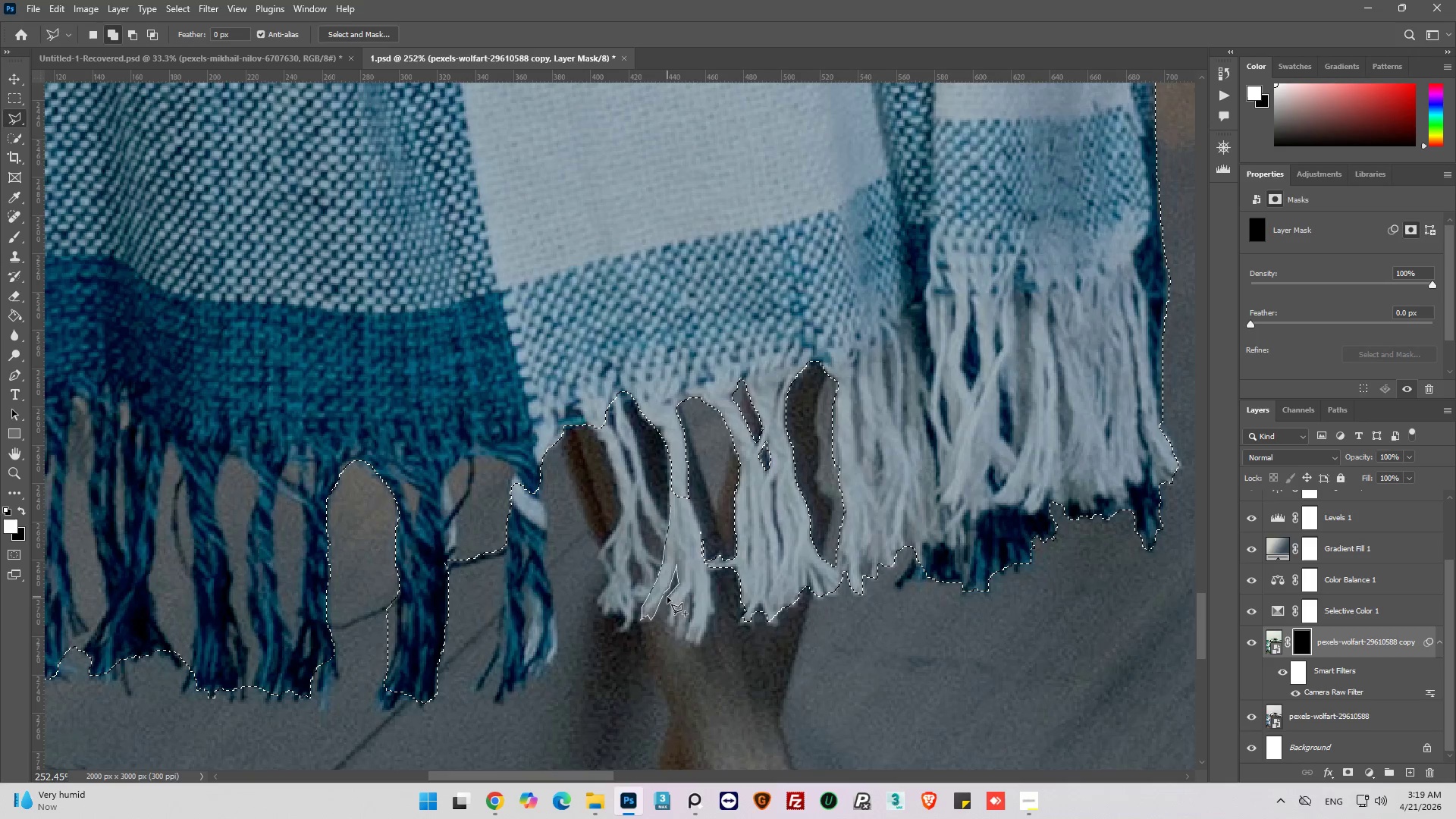 
left_click([667, 597])
 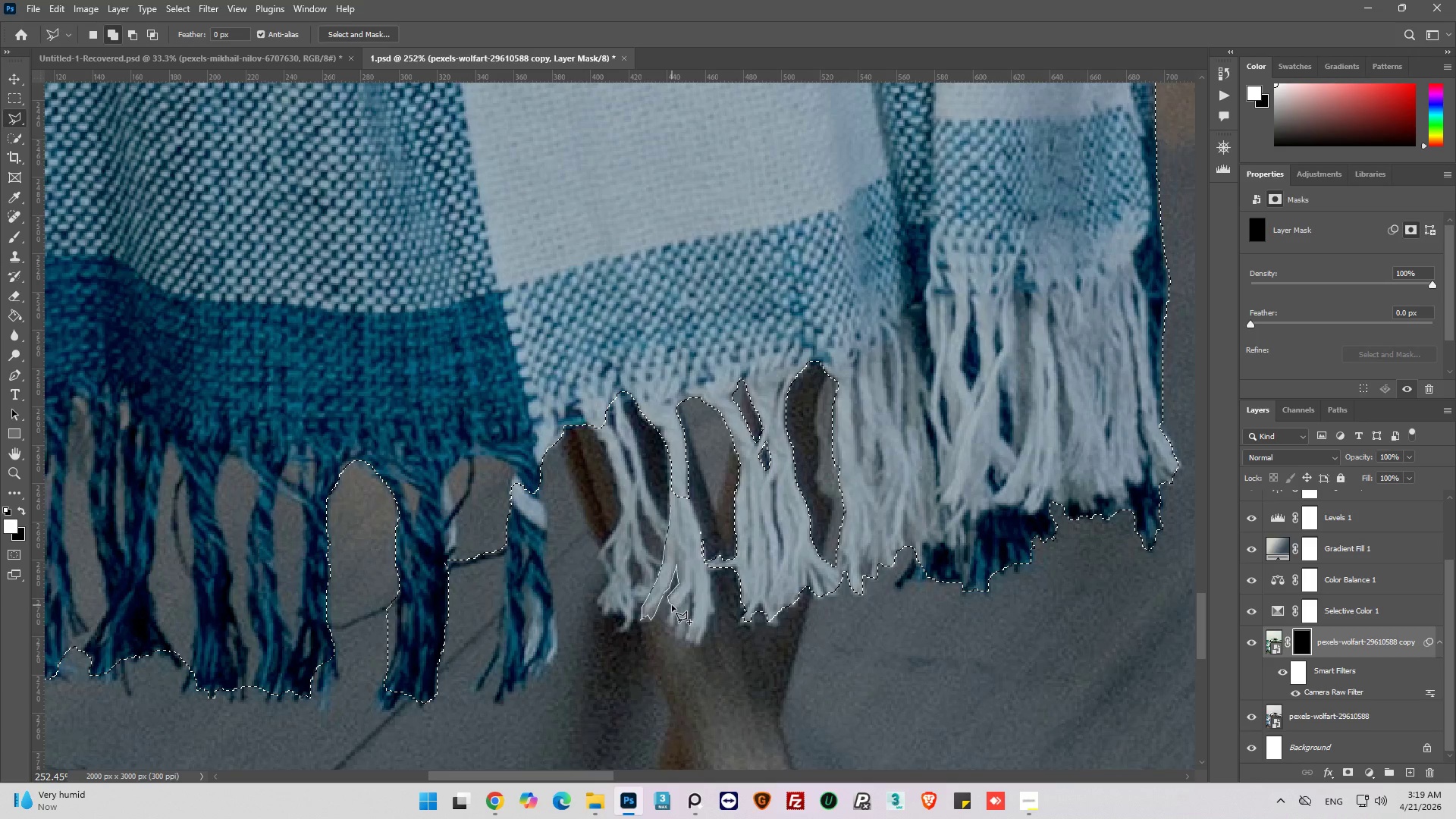 
wait(5.11)
 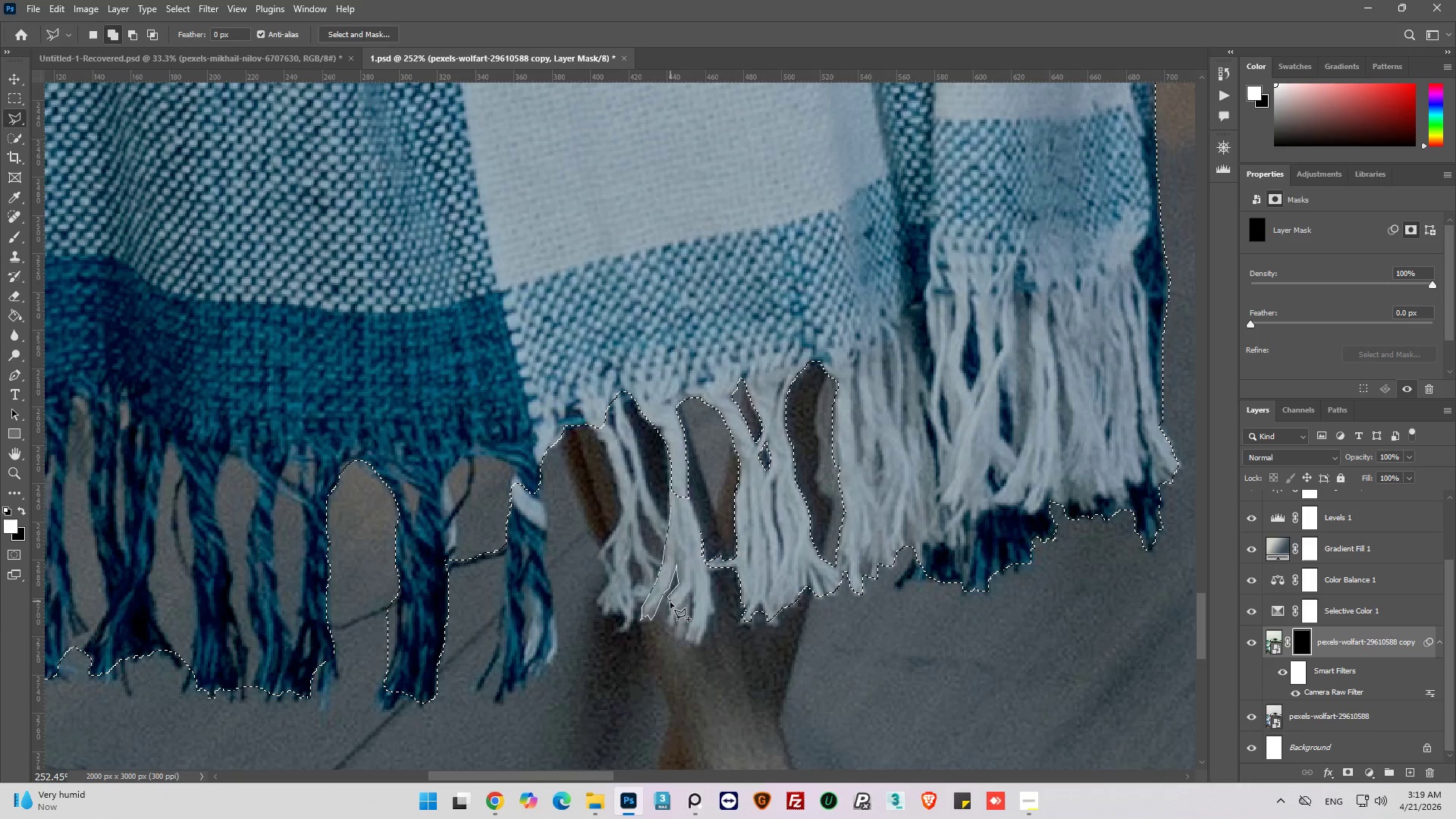 
left_click([667, 622])
 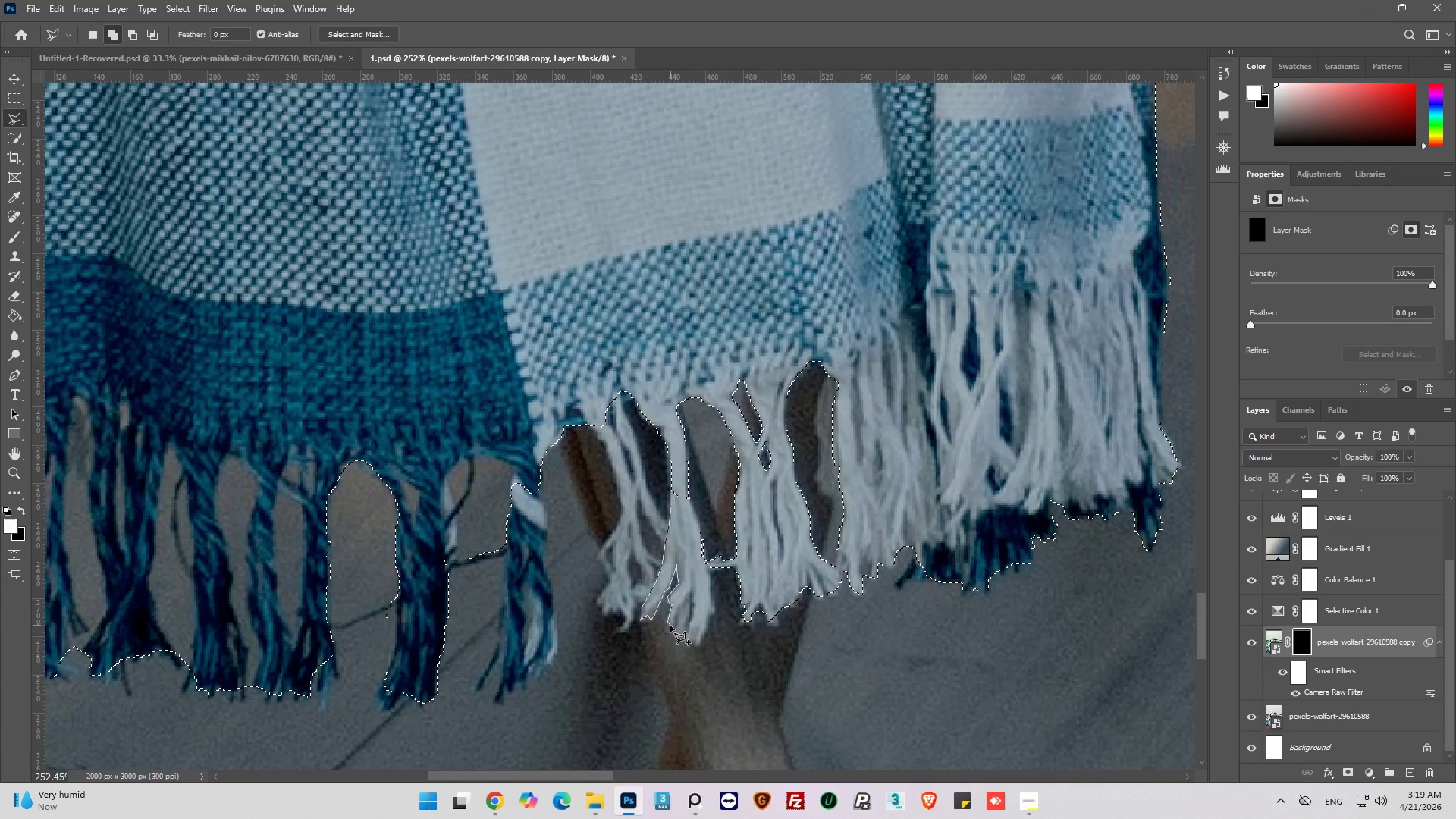 
left_click([670, 626])
 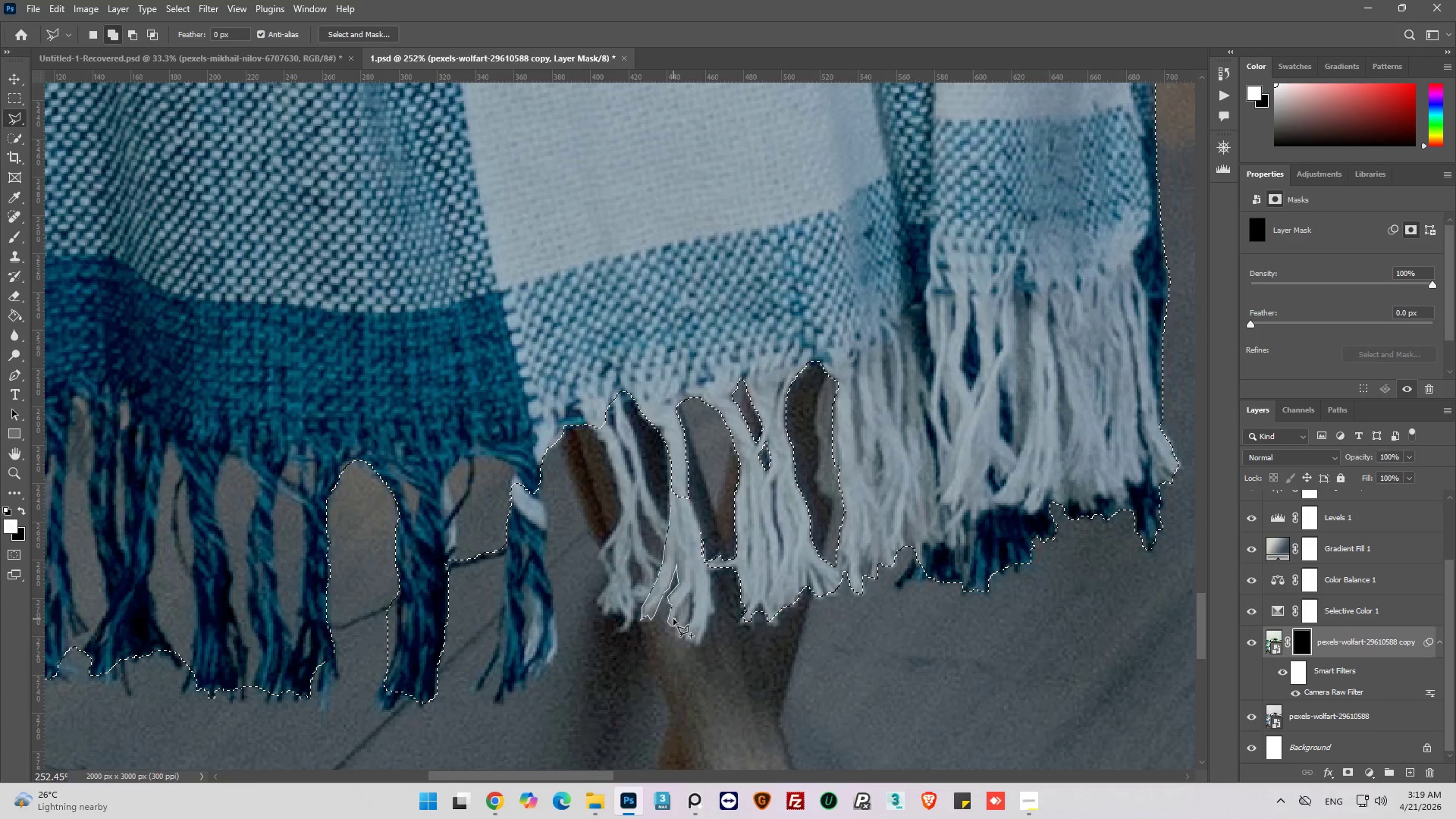 
left_click([676, 612])
 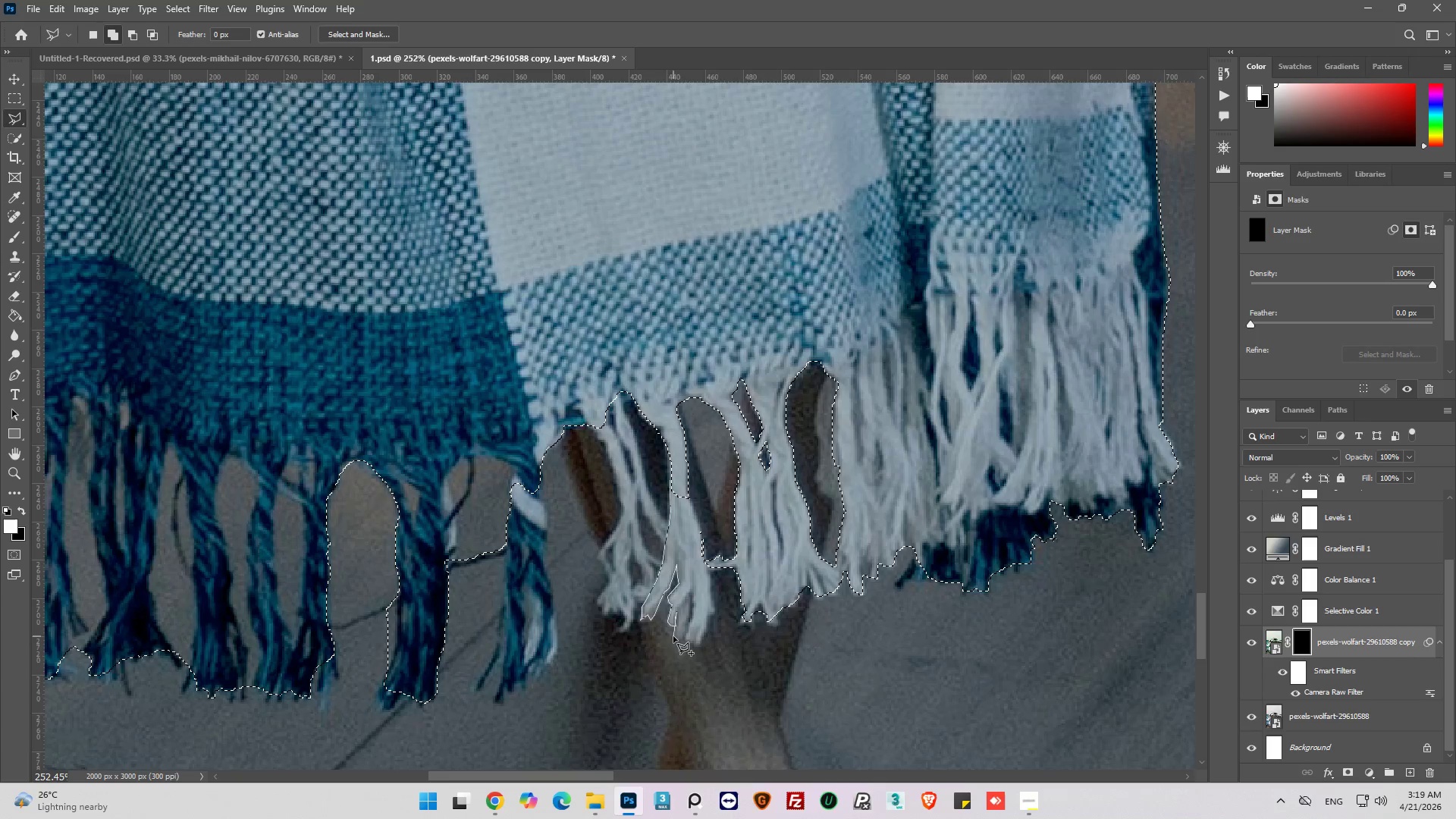 
left_click([675, 638])
 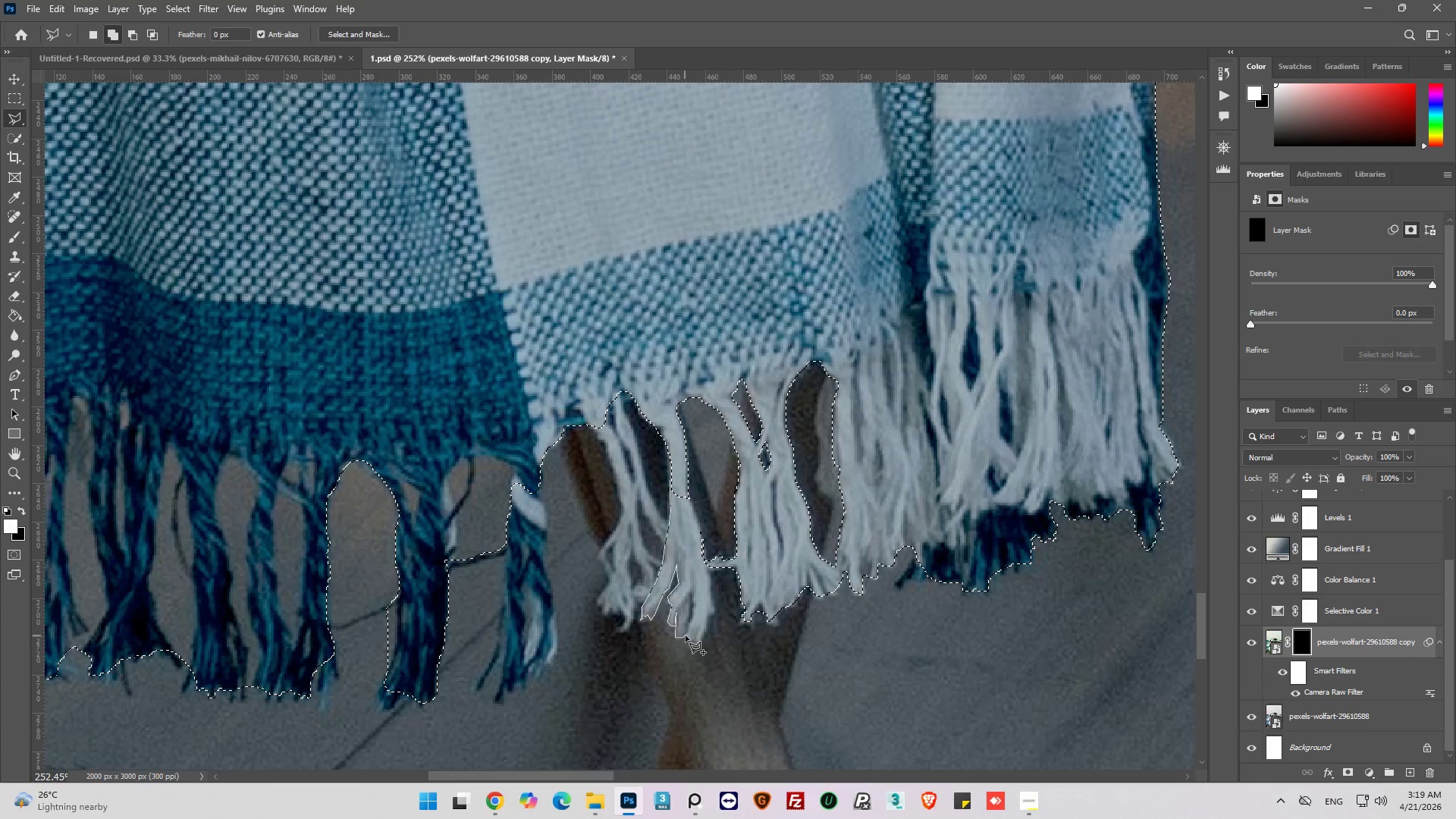 
left_click([691, 641])
 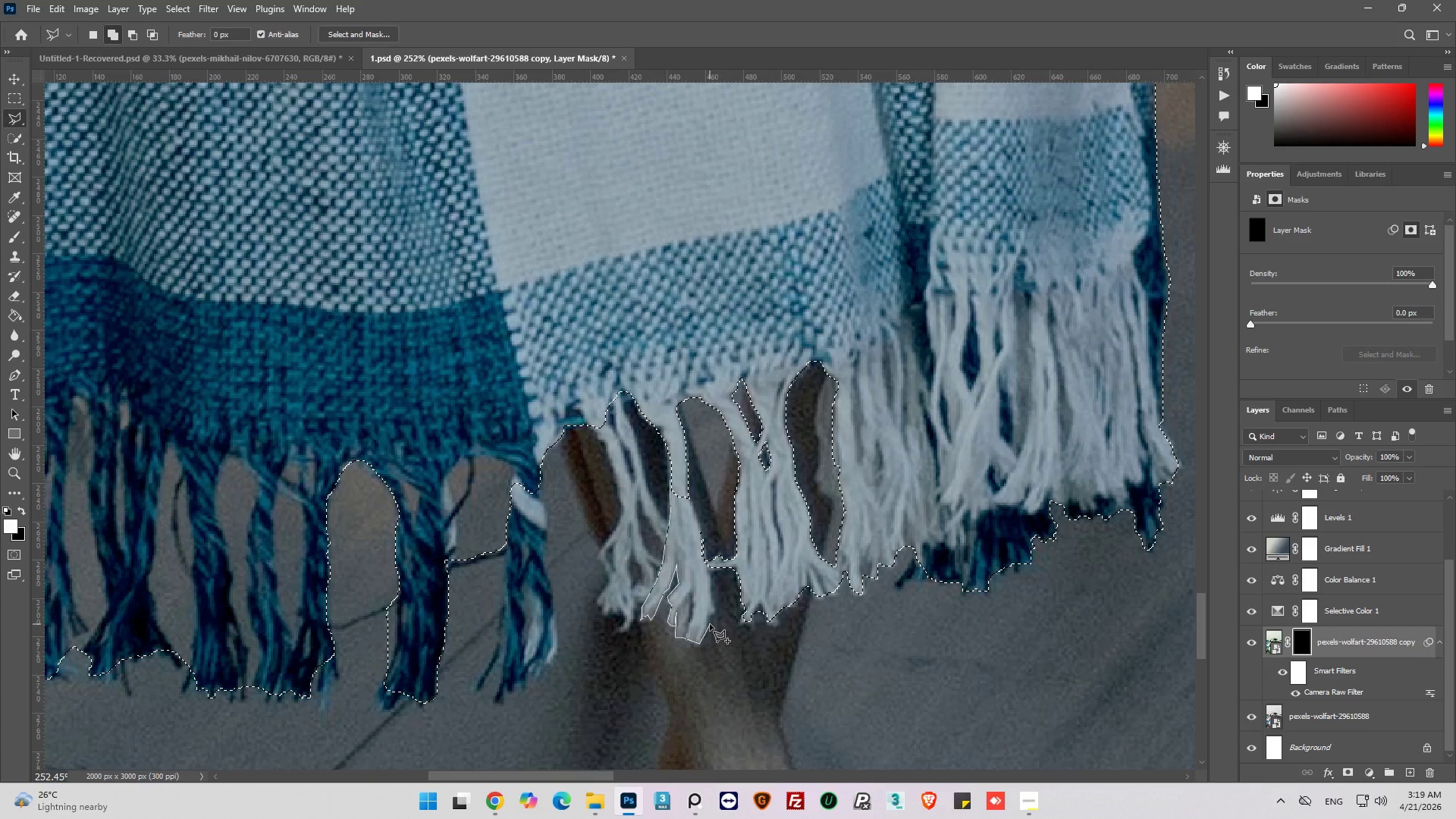 
wait(8.88)
 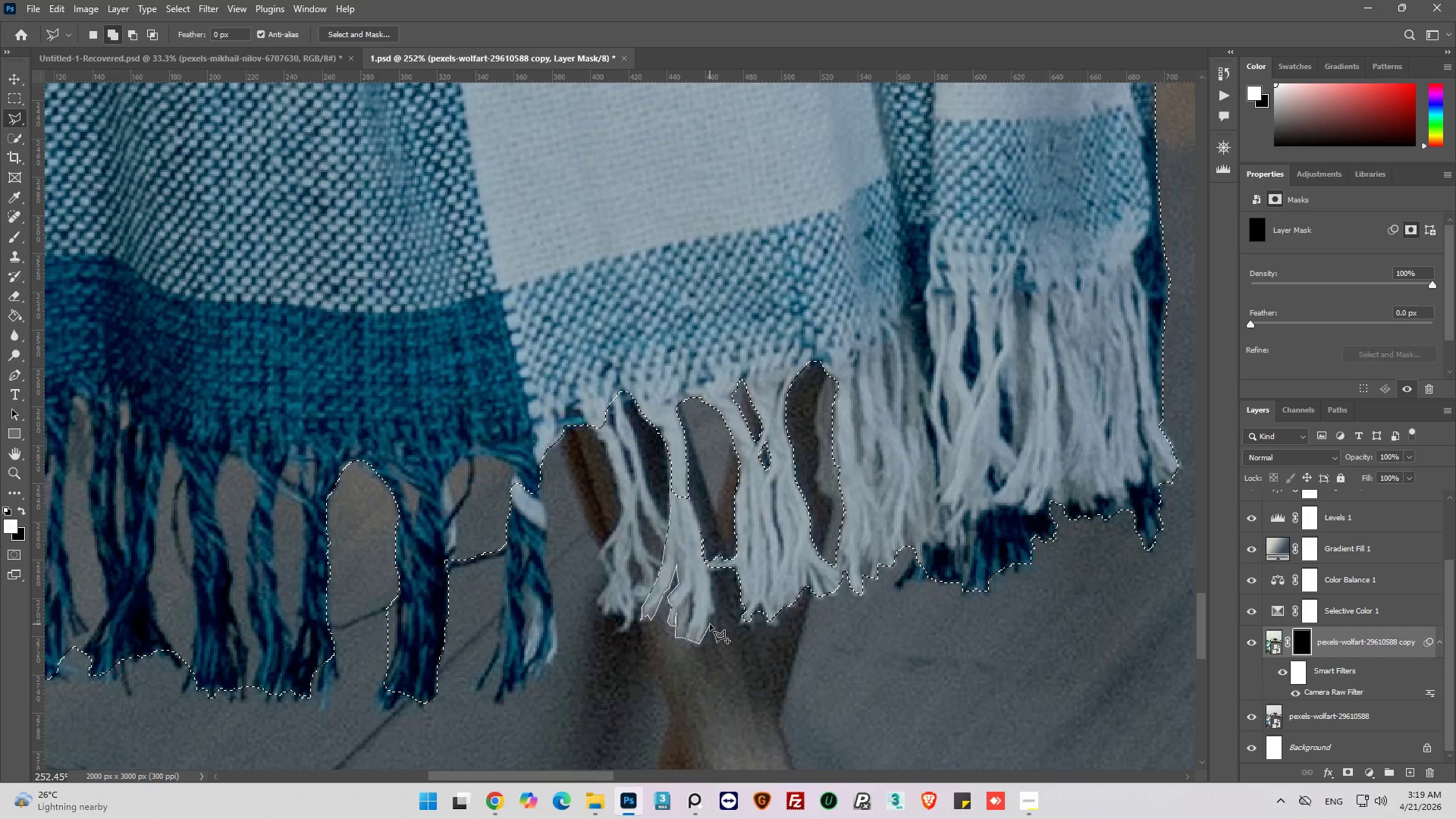 
left_click([711, 584])
 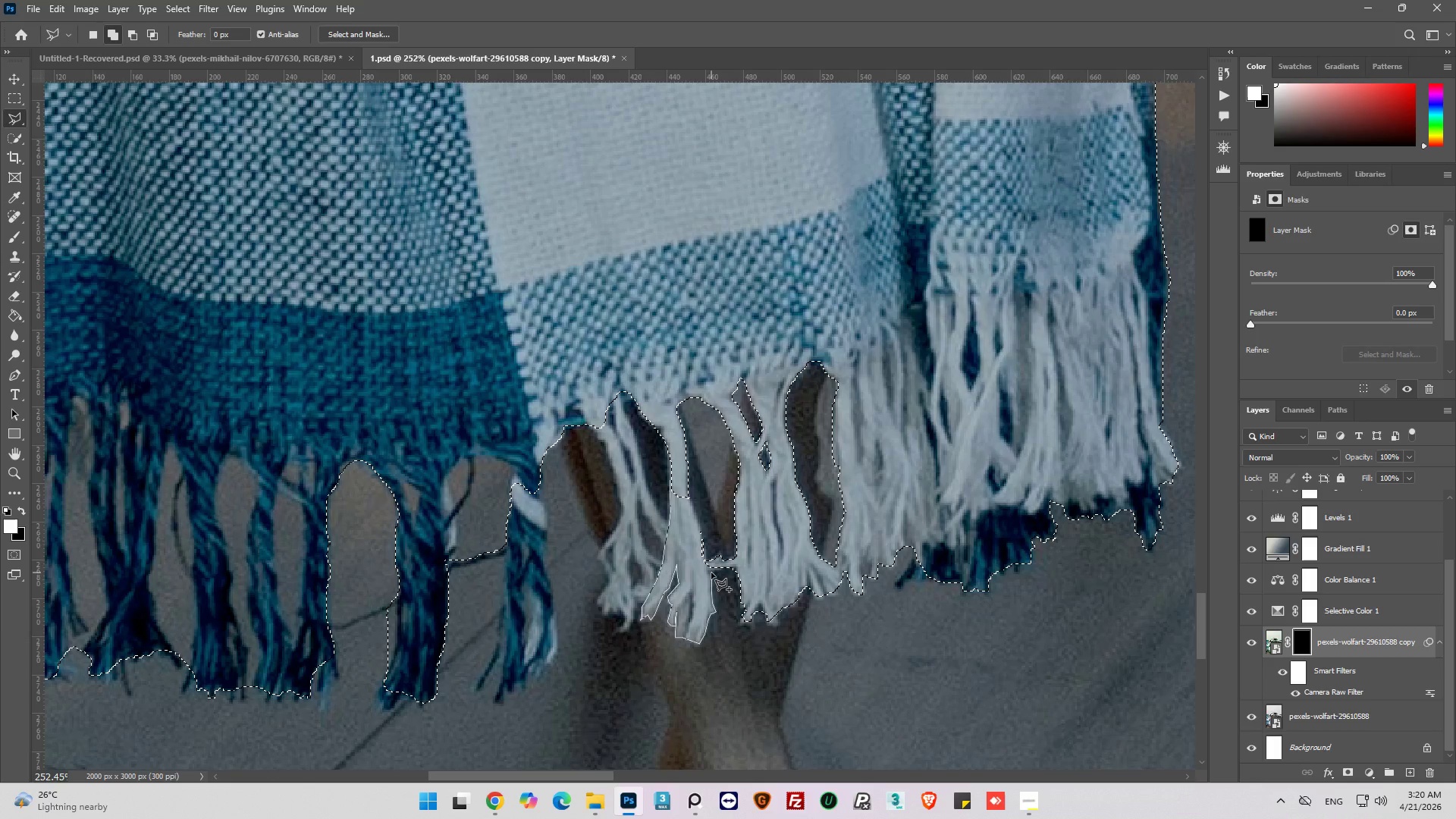 
left_click([711, 573])
 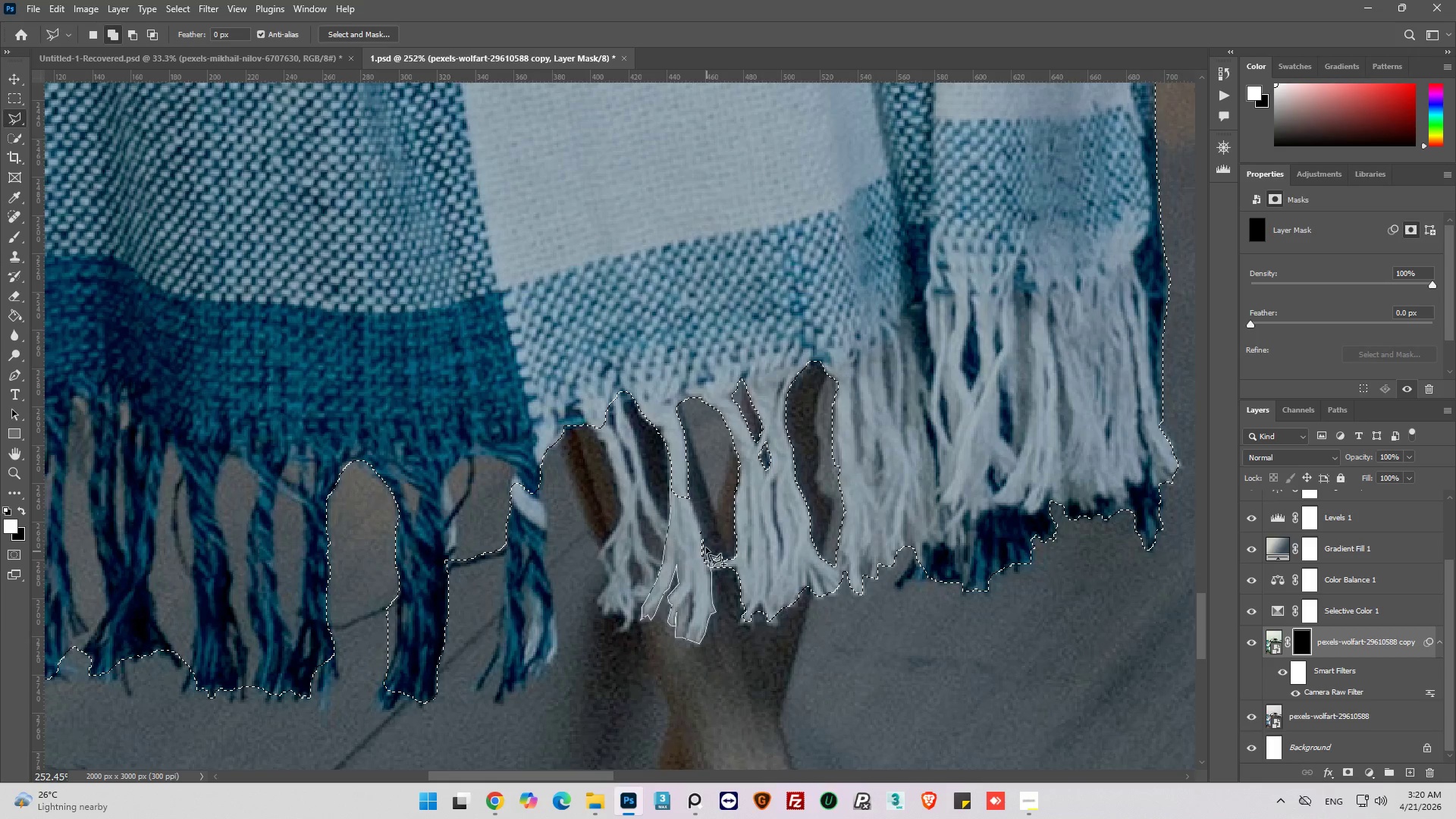 
left_click([702, 532])
 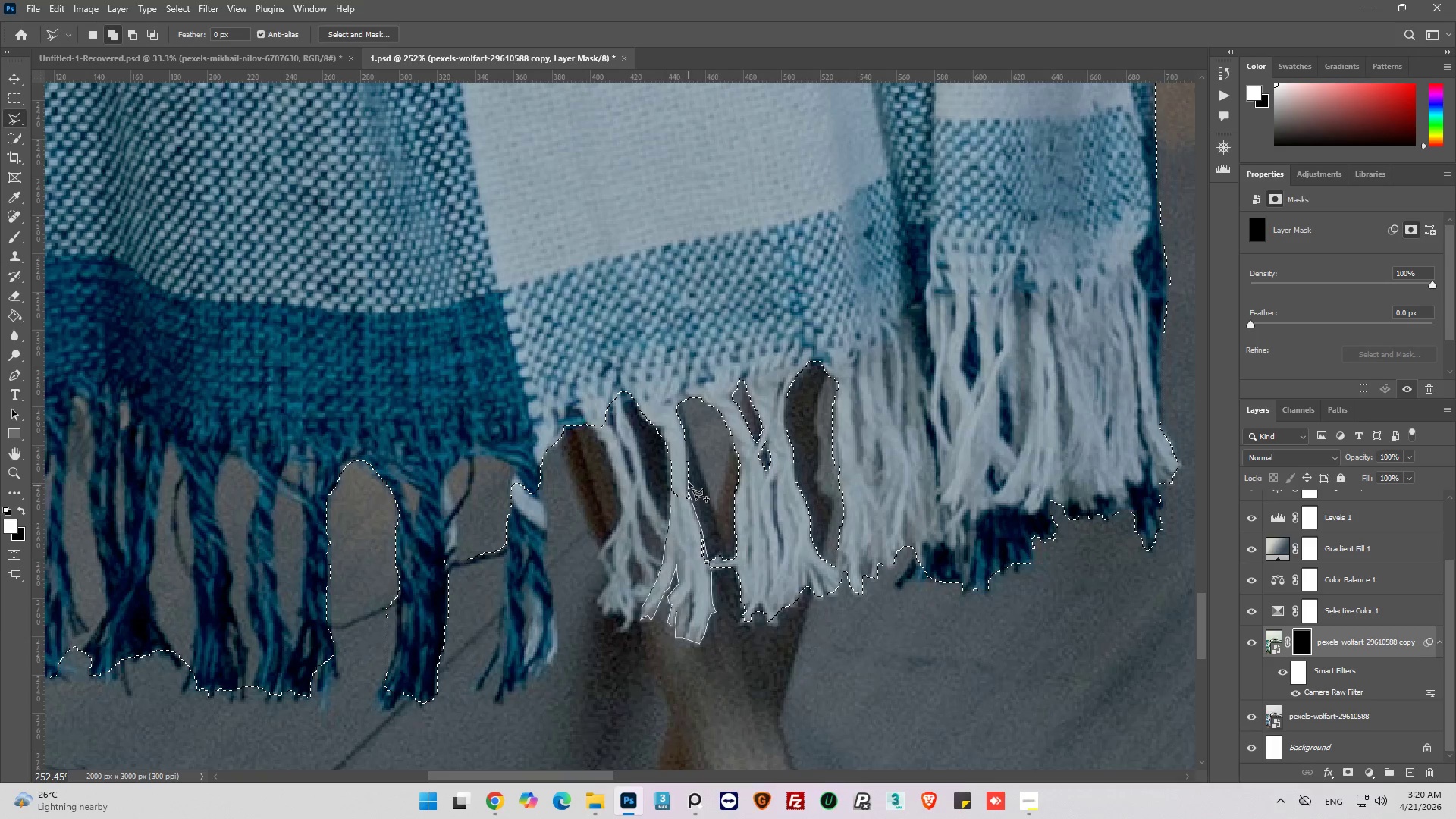 
left_click([686, 459])
 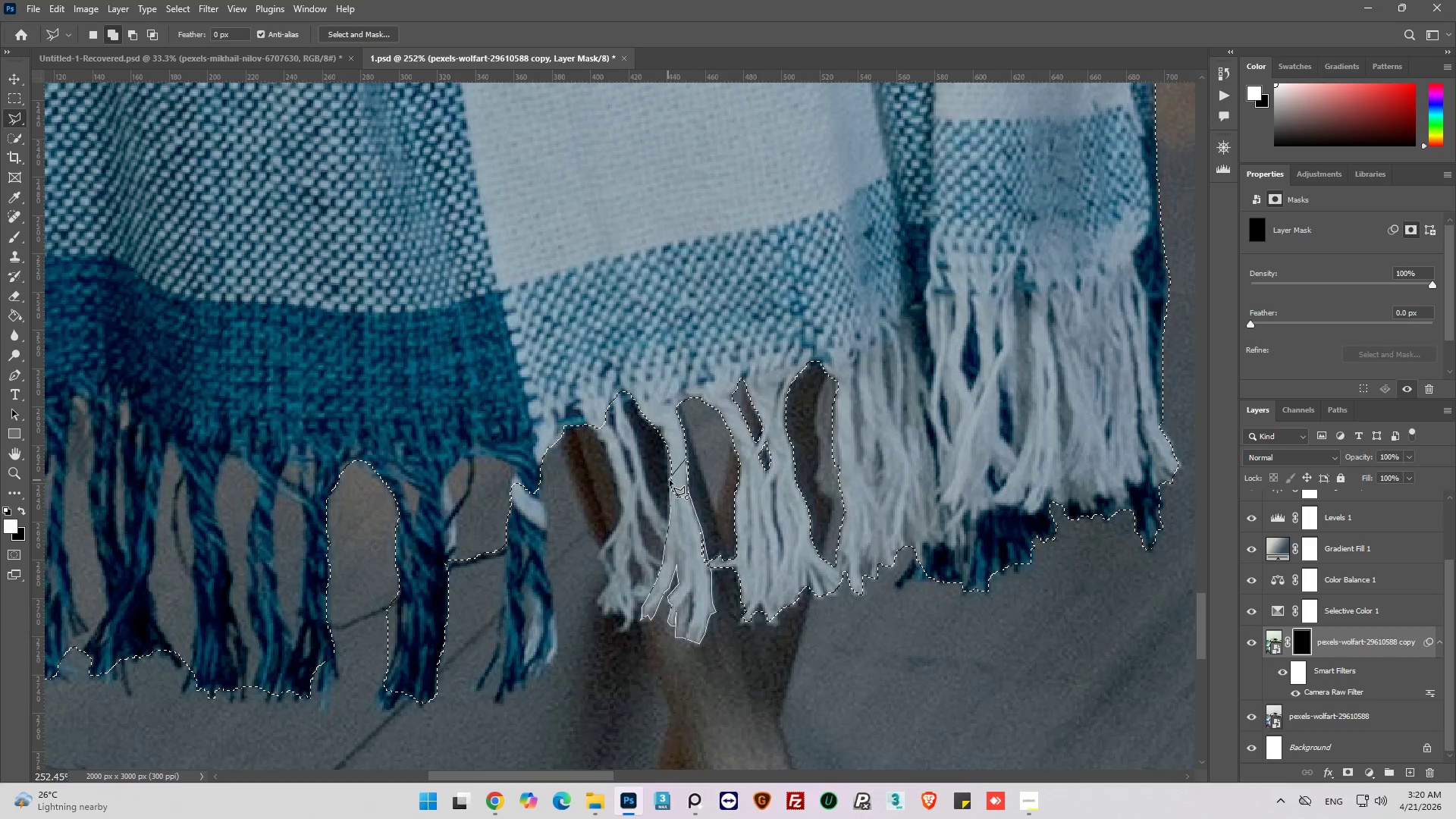 
left_click([671, 482])
 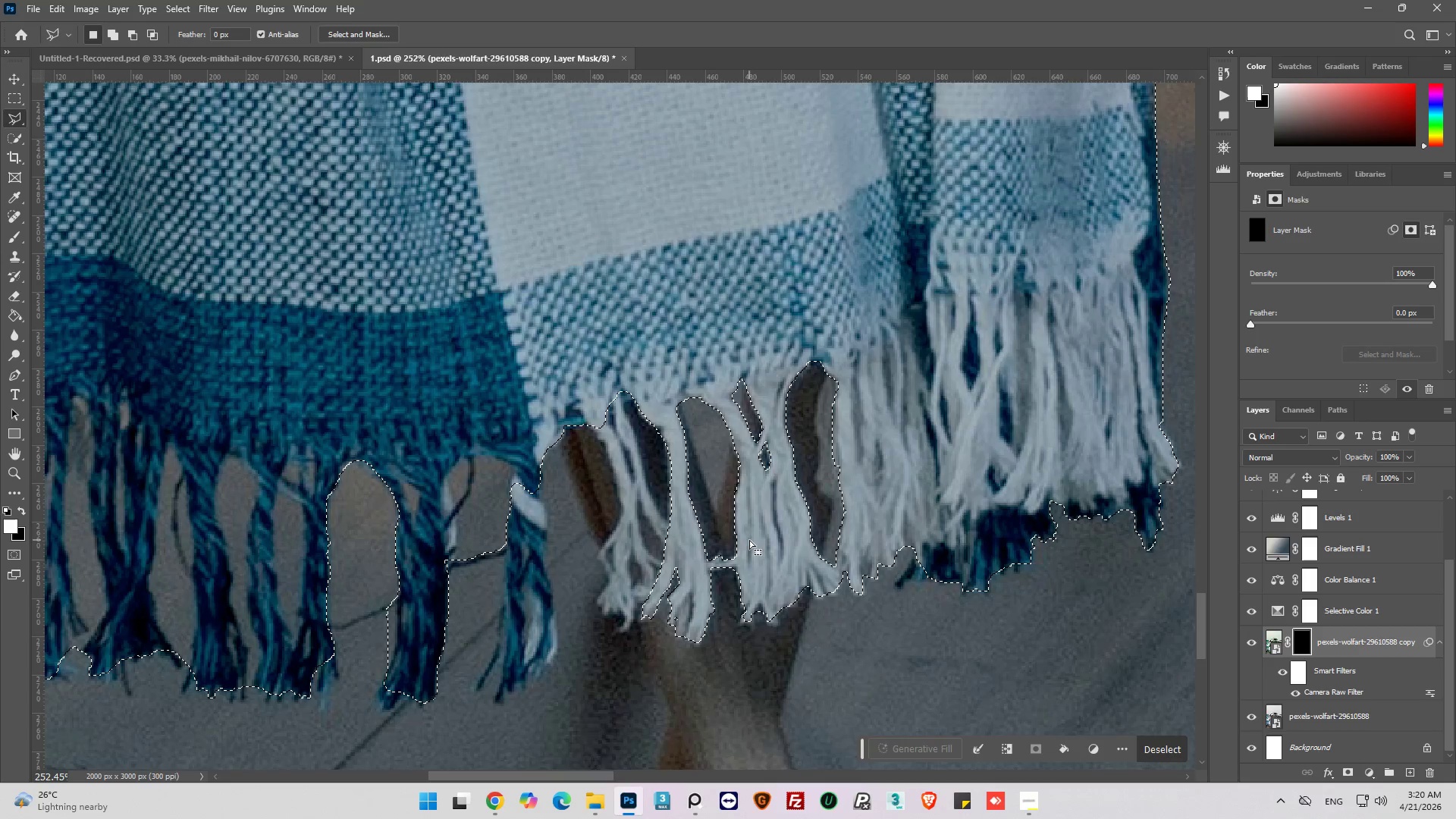 
key(Alt+AltLeft)
 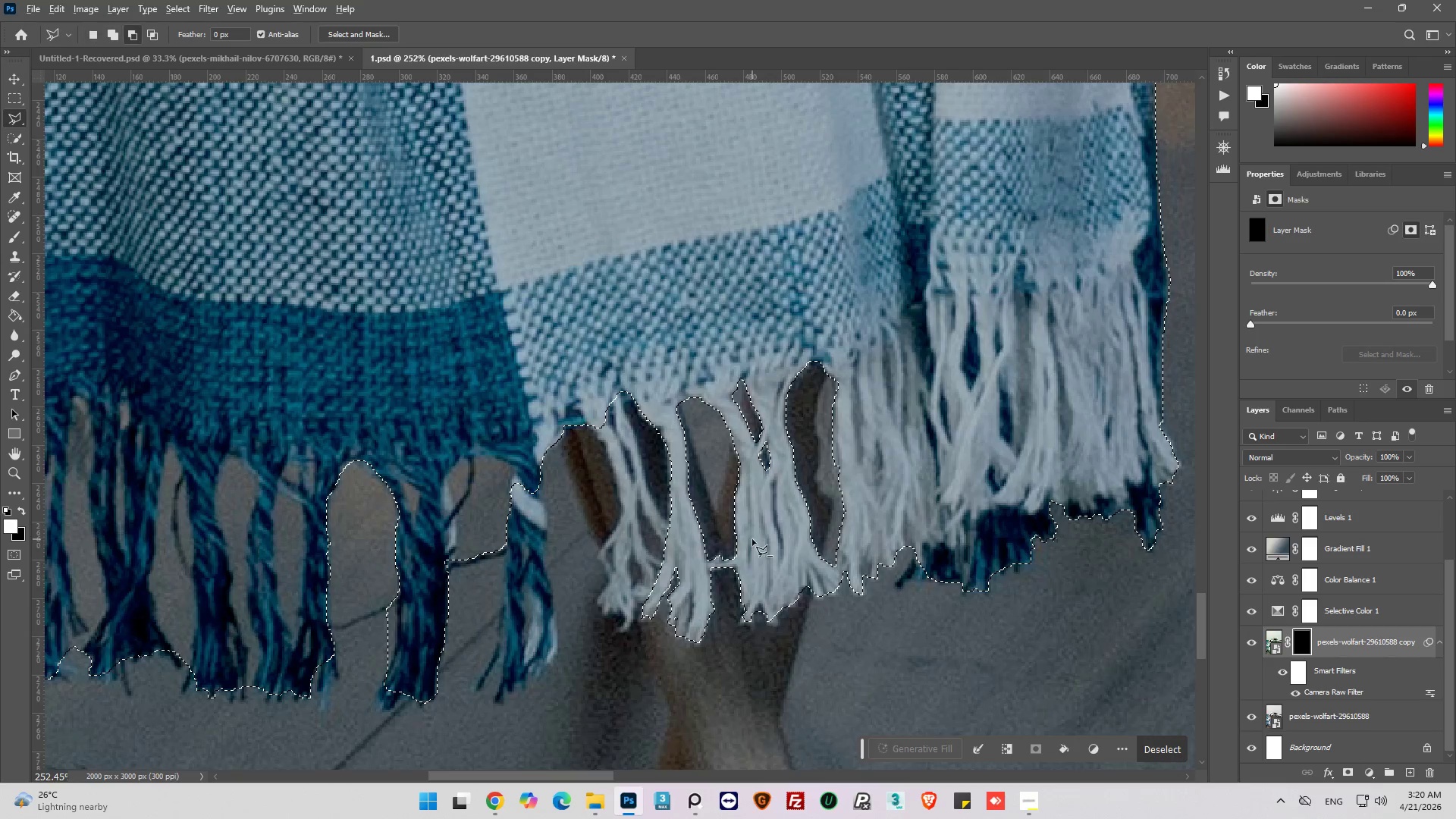 
key(Alt+AltLeft)
 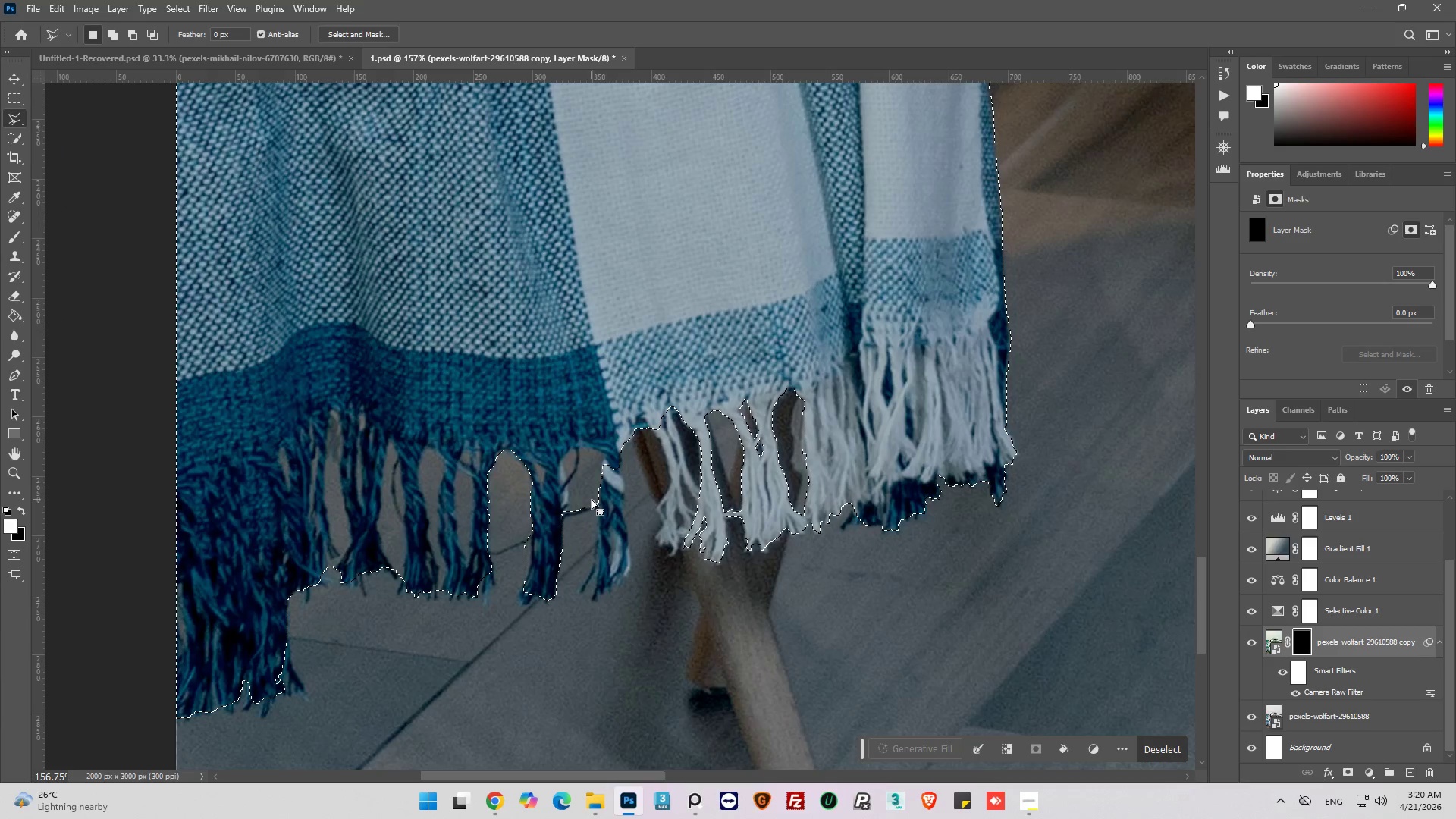 
scroll: coordinate [752, 539], scroll_direction: down, amount: 9.0
 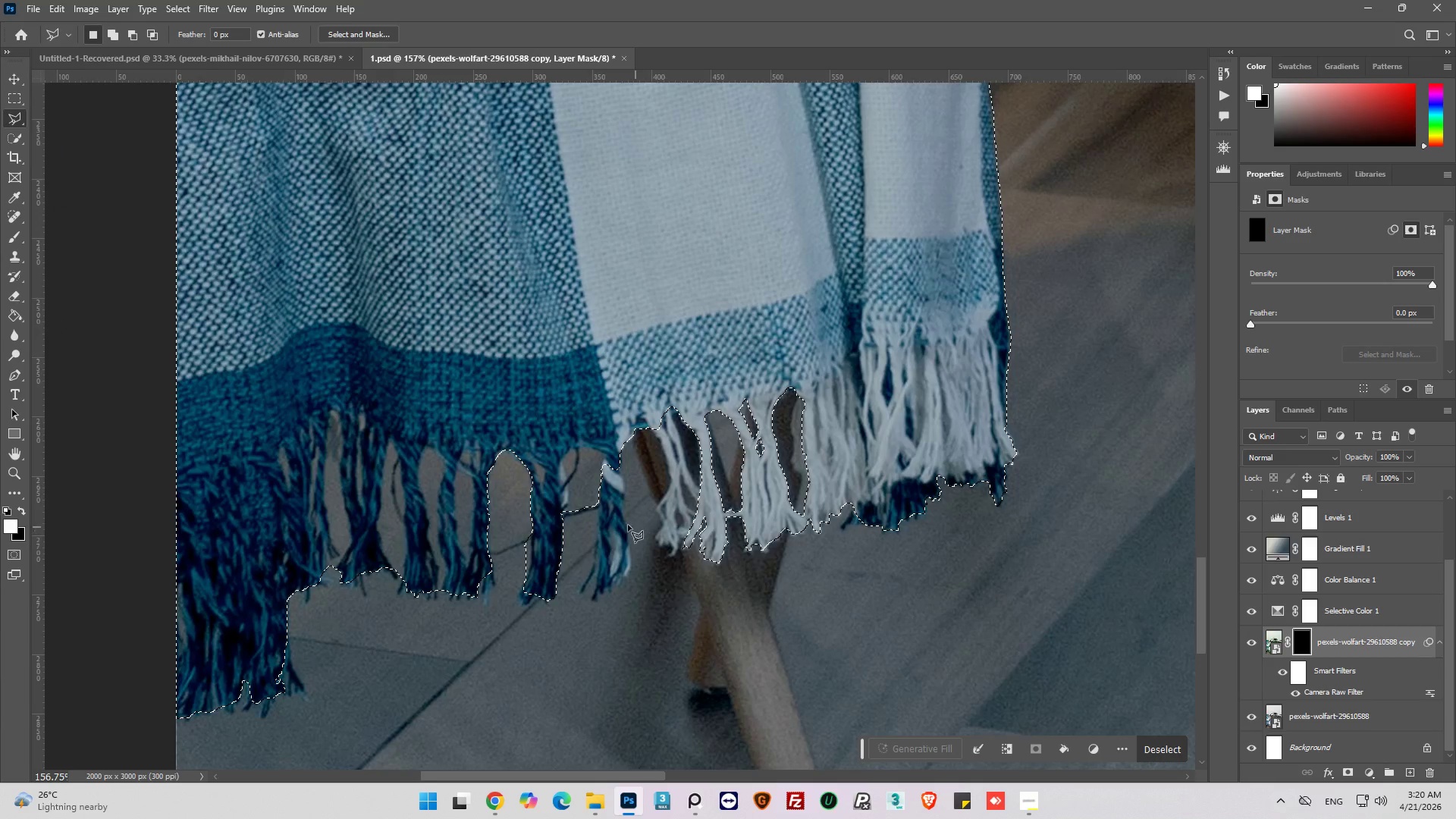 
hold_key(key=AltLeft, duration=0.81)
scroll: coordinate [594, 498], scroll_direction: up, amount: 5.0
 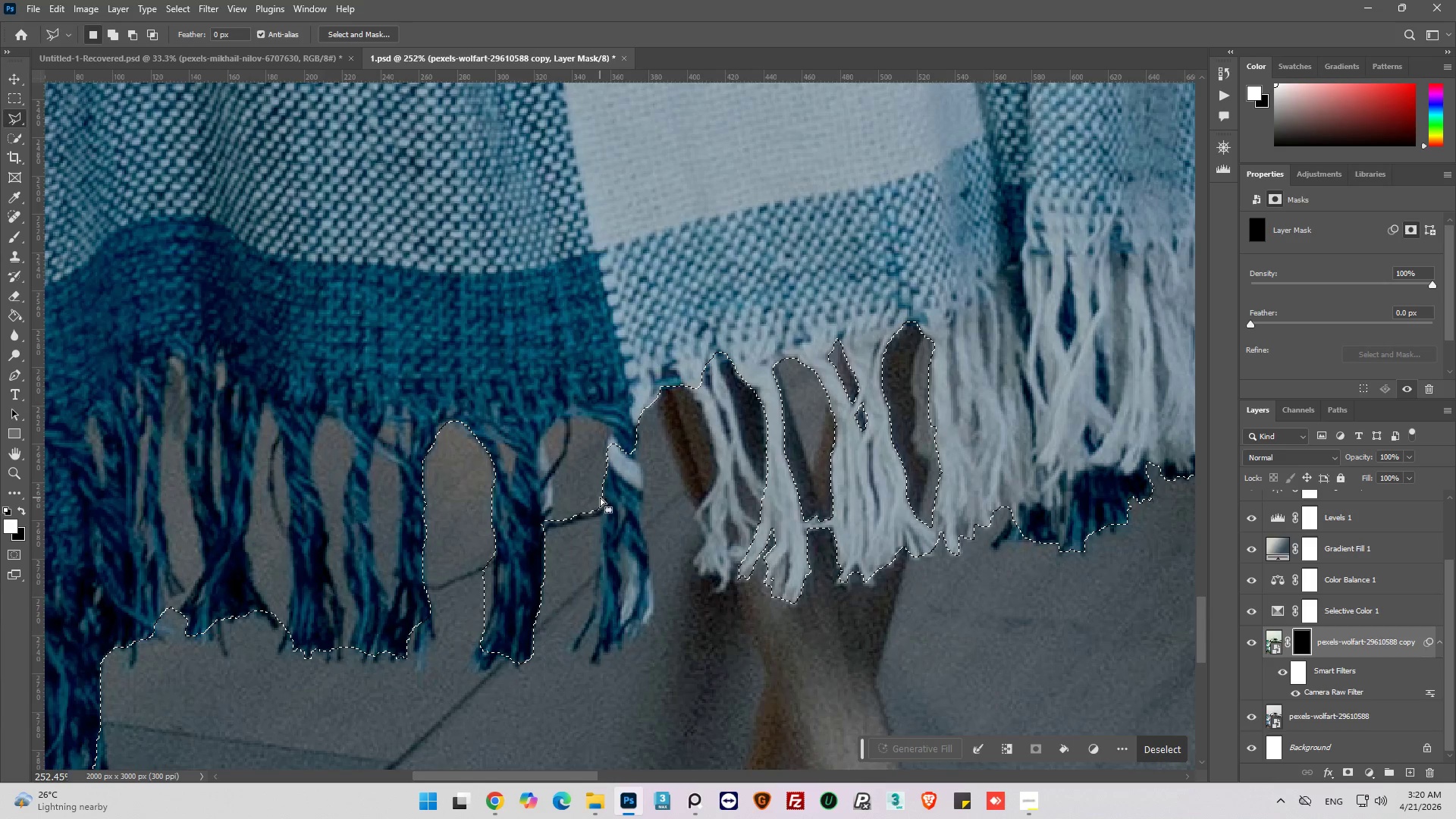 
scroll: coordinate [604, 497], scroll_direction: none, amount: 0.0
 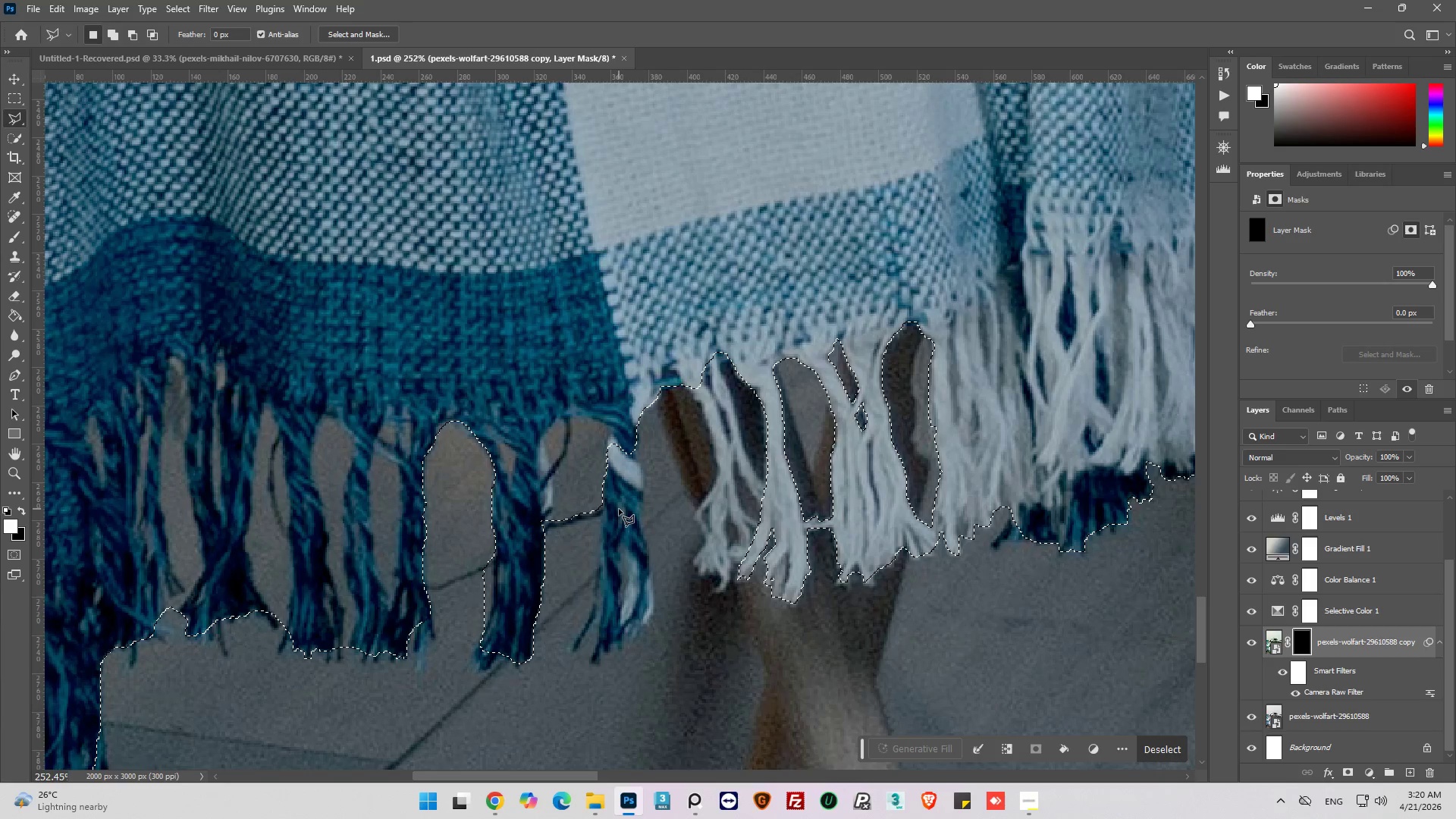 
scroll: coordinate [619, 509], scroll_direction: down, amount: 2.0
 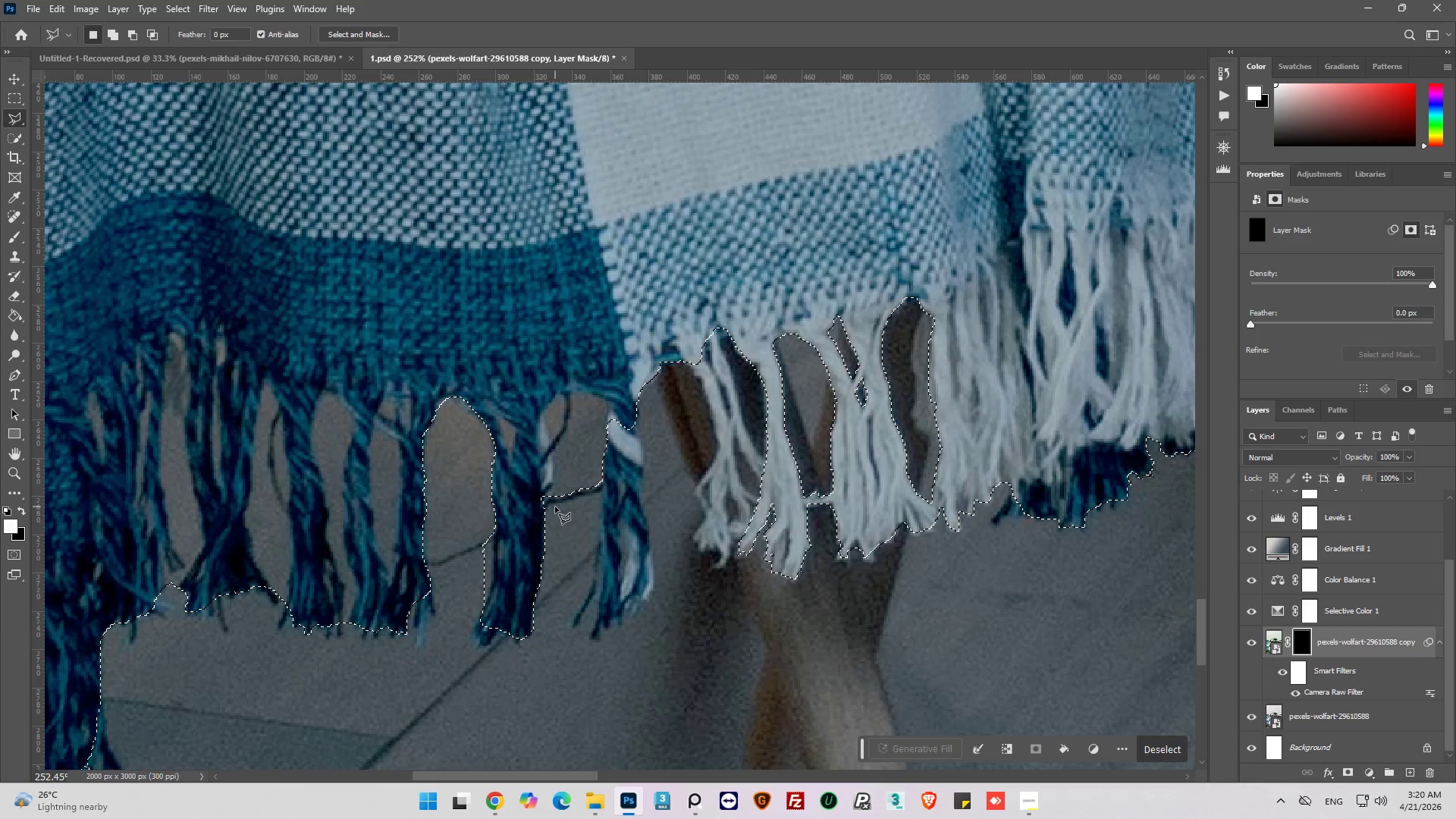 
hold_key(key=AltLeft, duration=0.95)
left_click([549, 504])
 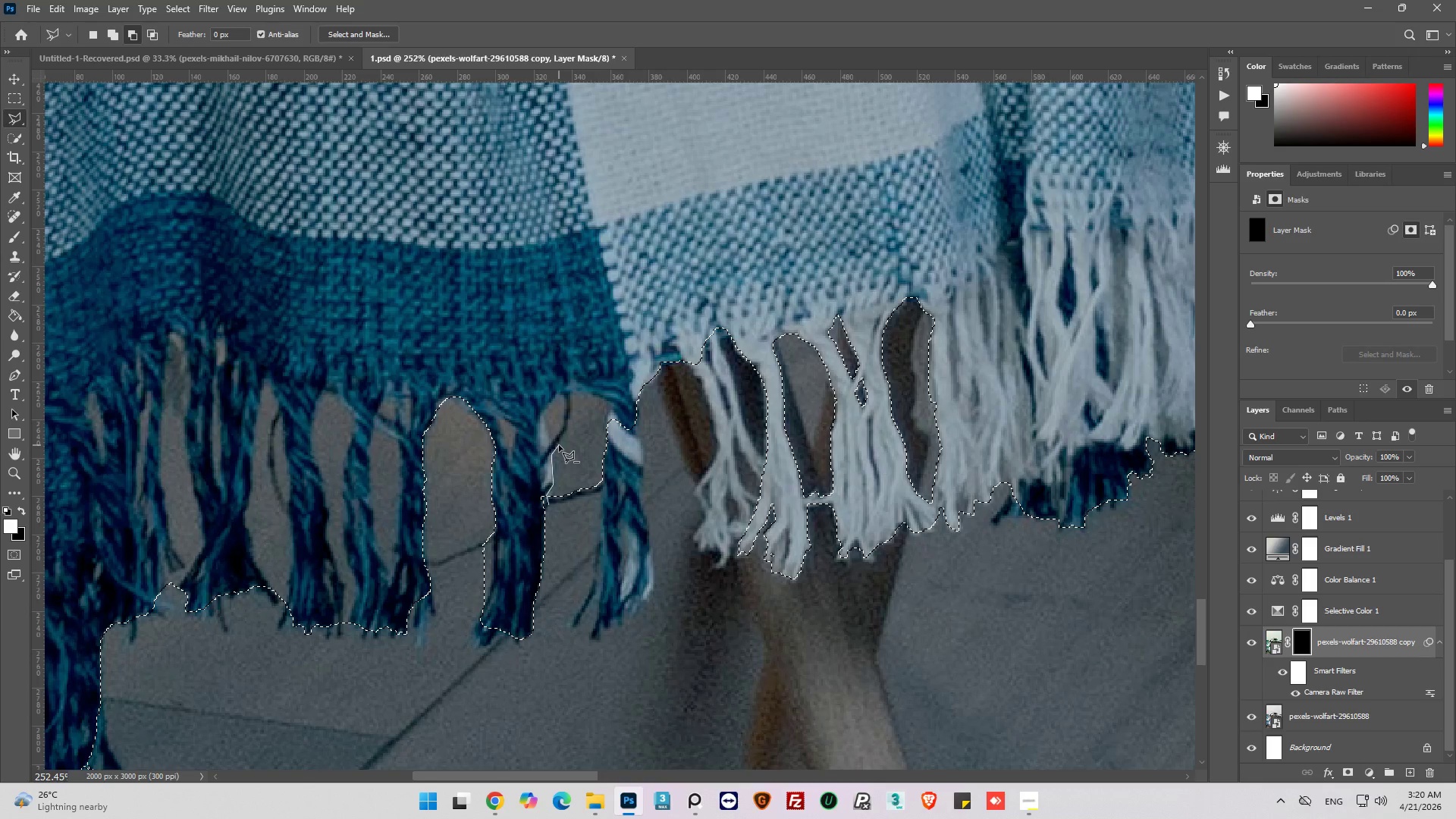 
wait(5.26)
 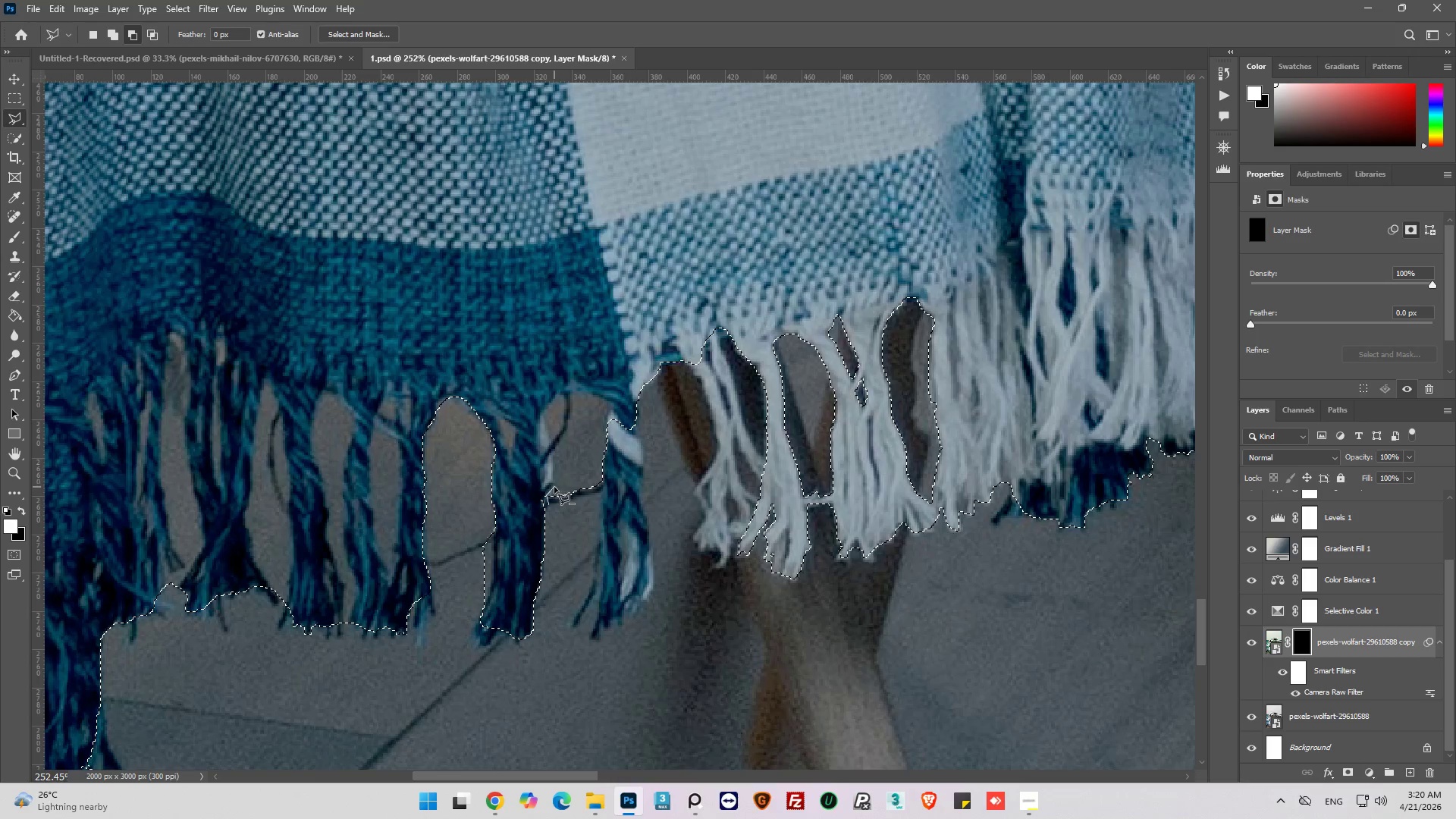 
left_click_drag(start_coordinate=[568, 426], to_coordinate=[571, 420])
 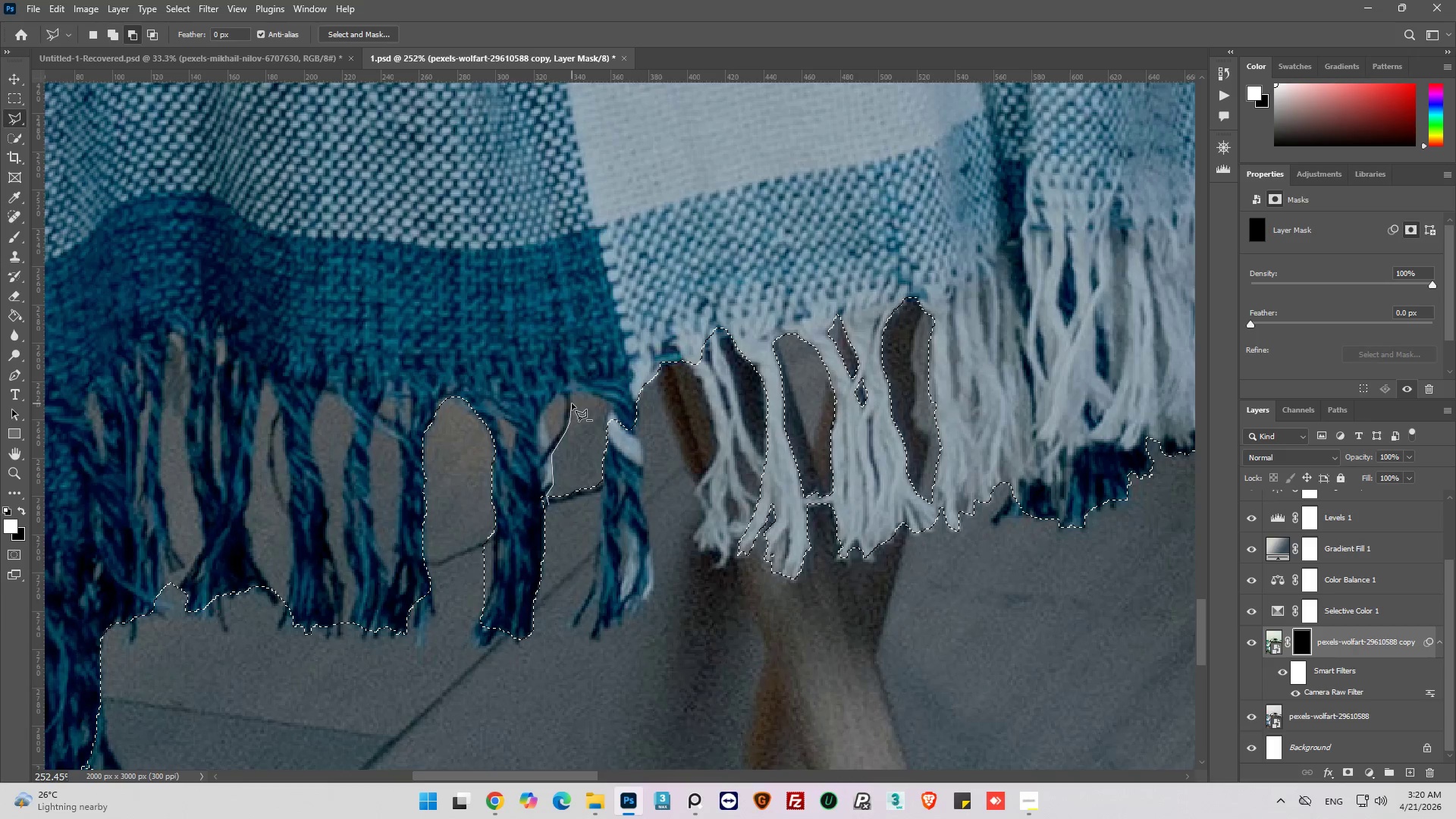 
left_click([572, 403])
 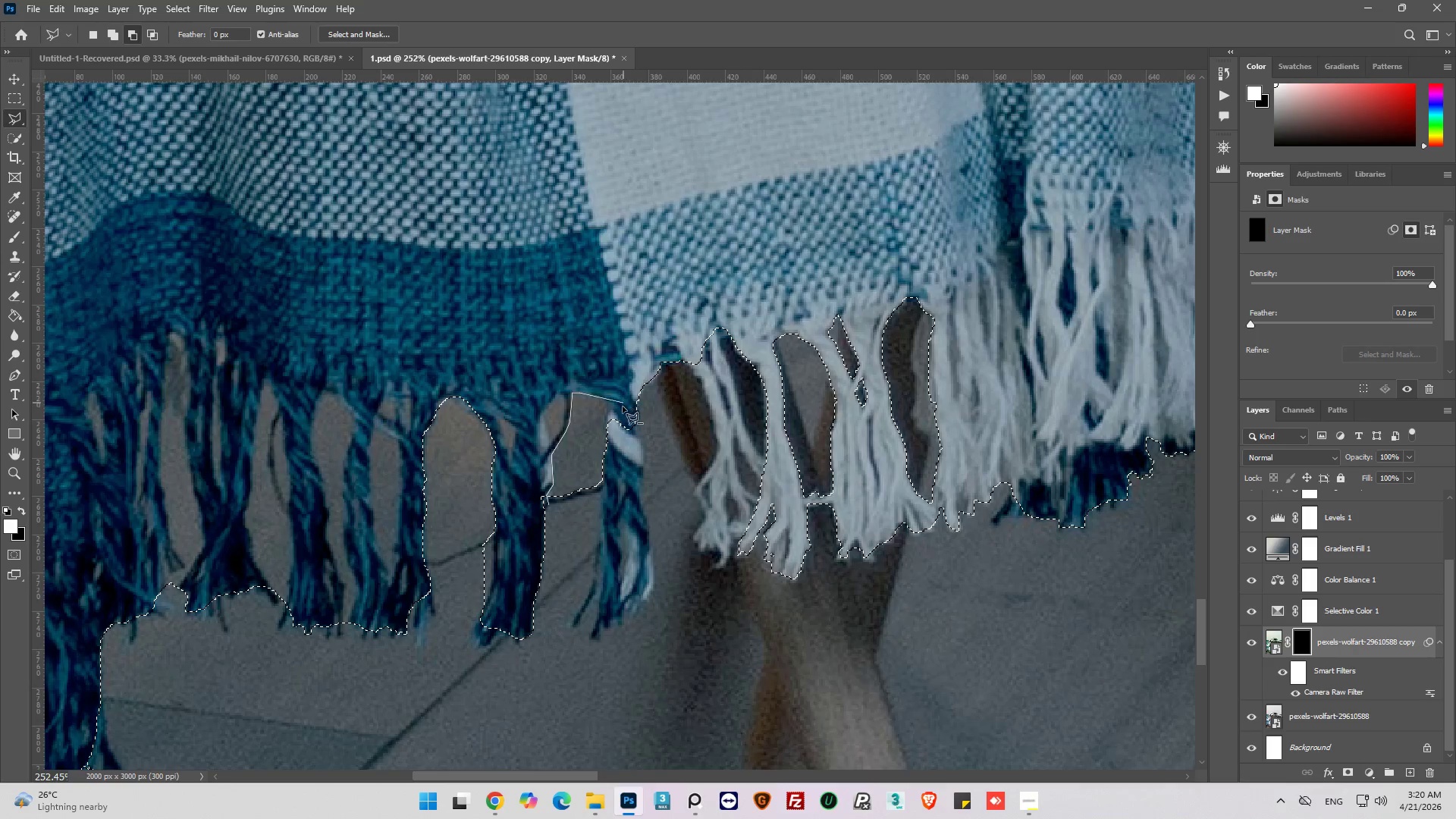 
wait(9.56)
 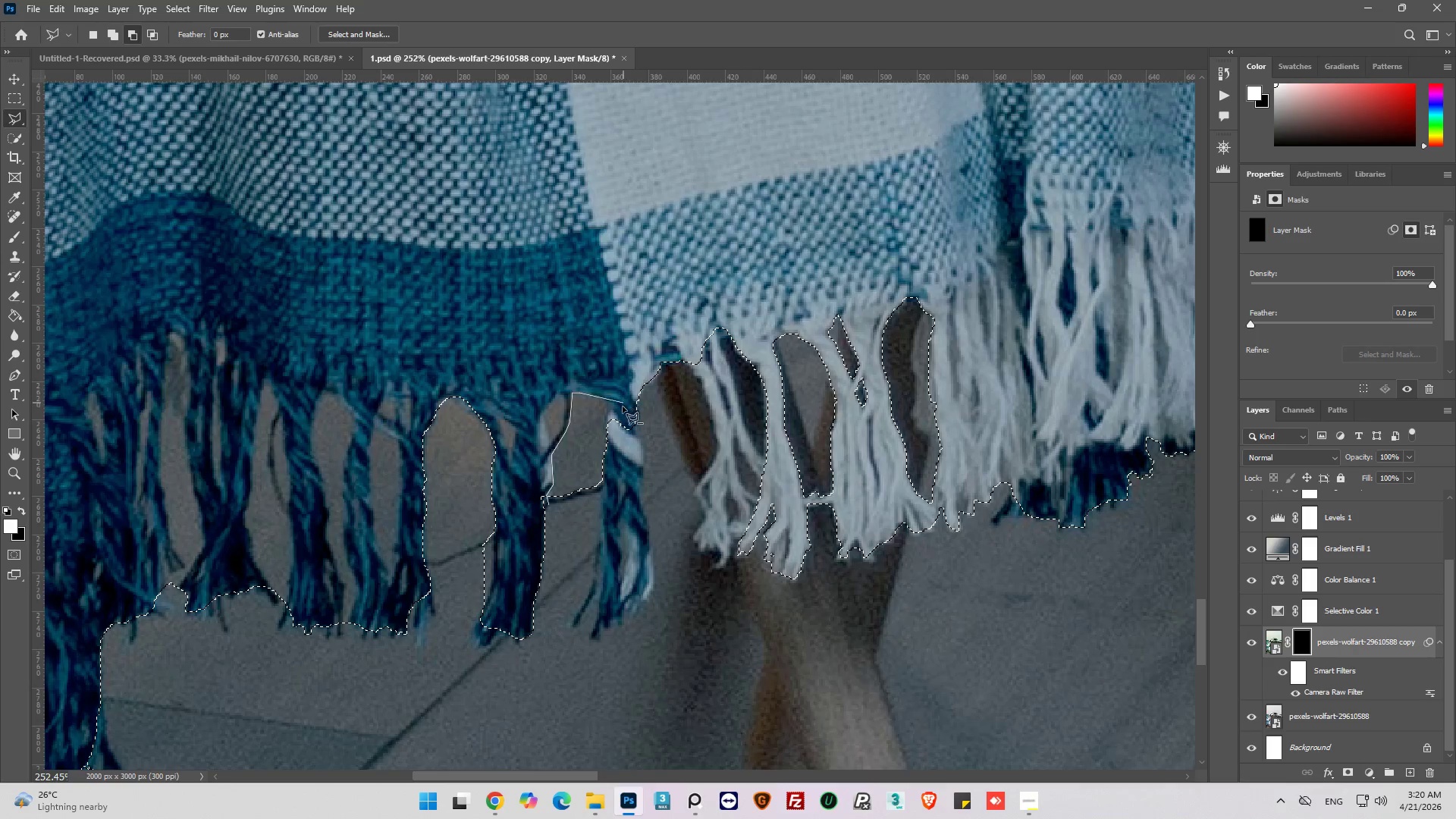 
left_click([607, 422])
 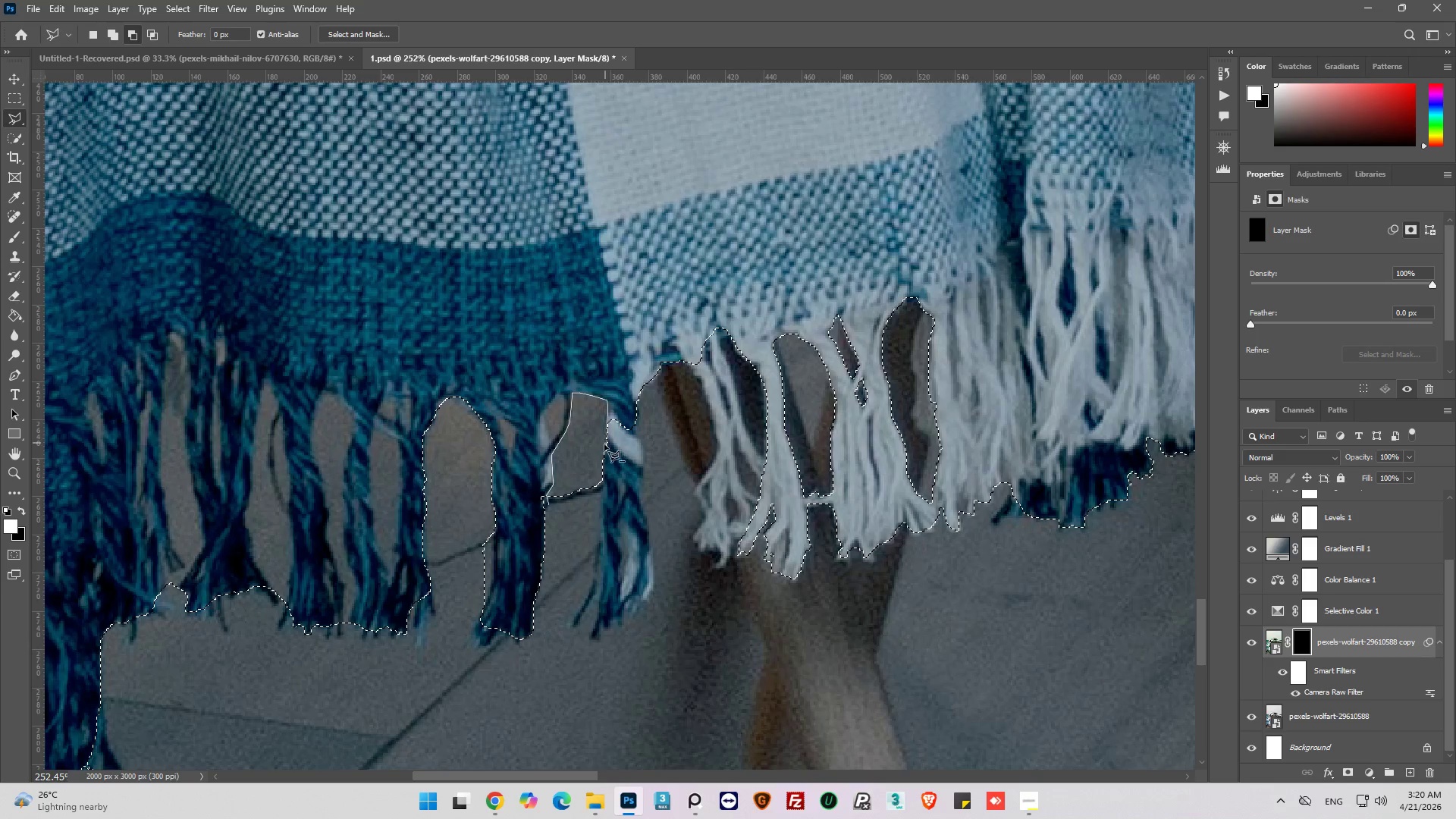 
left_click([603, 455])
 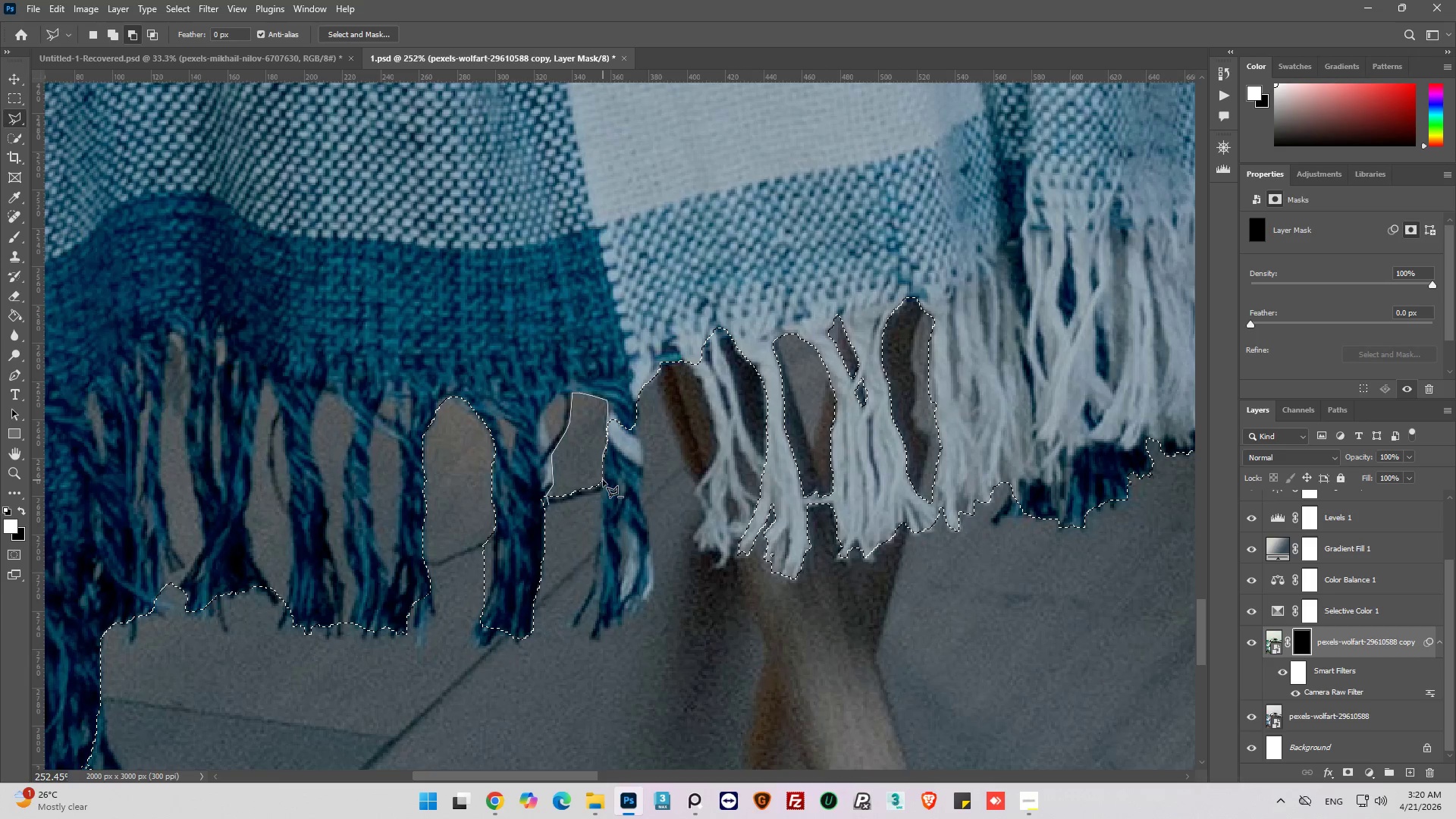 
left_click([603, 480])
 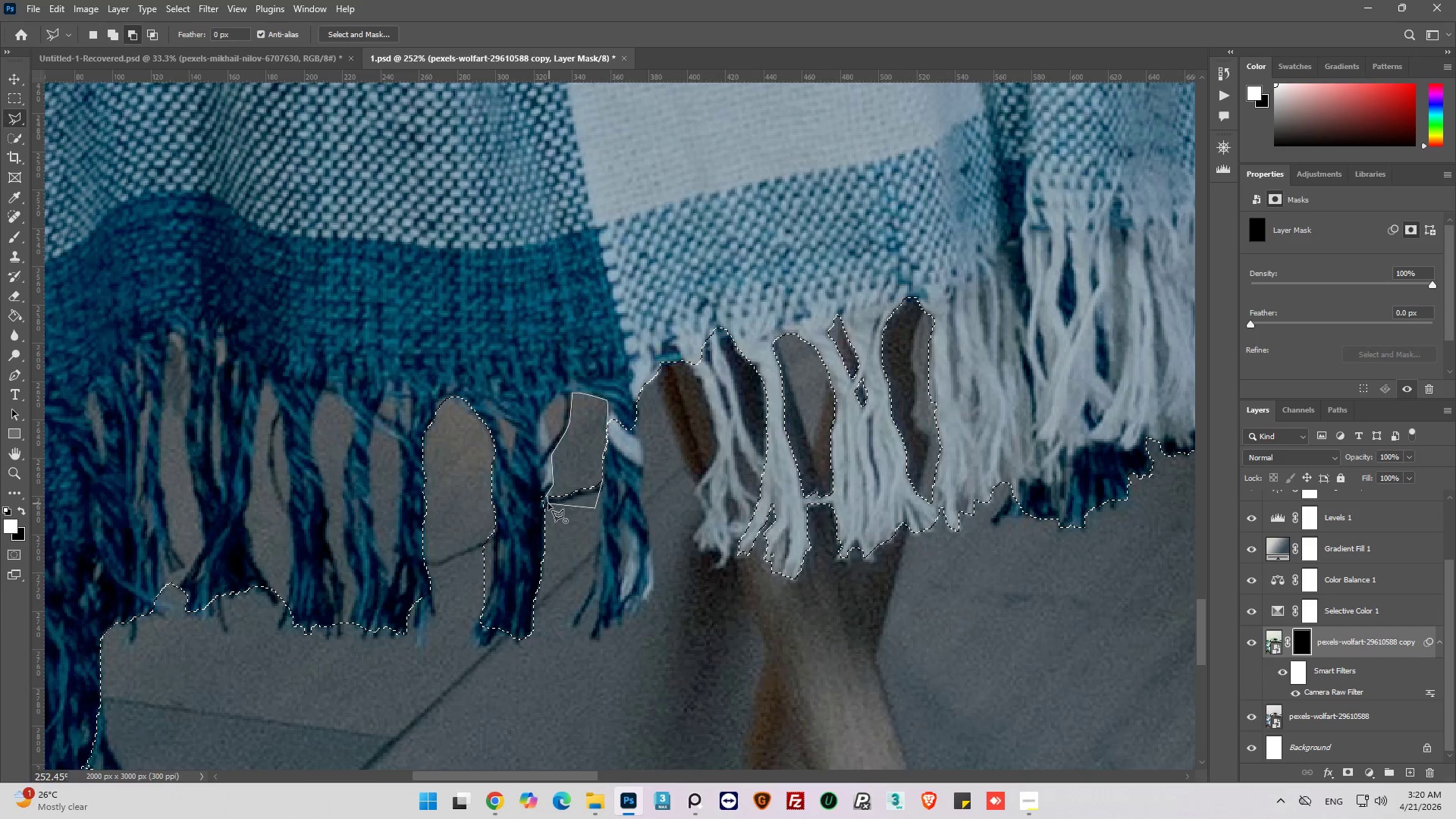 
left_click([548, 504])
 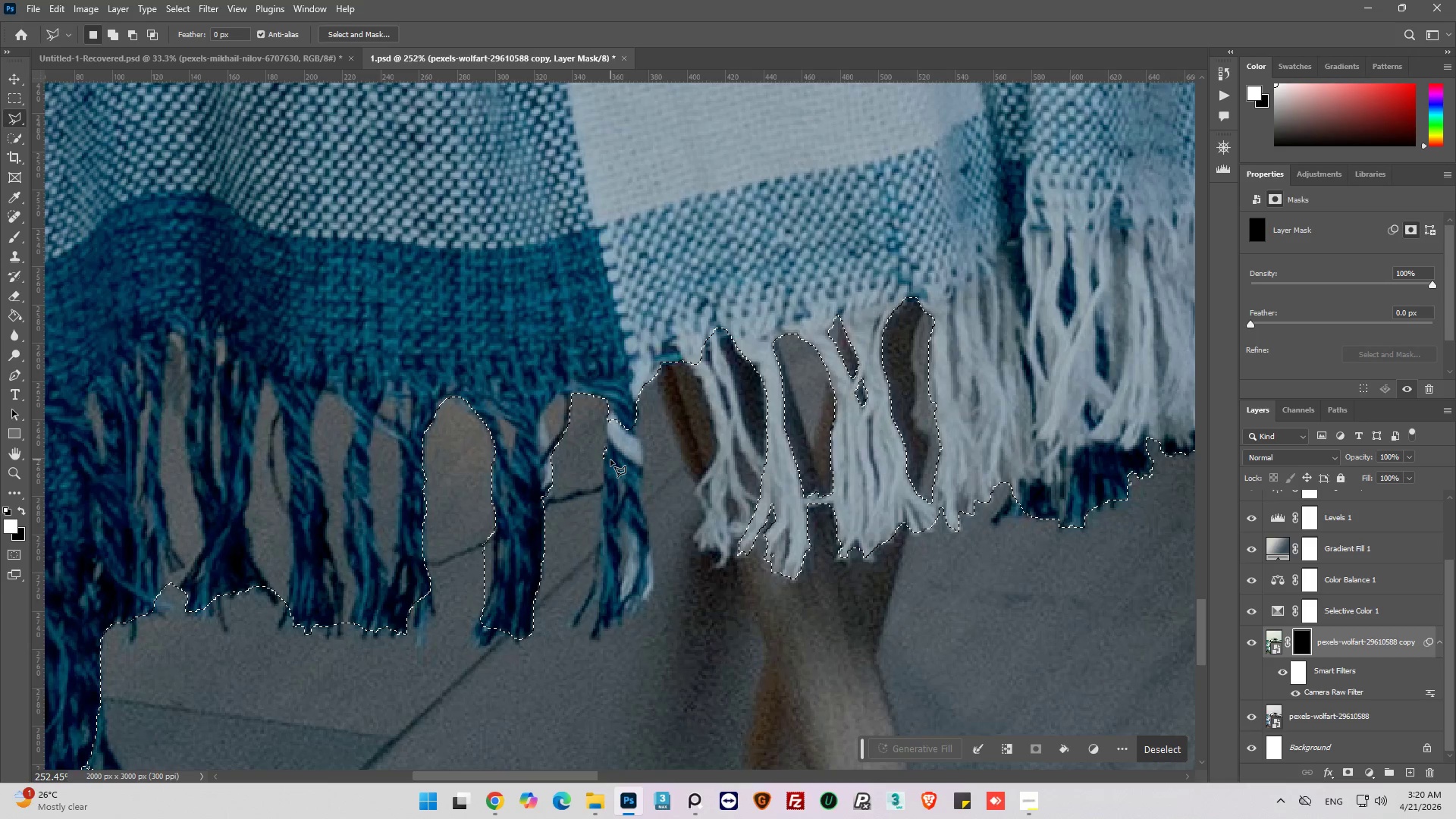 
hold_key(key=ShiftLeft, duration=1.47)
left_click([610, 387])
 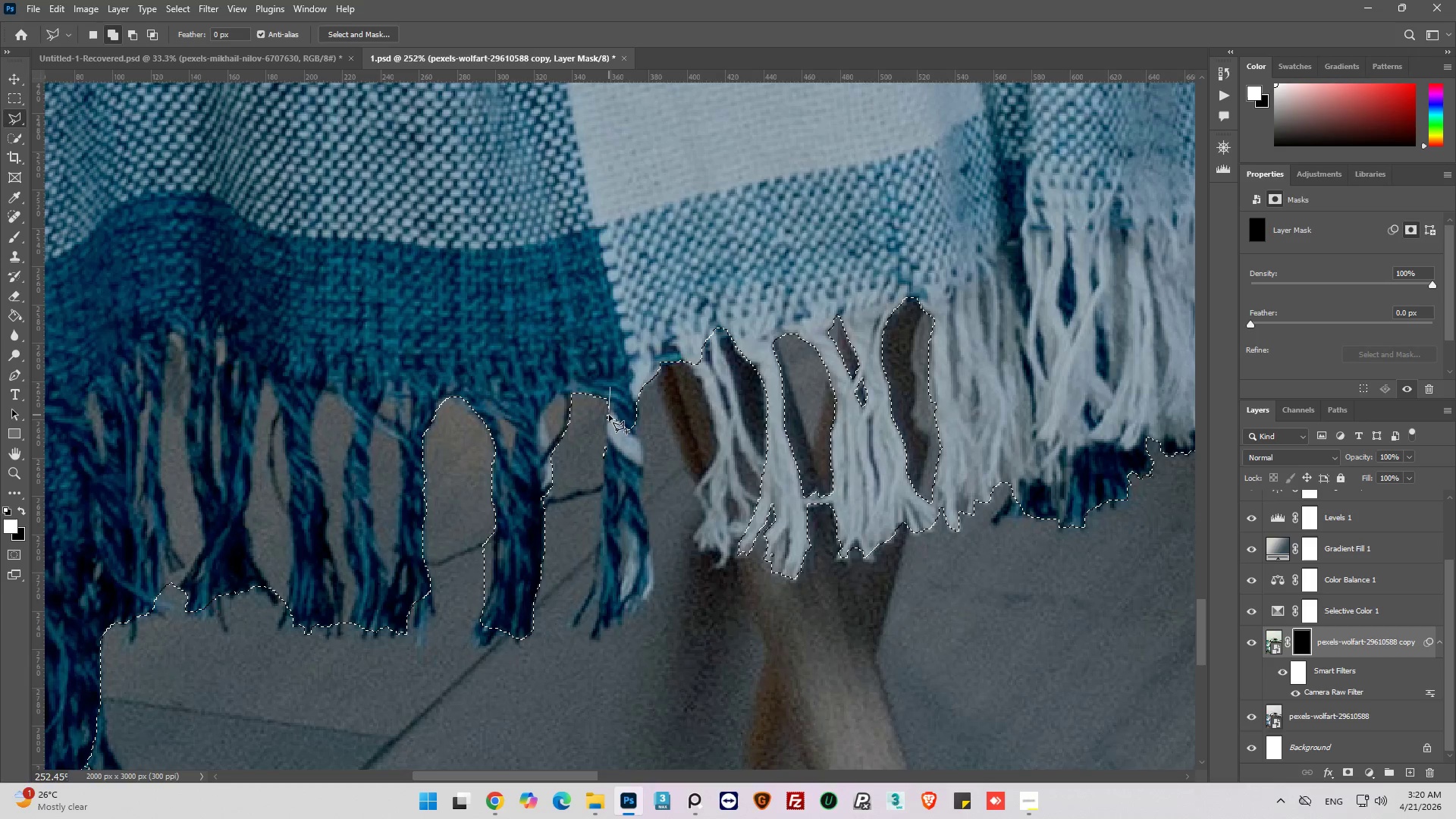 
left_click([607, 415])
 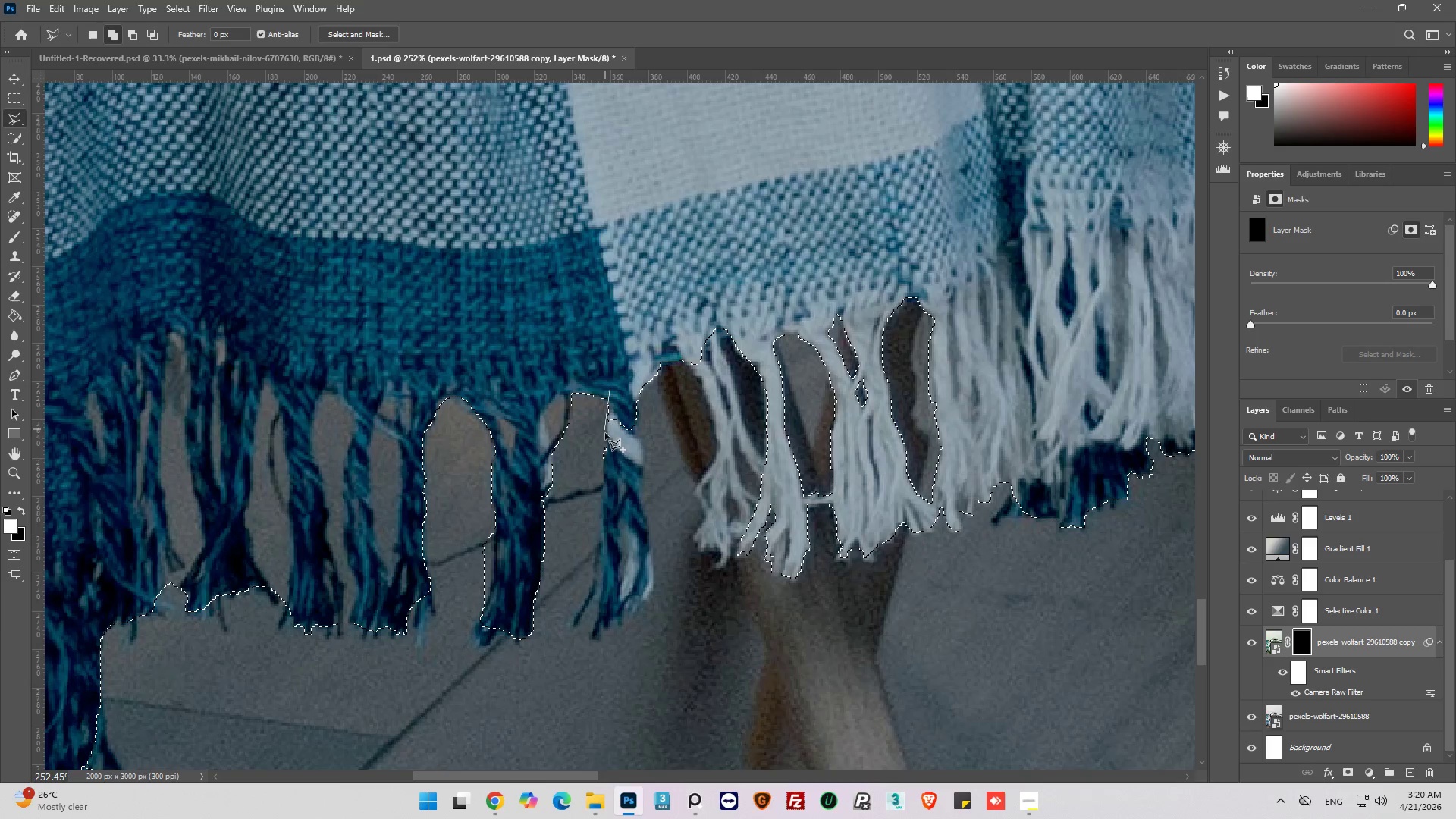 
left_click([606, 441])
 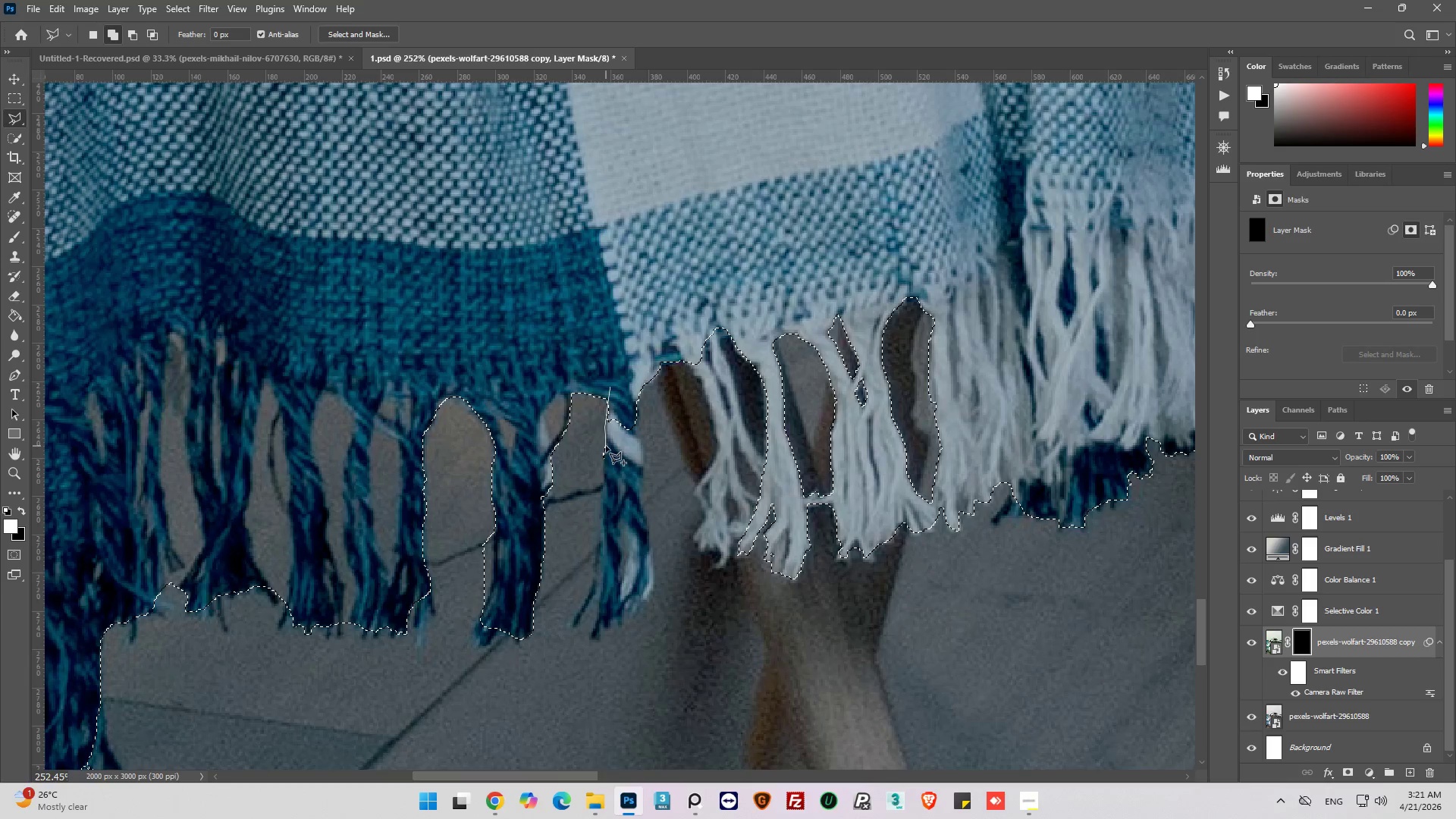 
left_click([606, 446])
 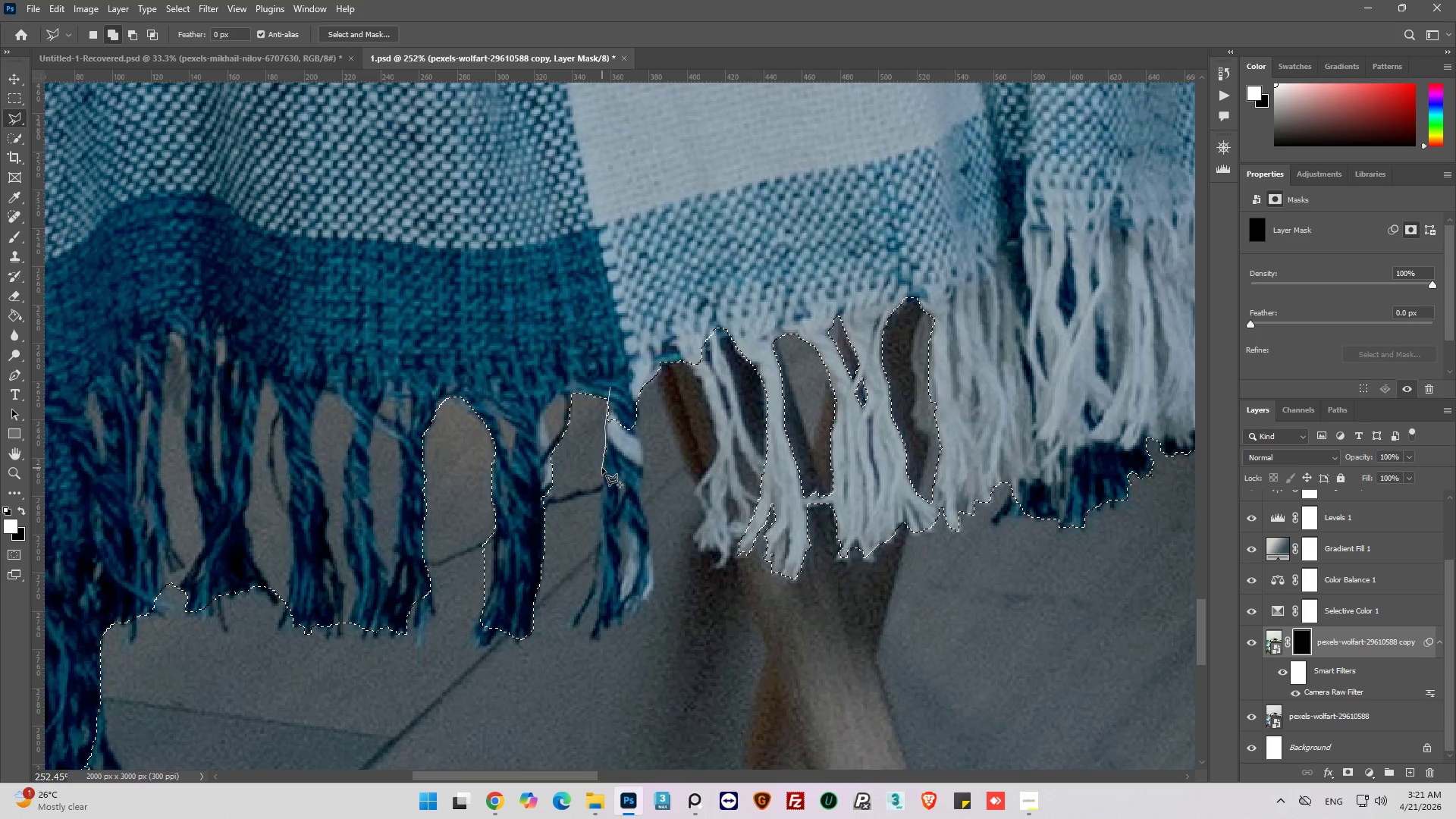 
left_click([602, 468])
 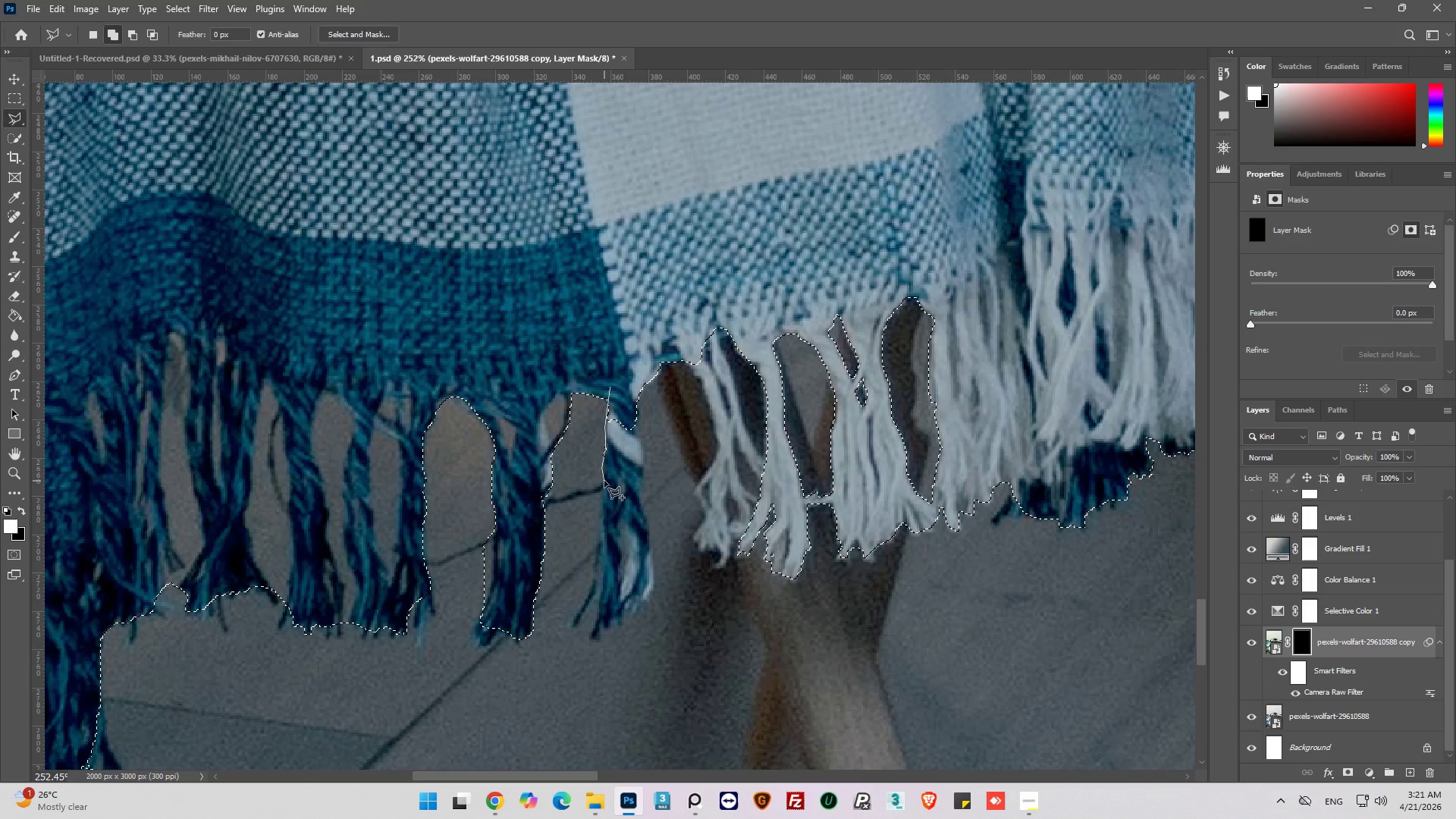 
left_click_drag(start_coordinate=[604, 481], to_coordinate=[601, 484])
 